 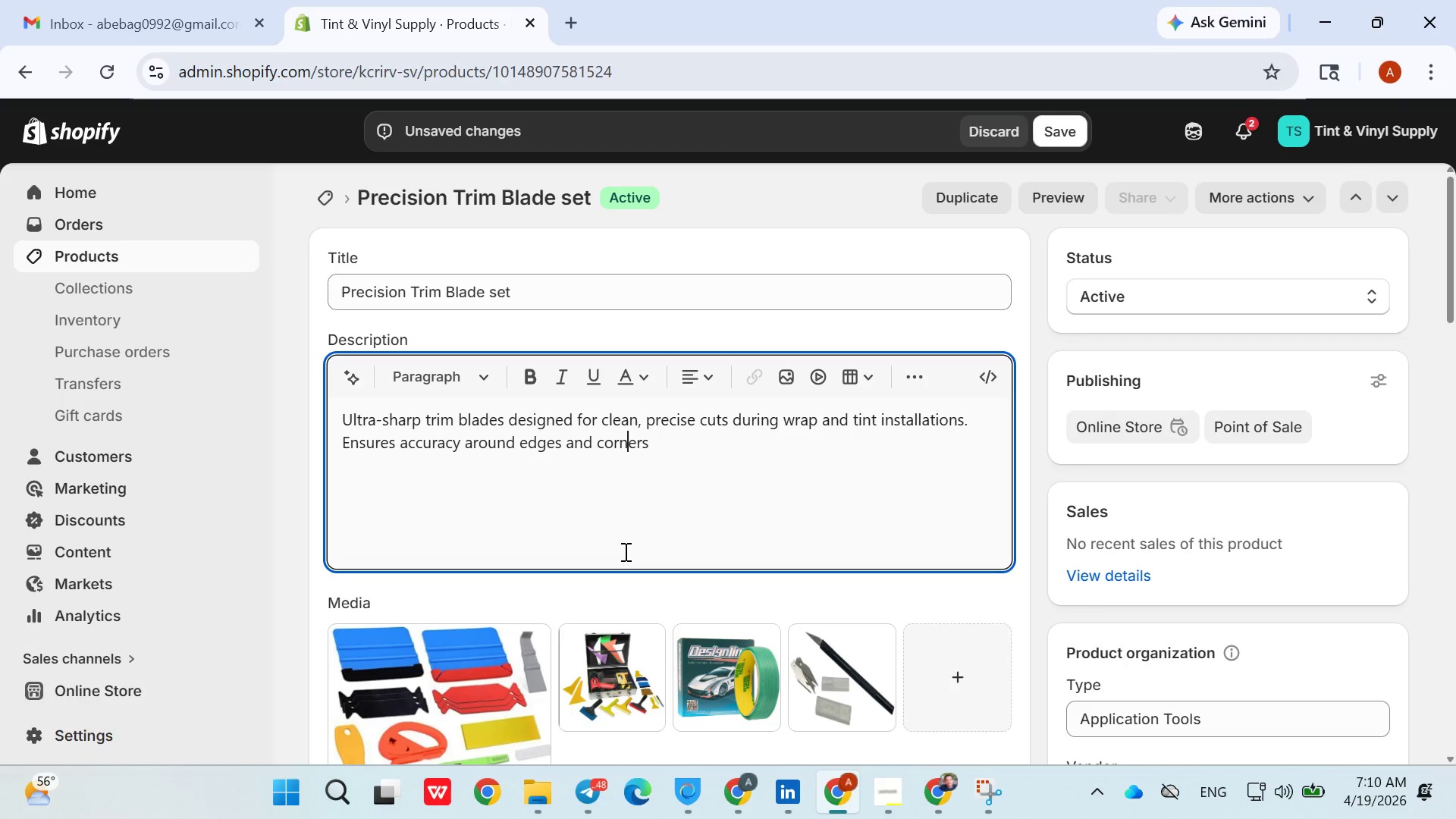 
key(Control+A)
 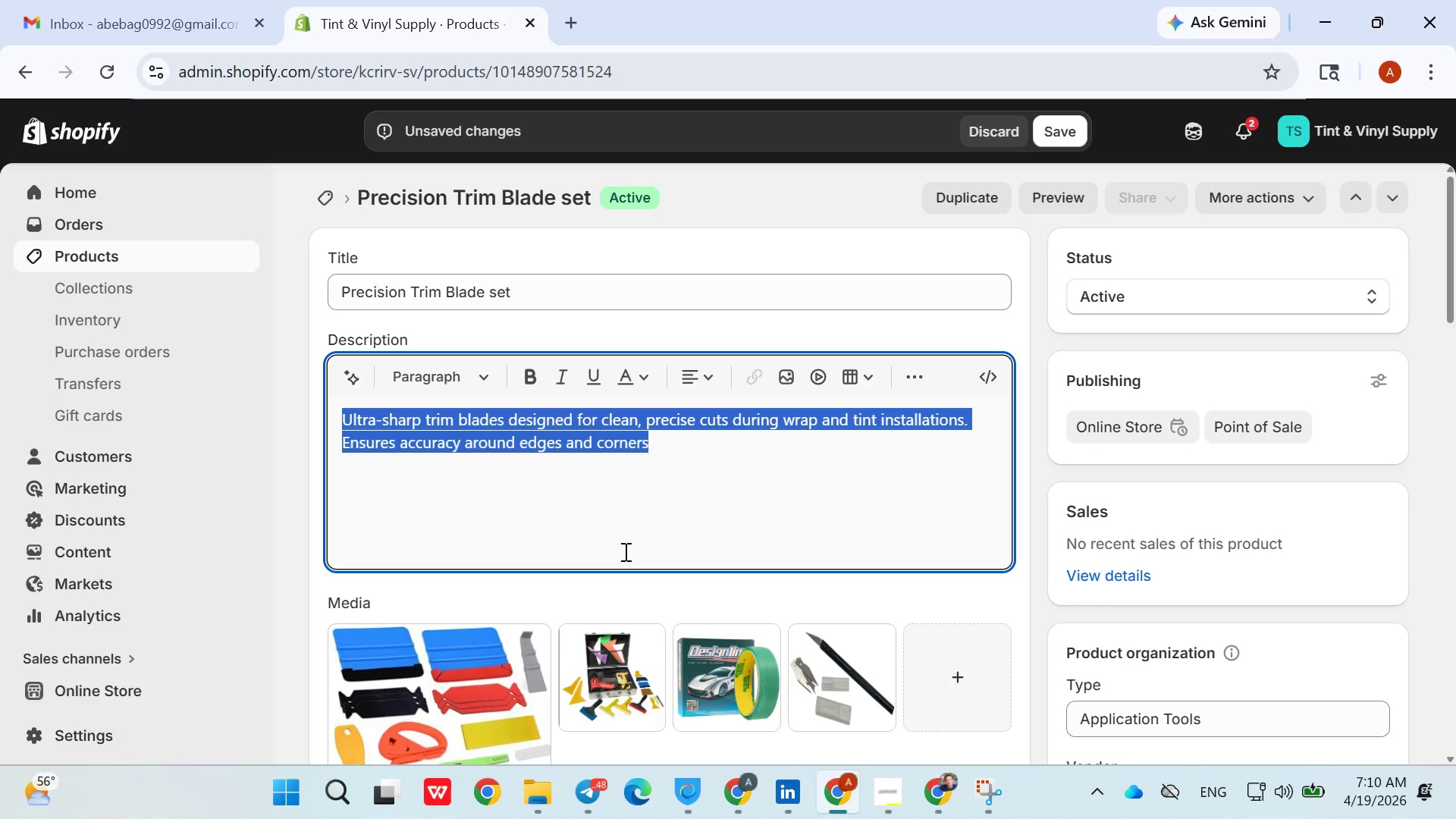 
key(Control+V)
 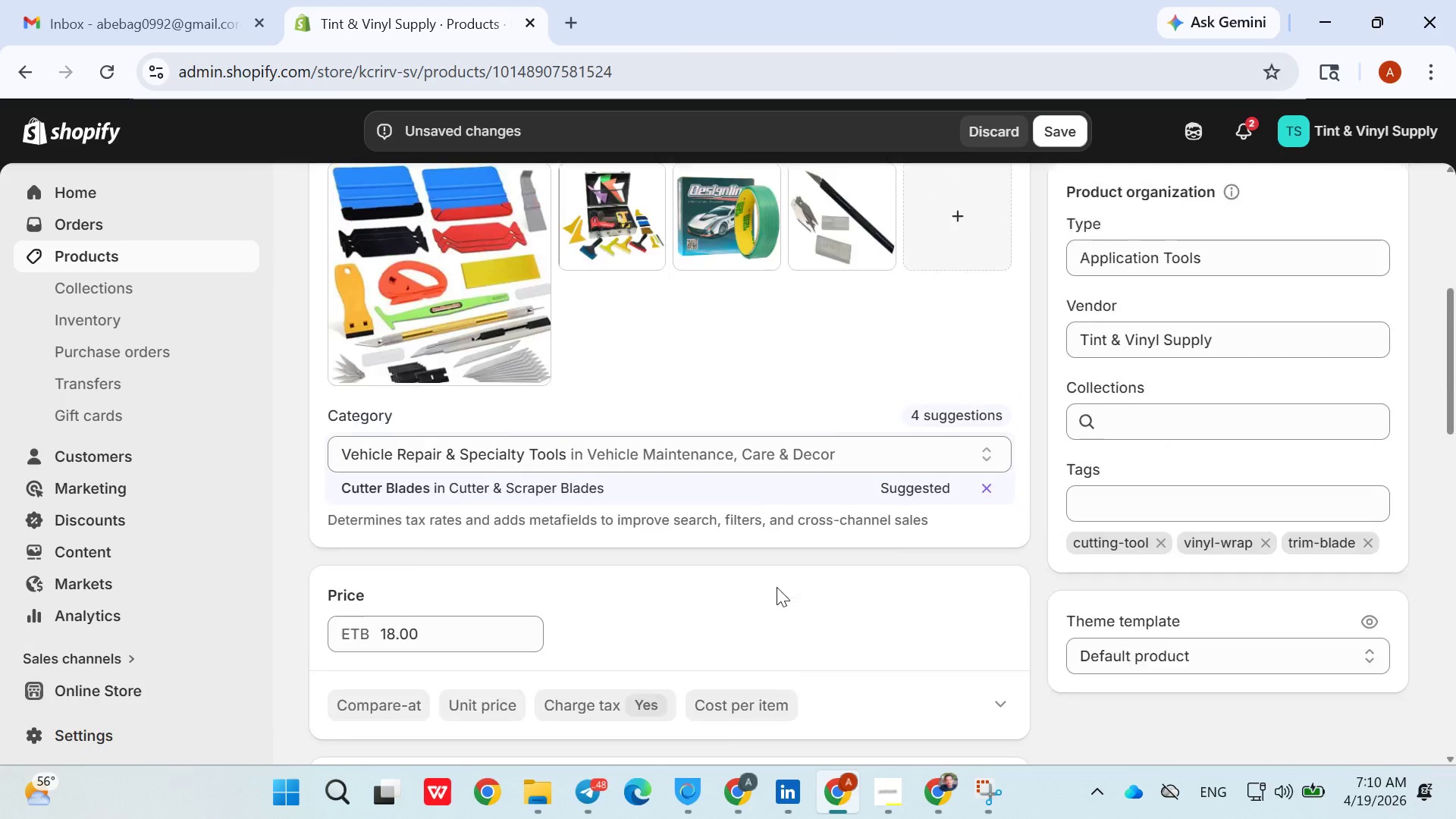 
left_click([415, 360])
 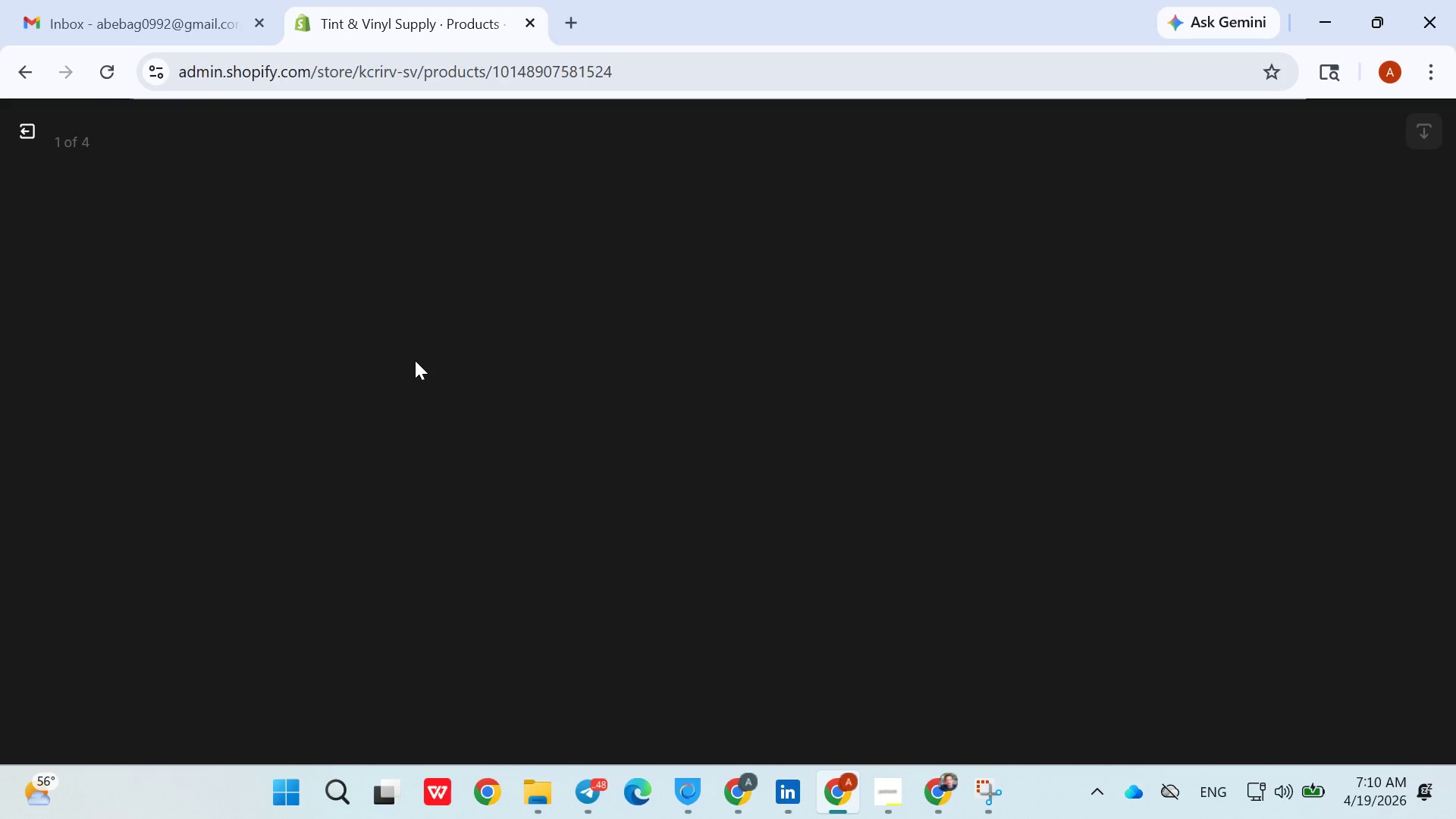 
wait(9.41)
 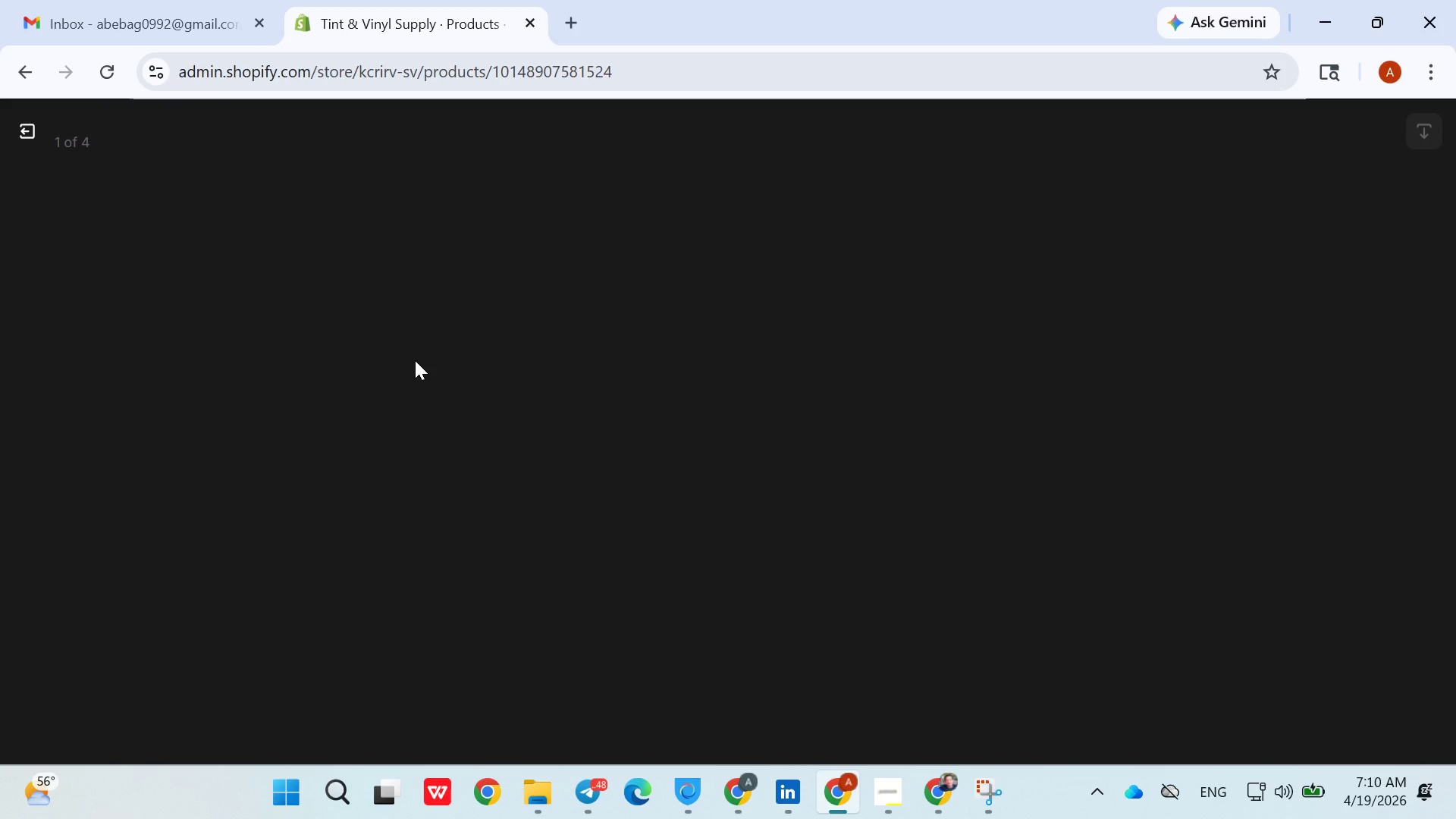 
left_click([1124, 396])
 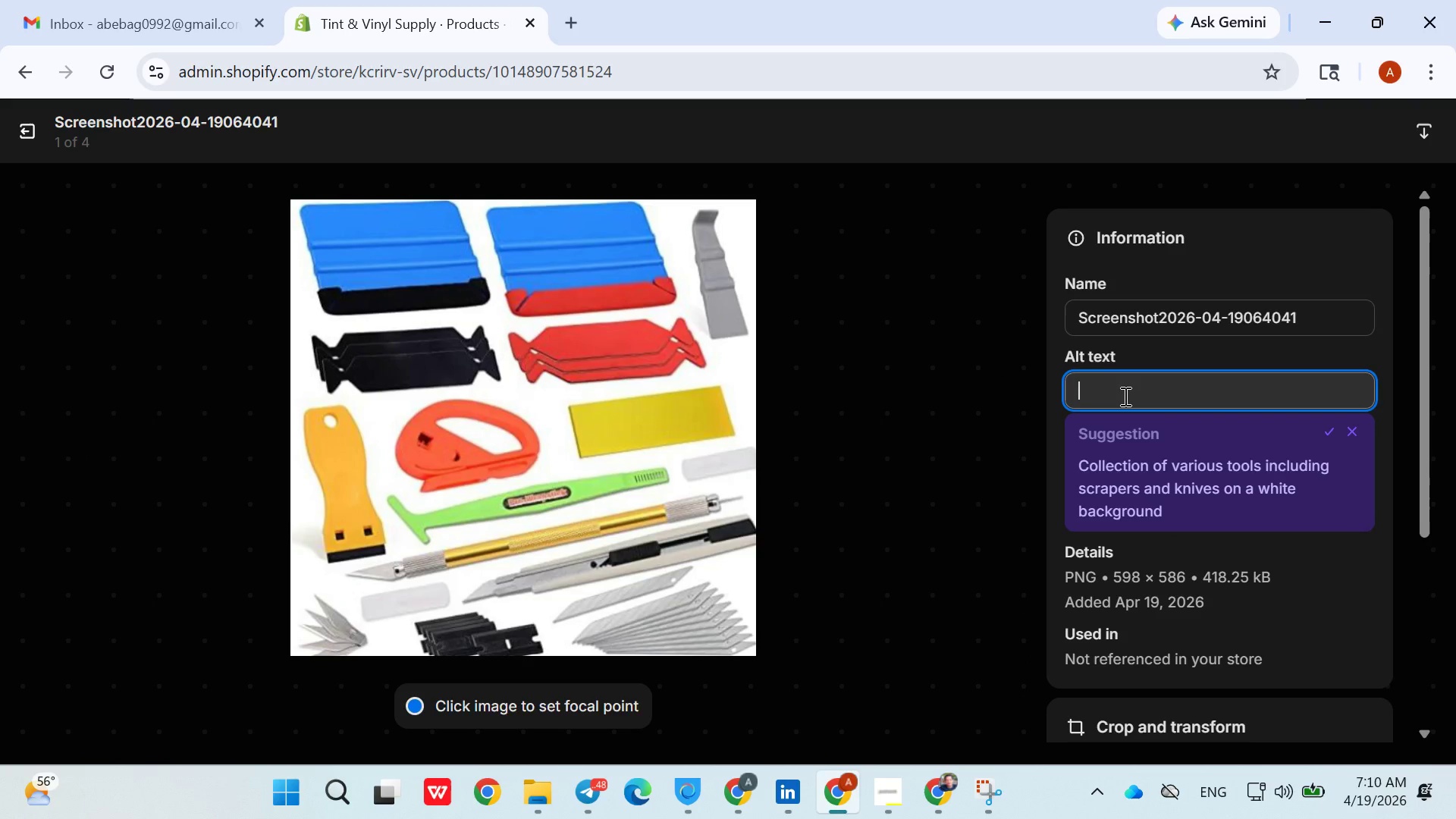 
type(precision blade vinyl wrap cutting tool)
 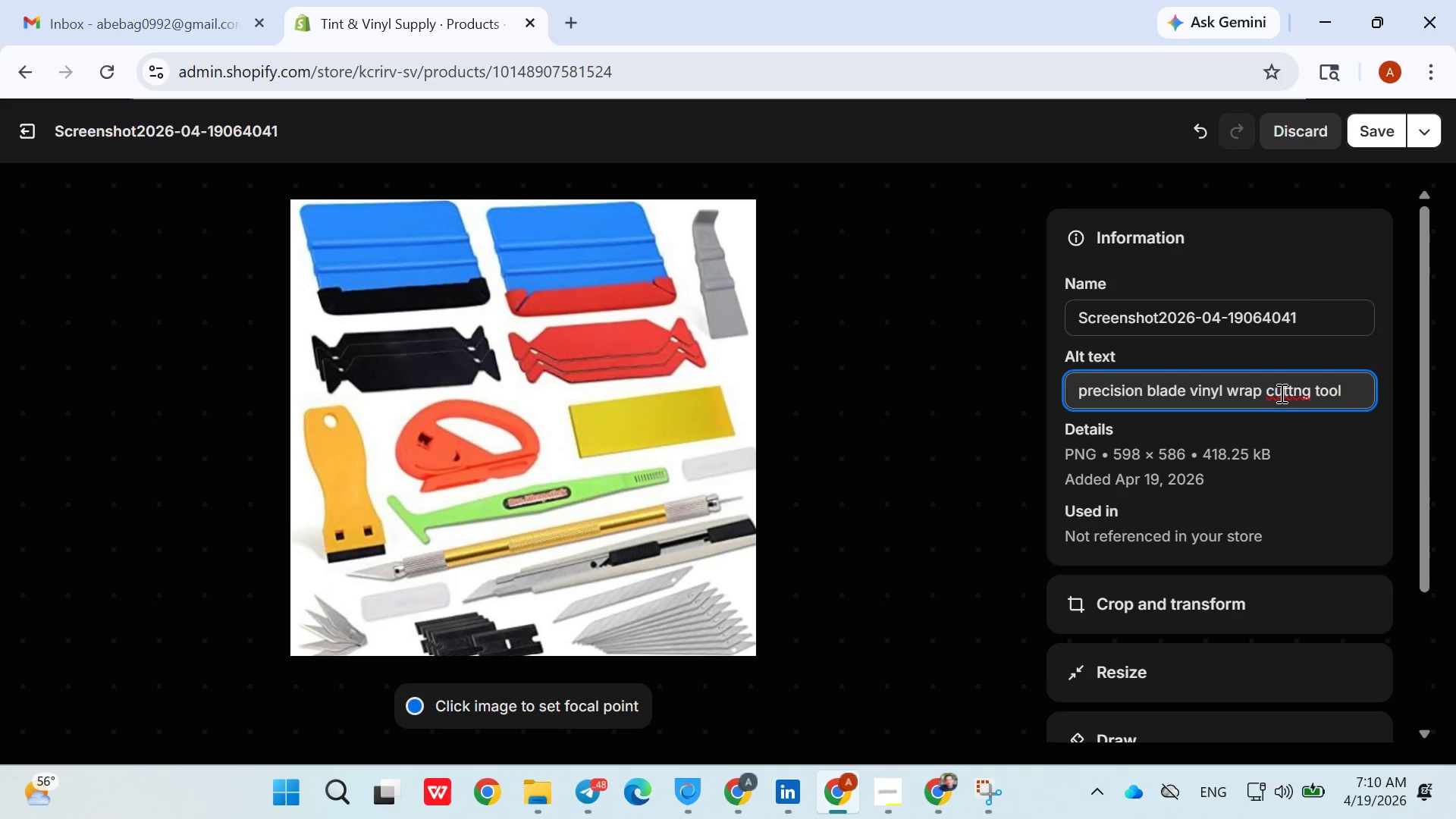 
left_click([1292, 393])
 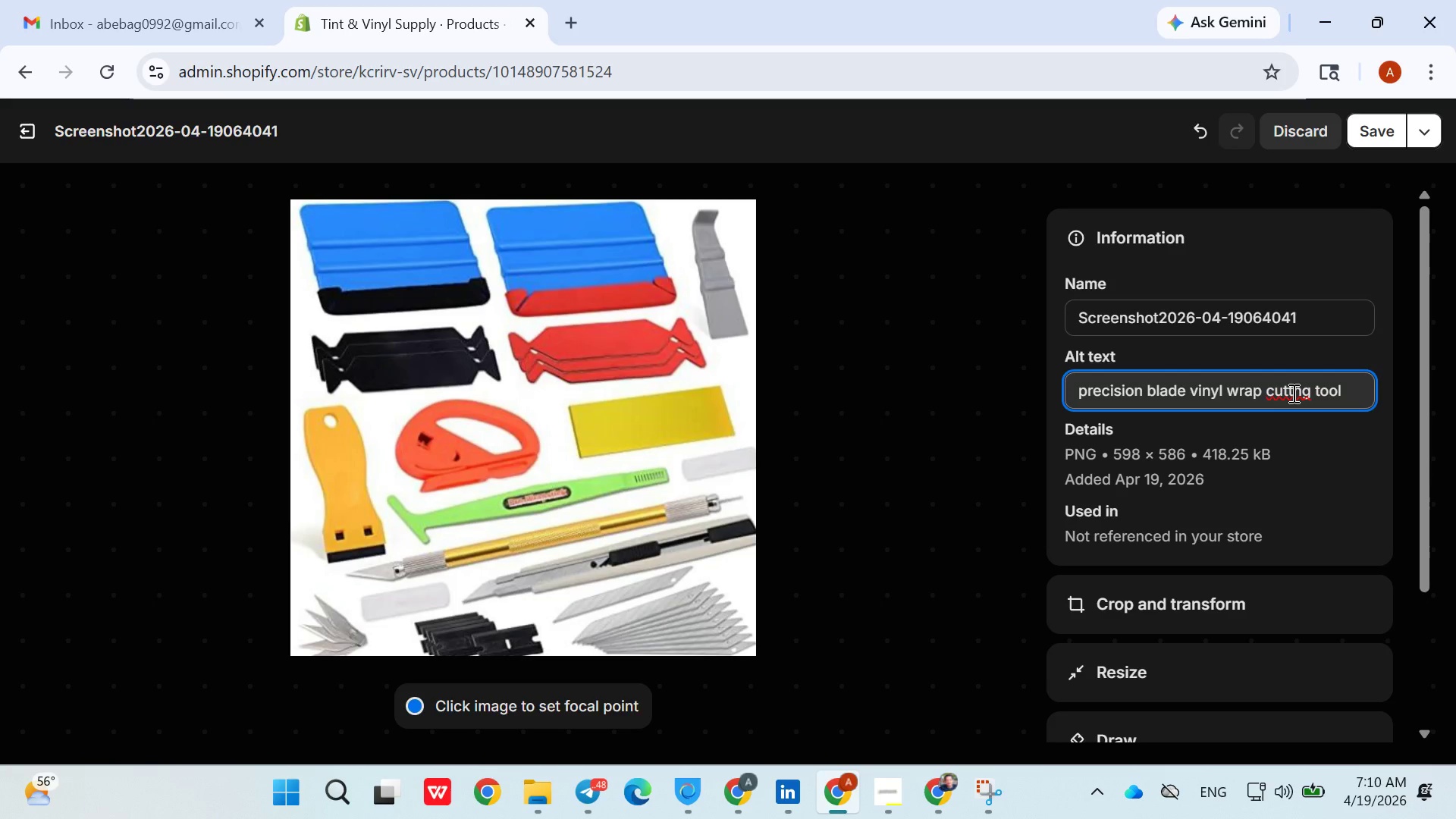 
key(I)
 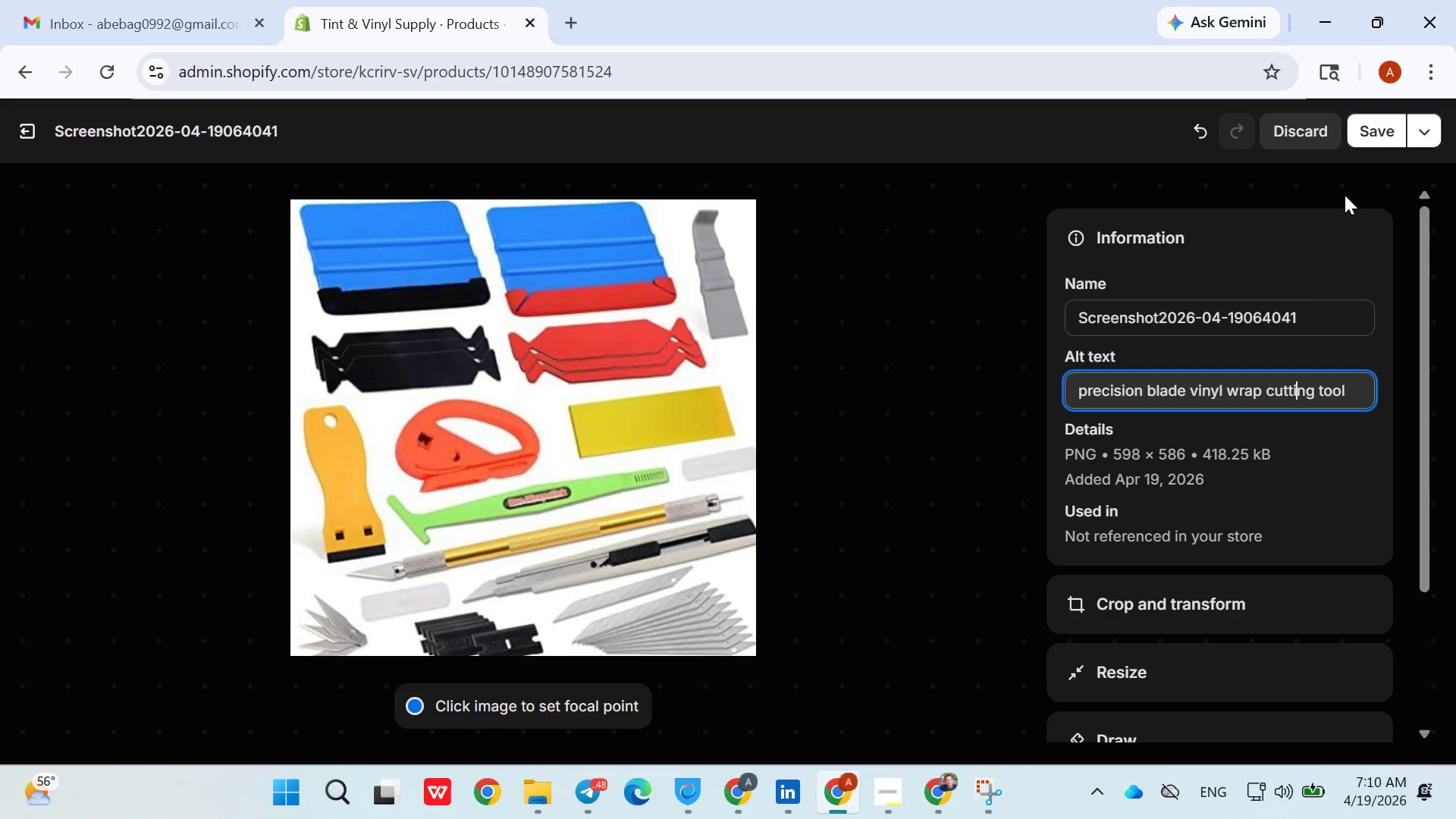 
left_click([1371, 118])
 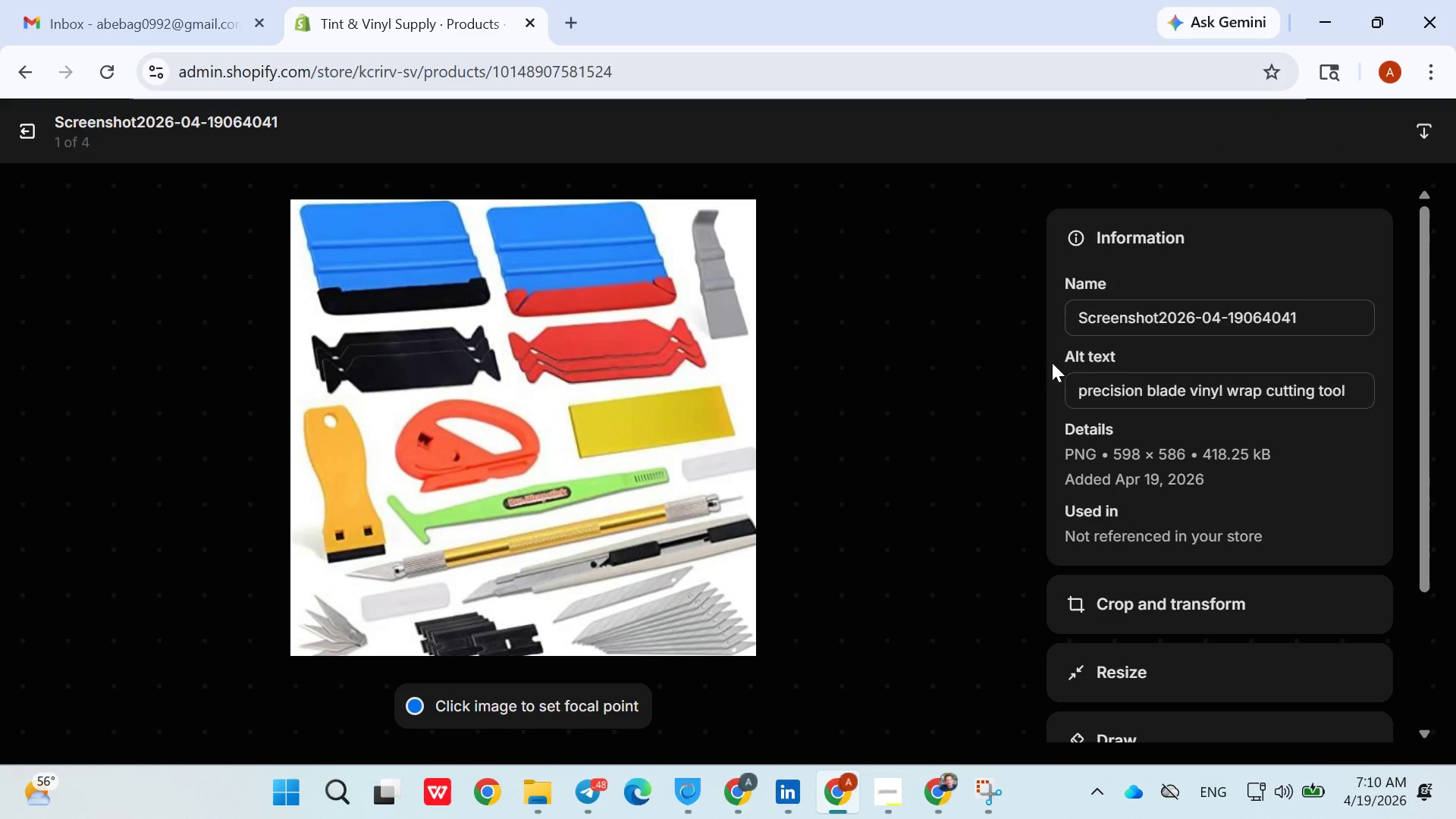 
left_click([994, 476])
 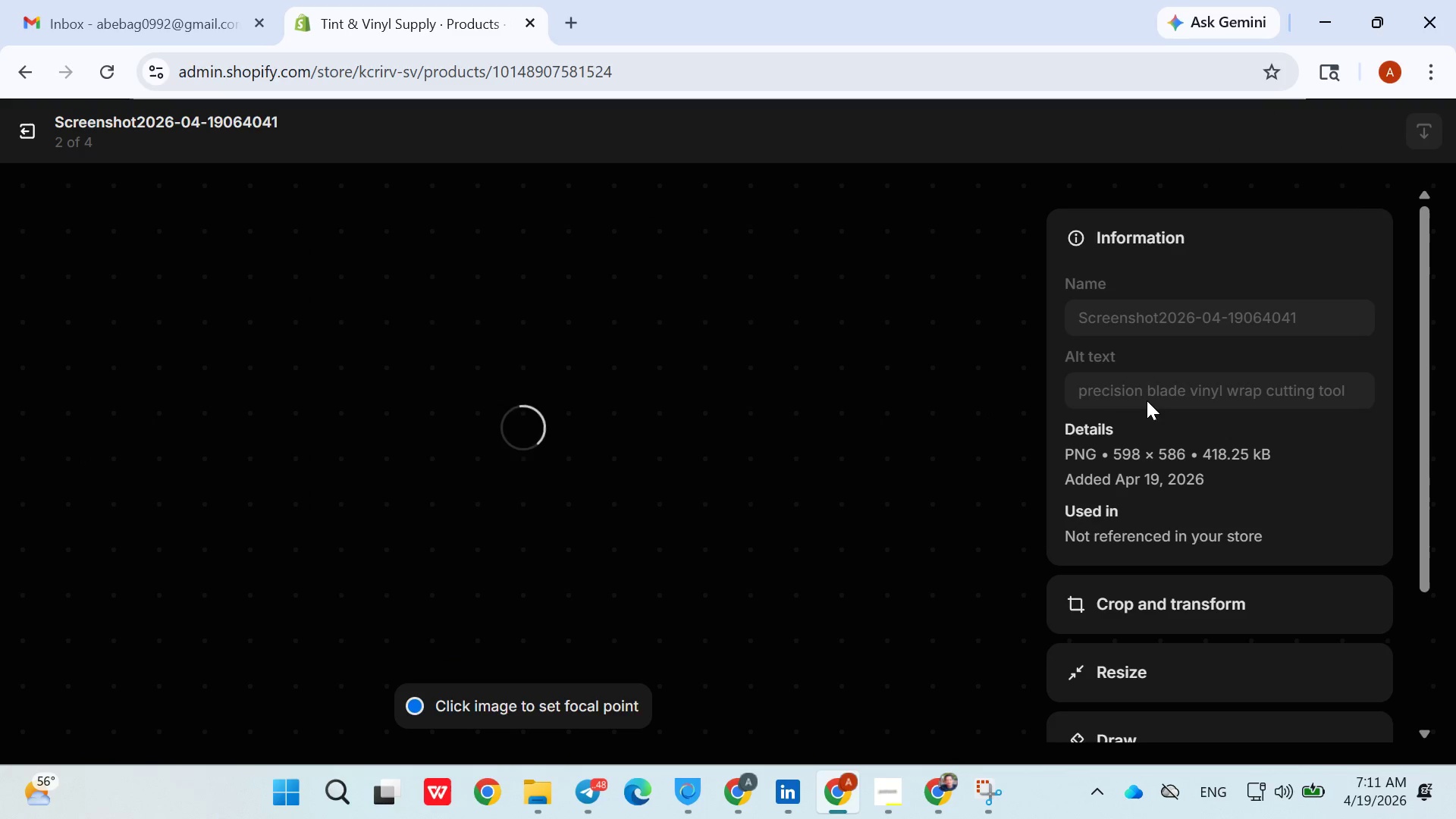 
wait(5.67)
 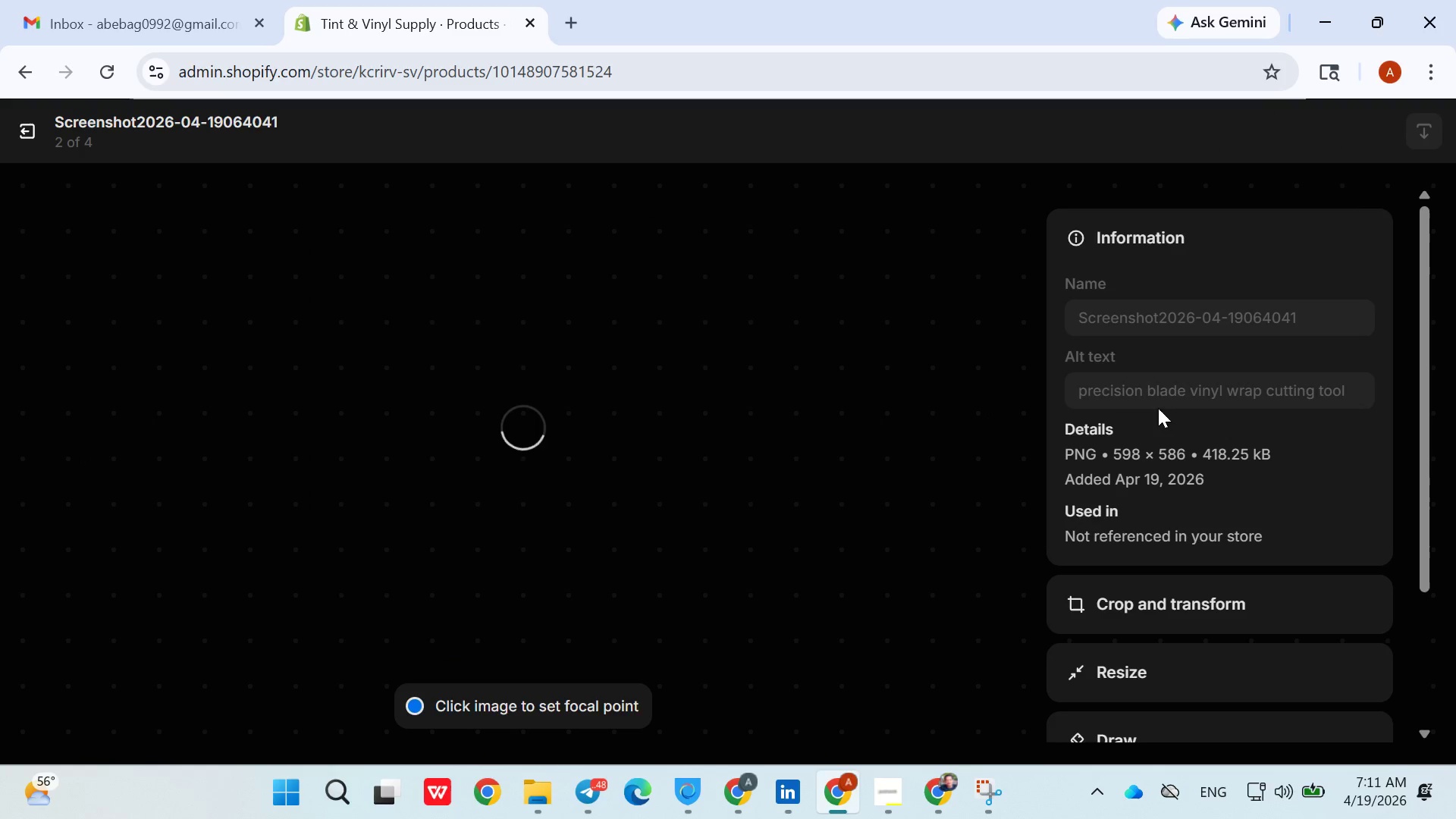 
left_click([1131, 381])
 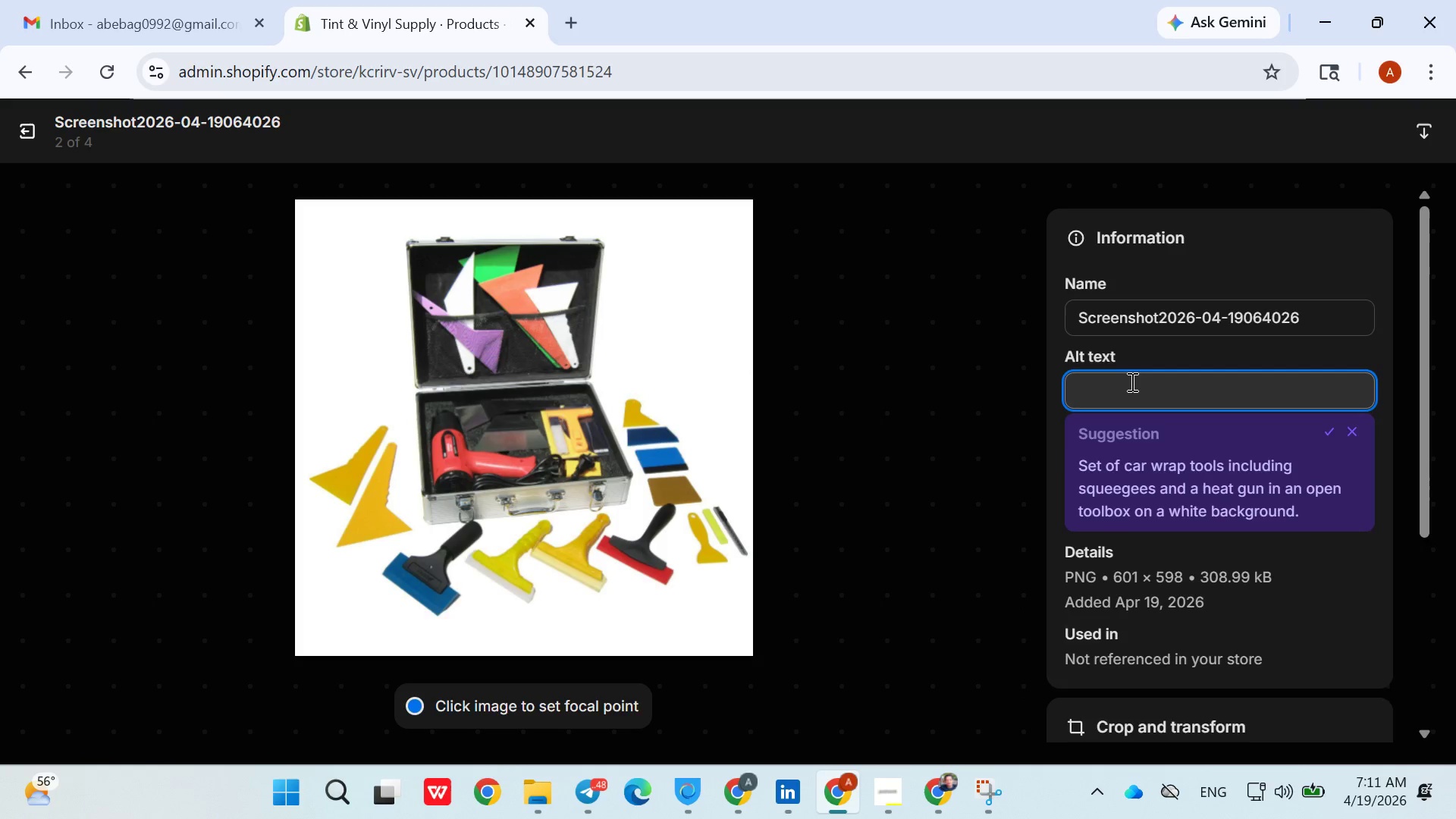 
type(trim blade )
 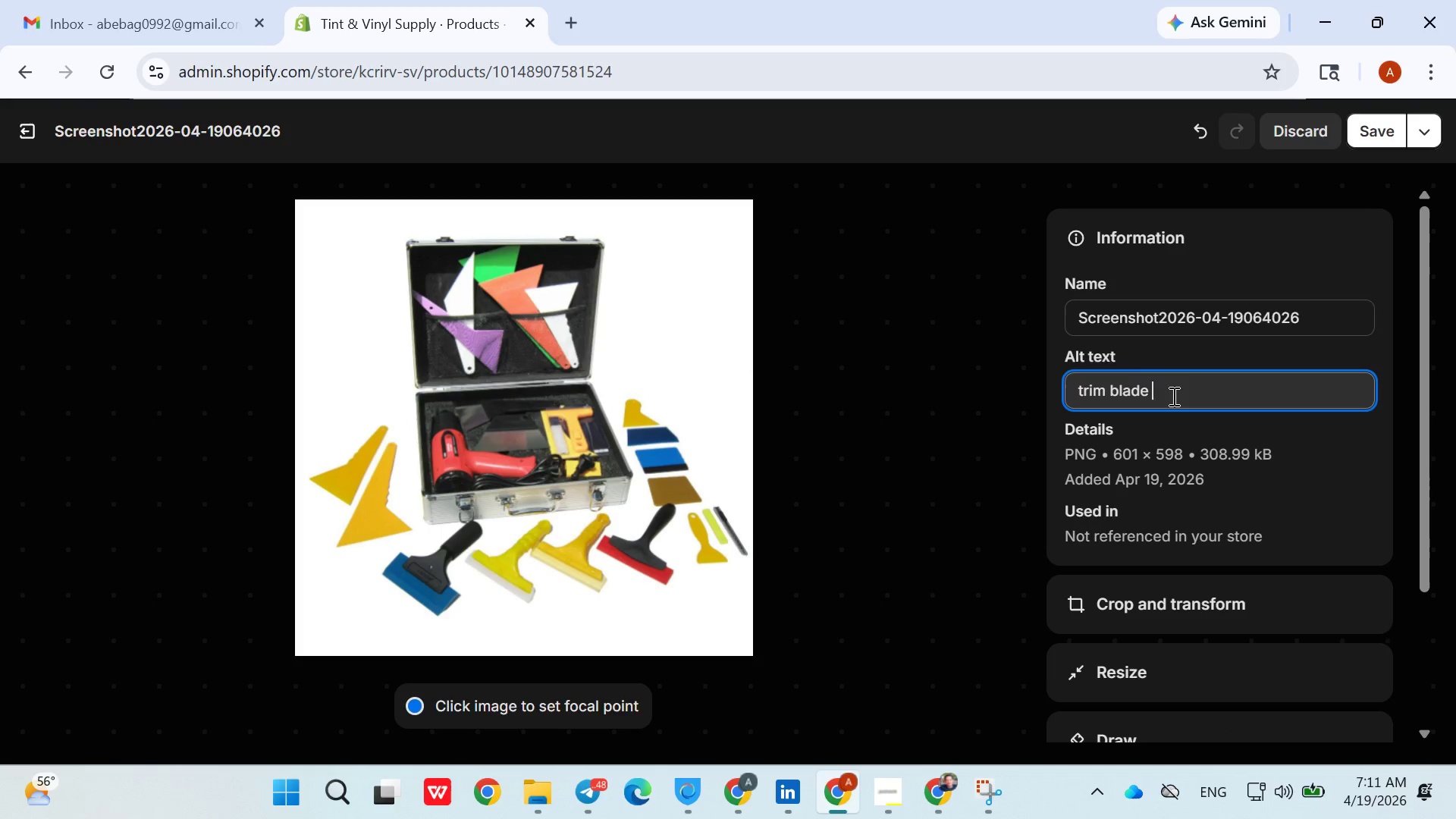 
type(for car wa)
key(Backspace)
type(rap)
 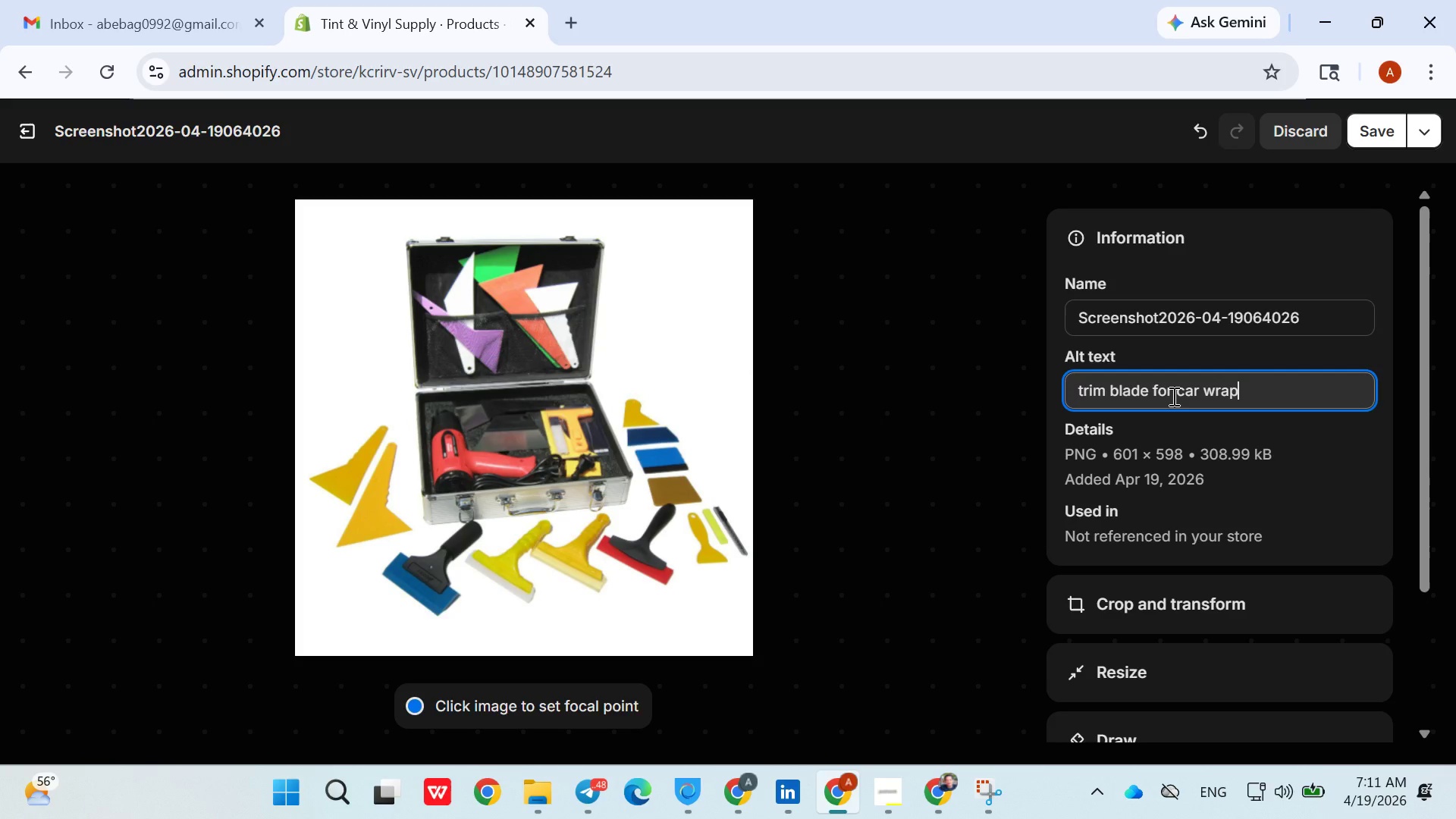 
type( installation)
 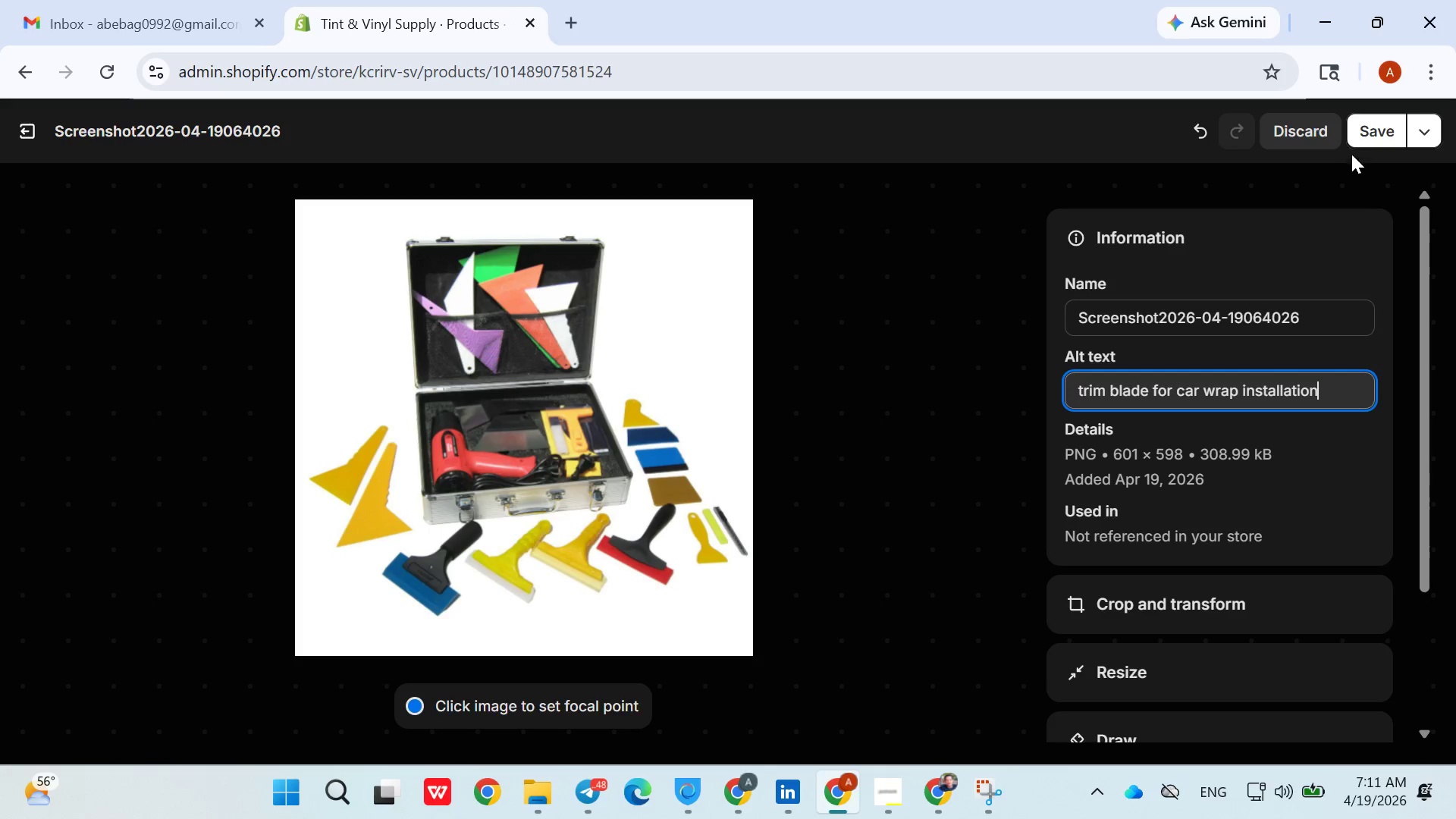 
left_click([1360, 144])
 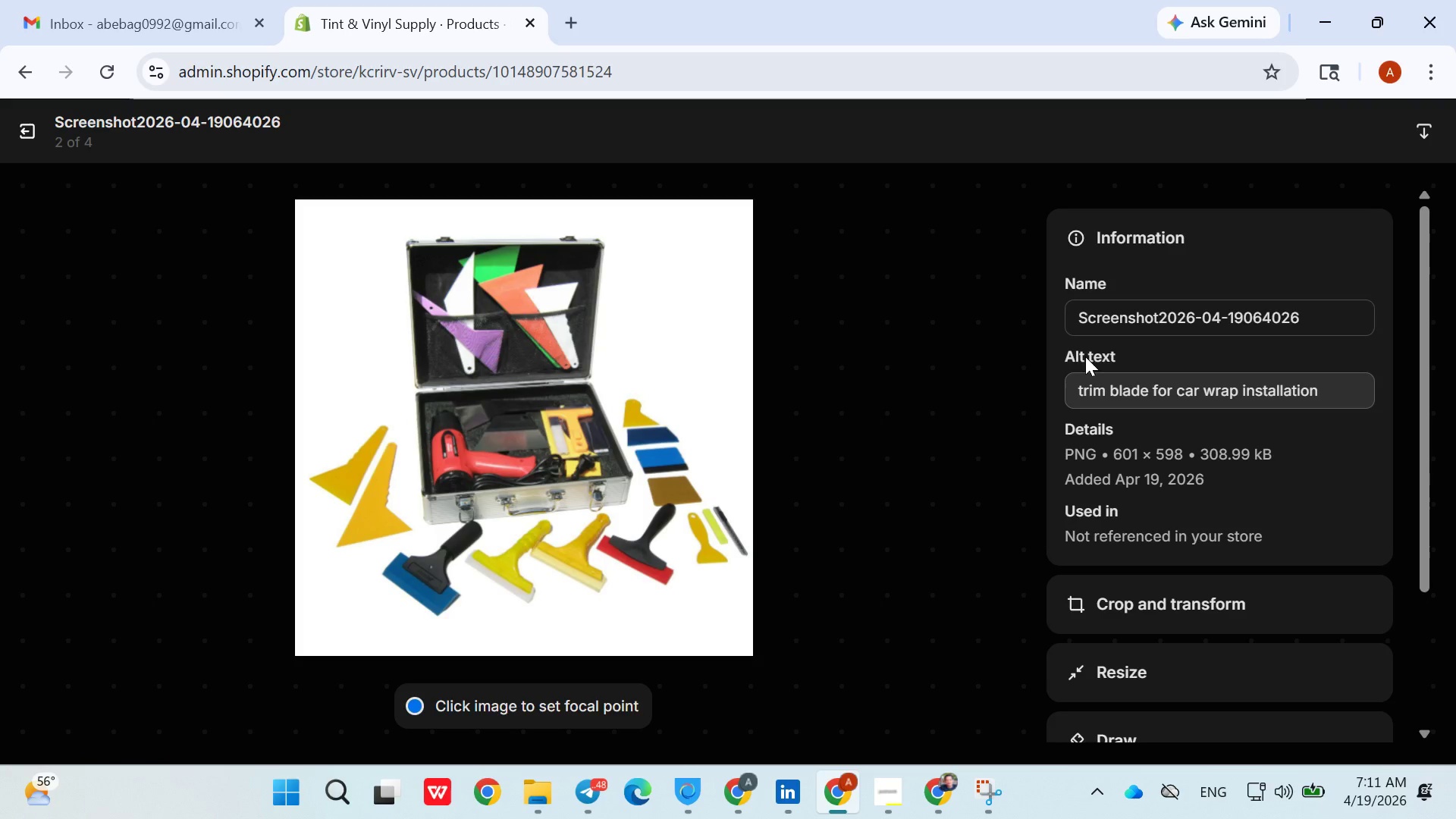 
left_click([990, 454])
 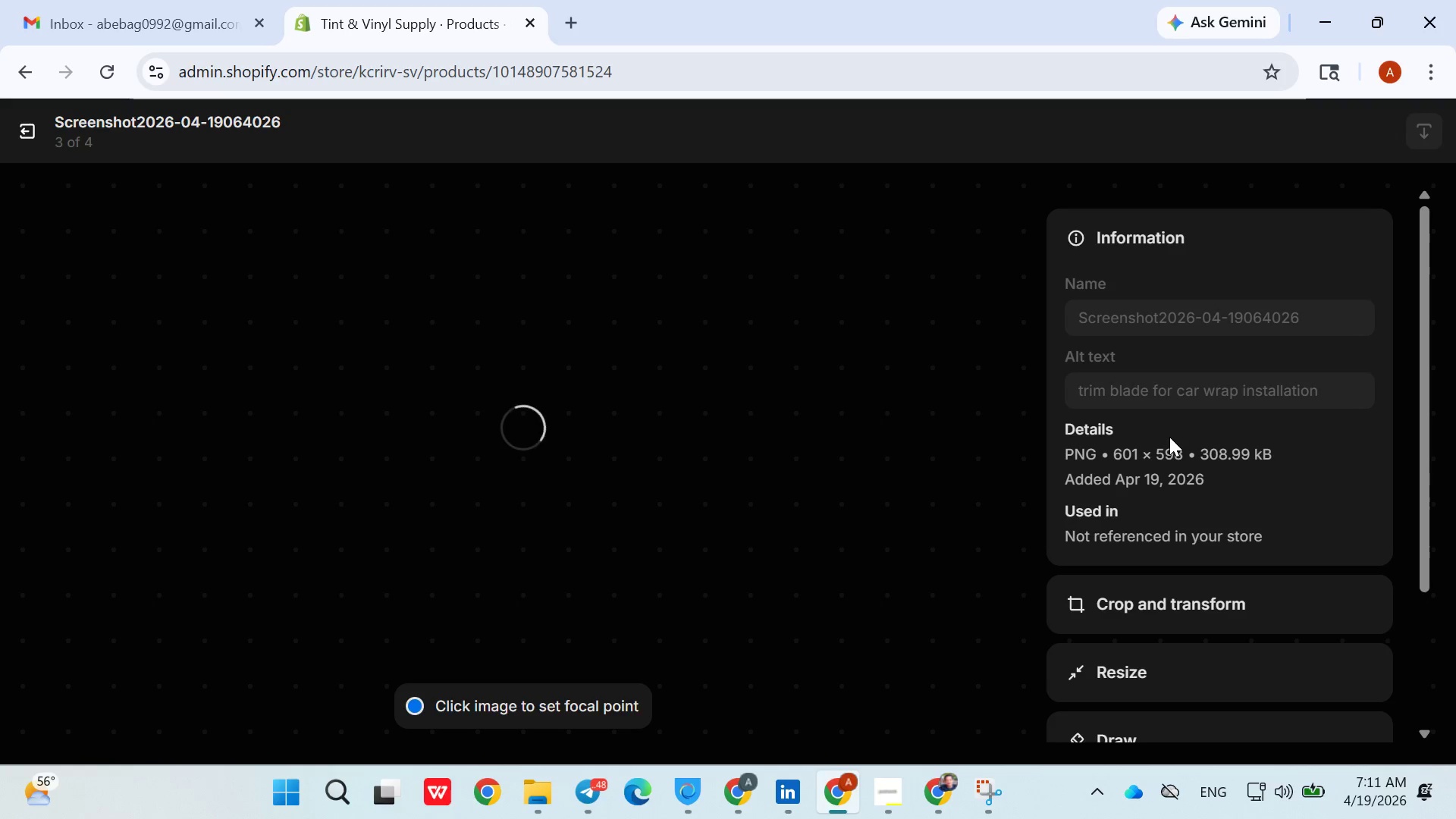 
wait(7.61)
 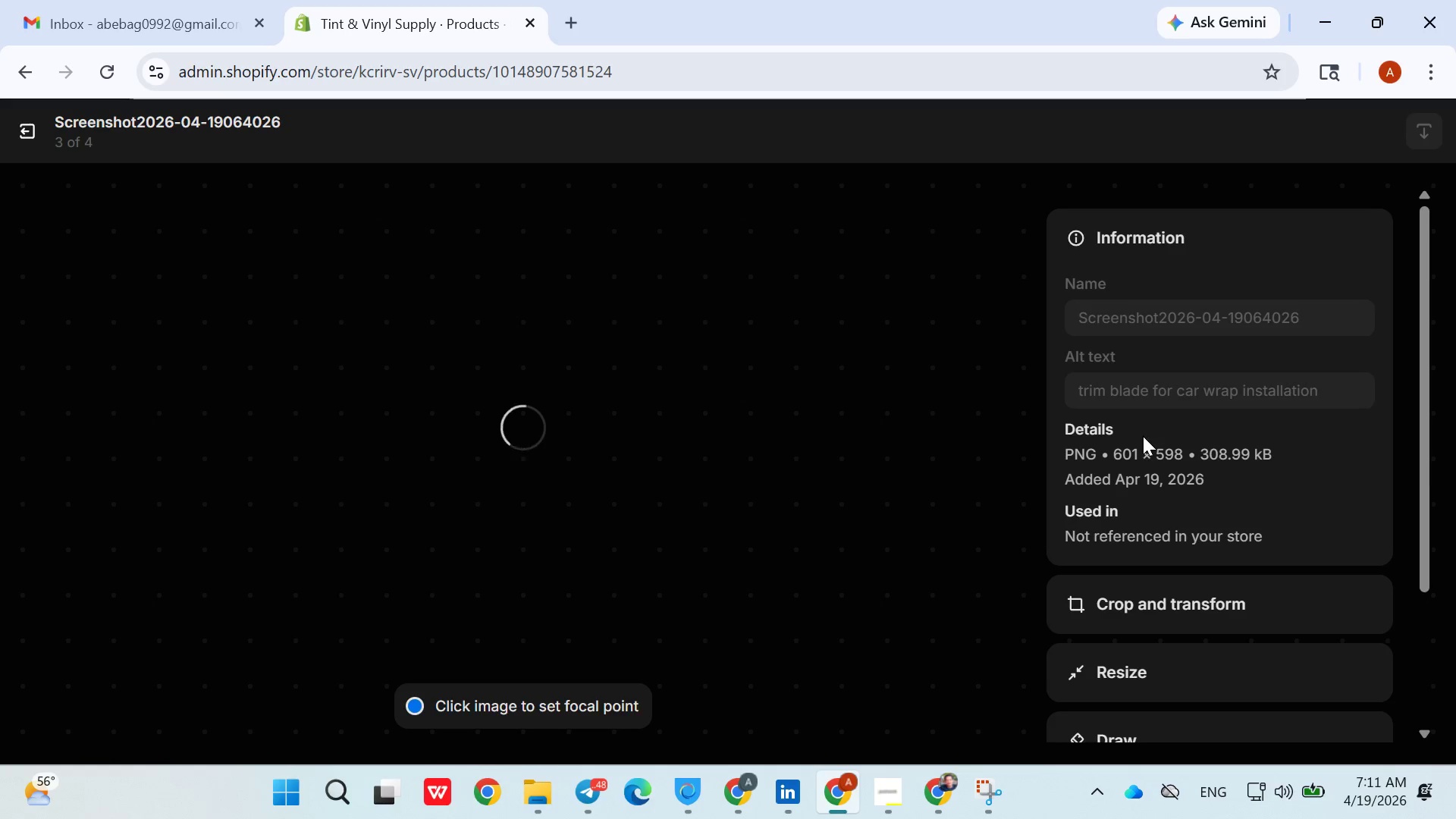 
left_click([1150, 394])
 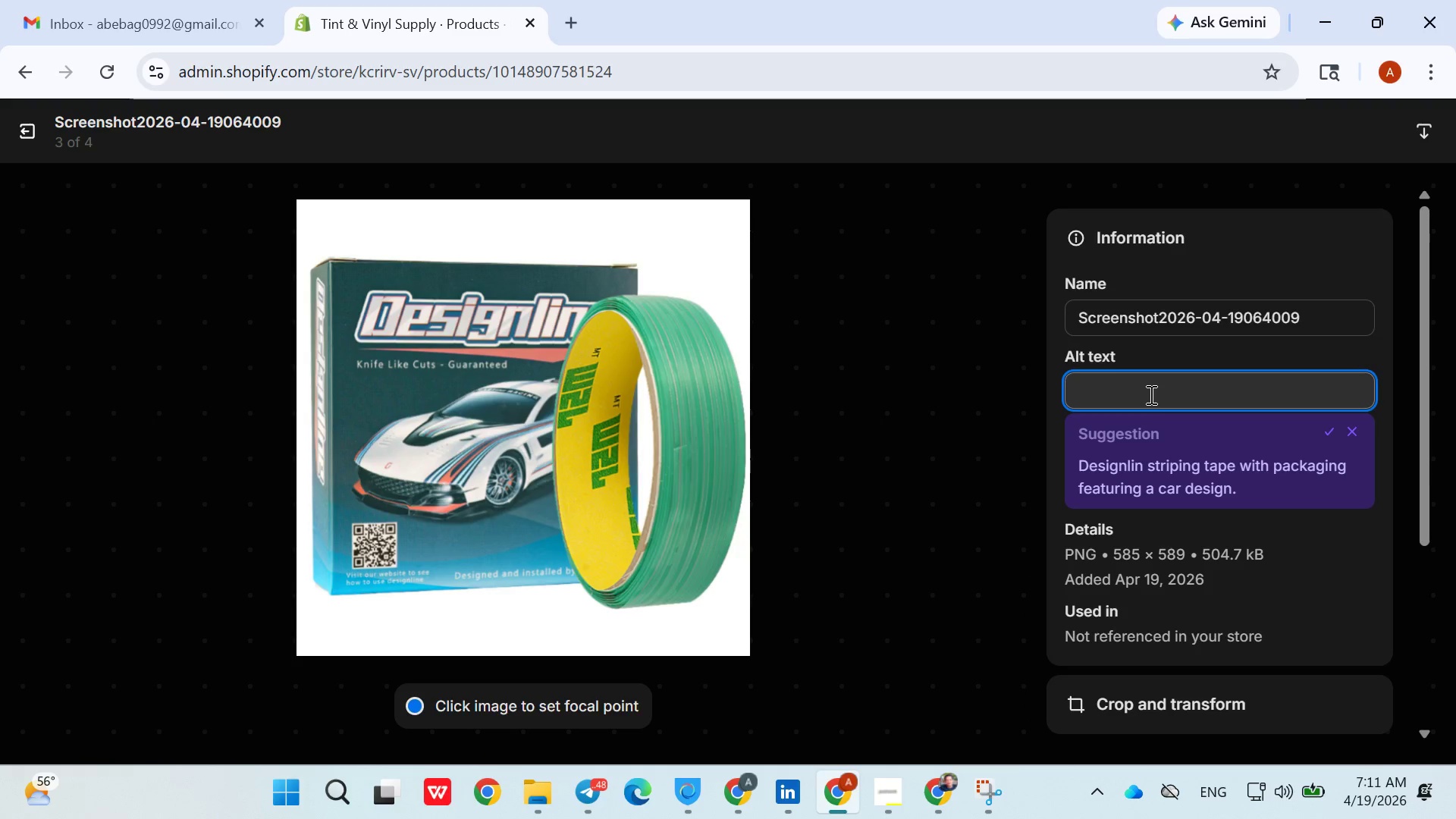 
type(sharp)
 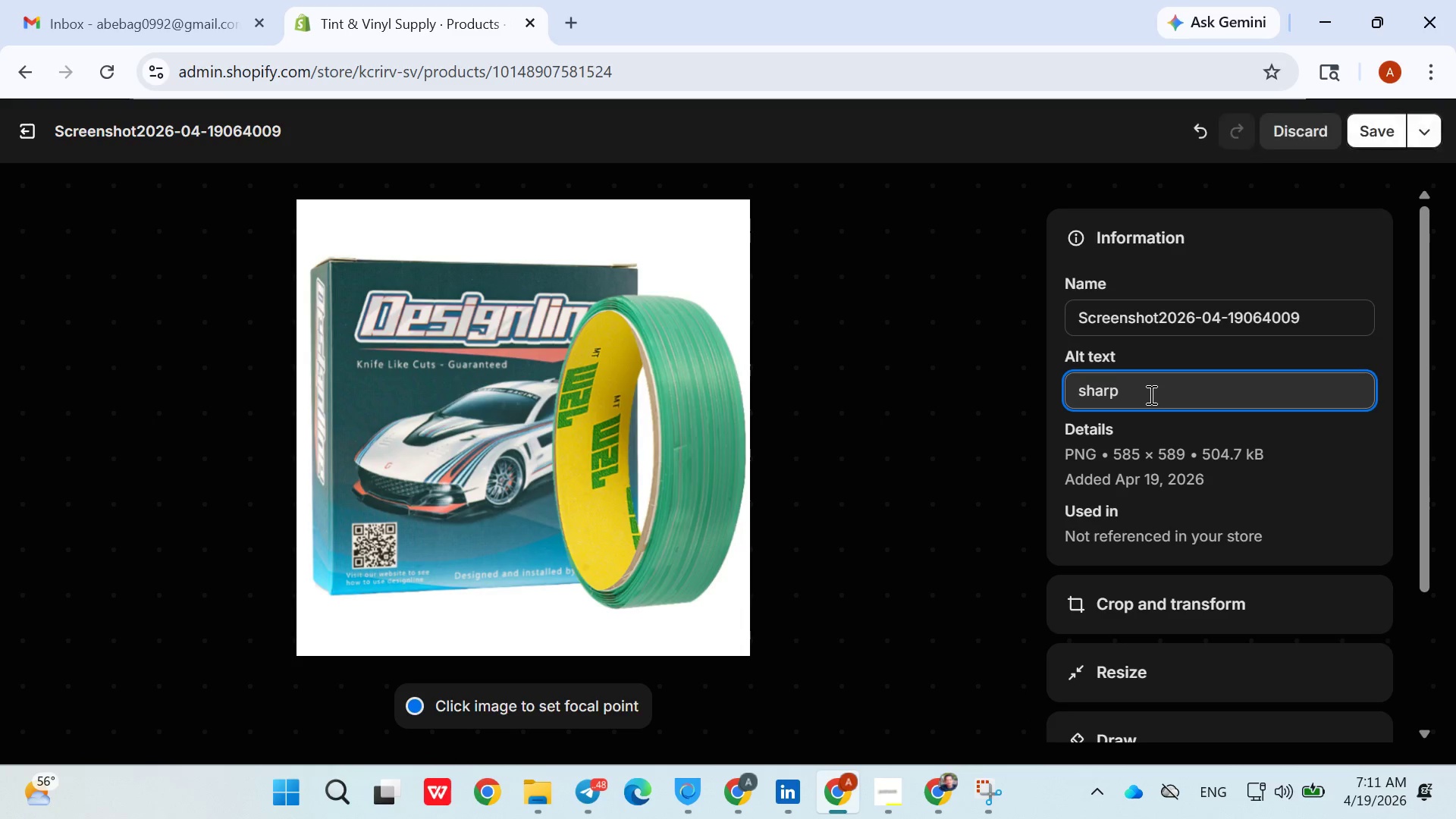 
left_click([1150, 394])
 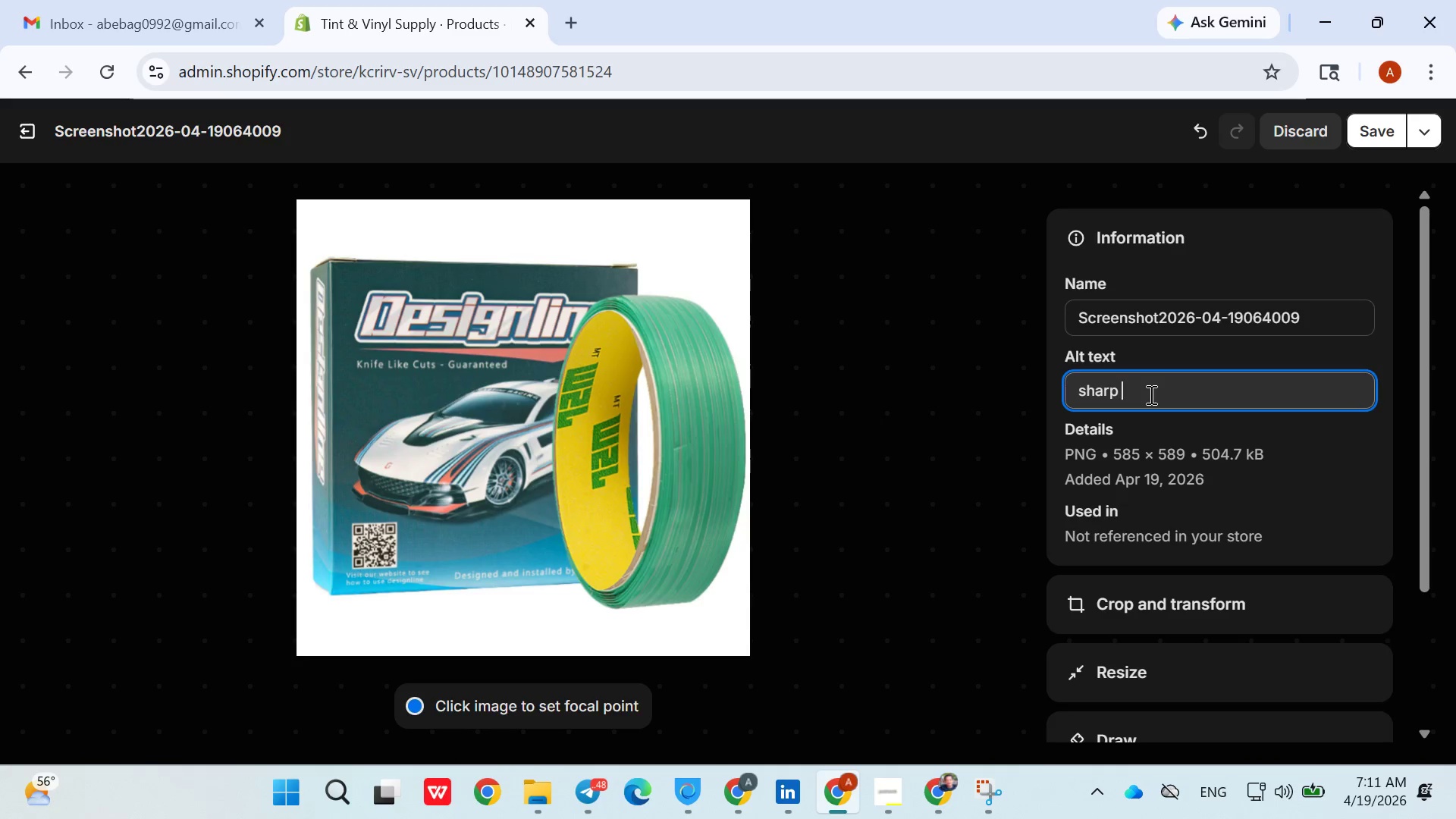 
type( detail )
key(Backspace)
type(ing knife close up)
 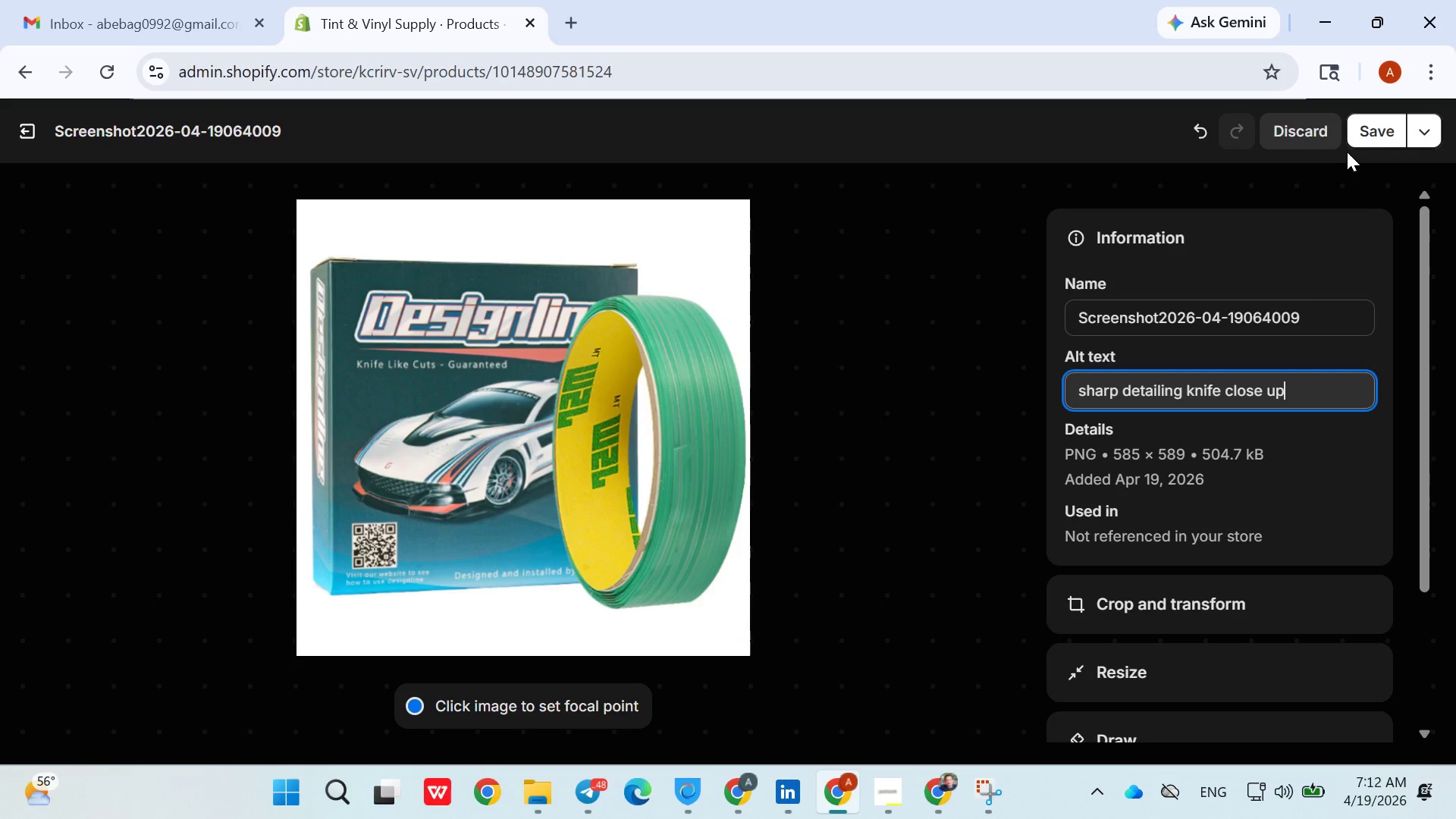 
left_click([1361, 143])
 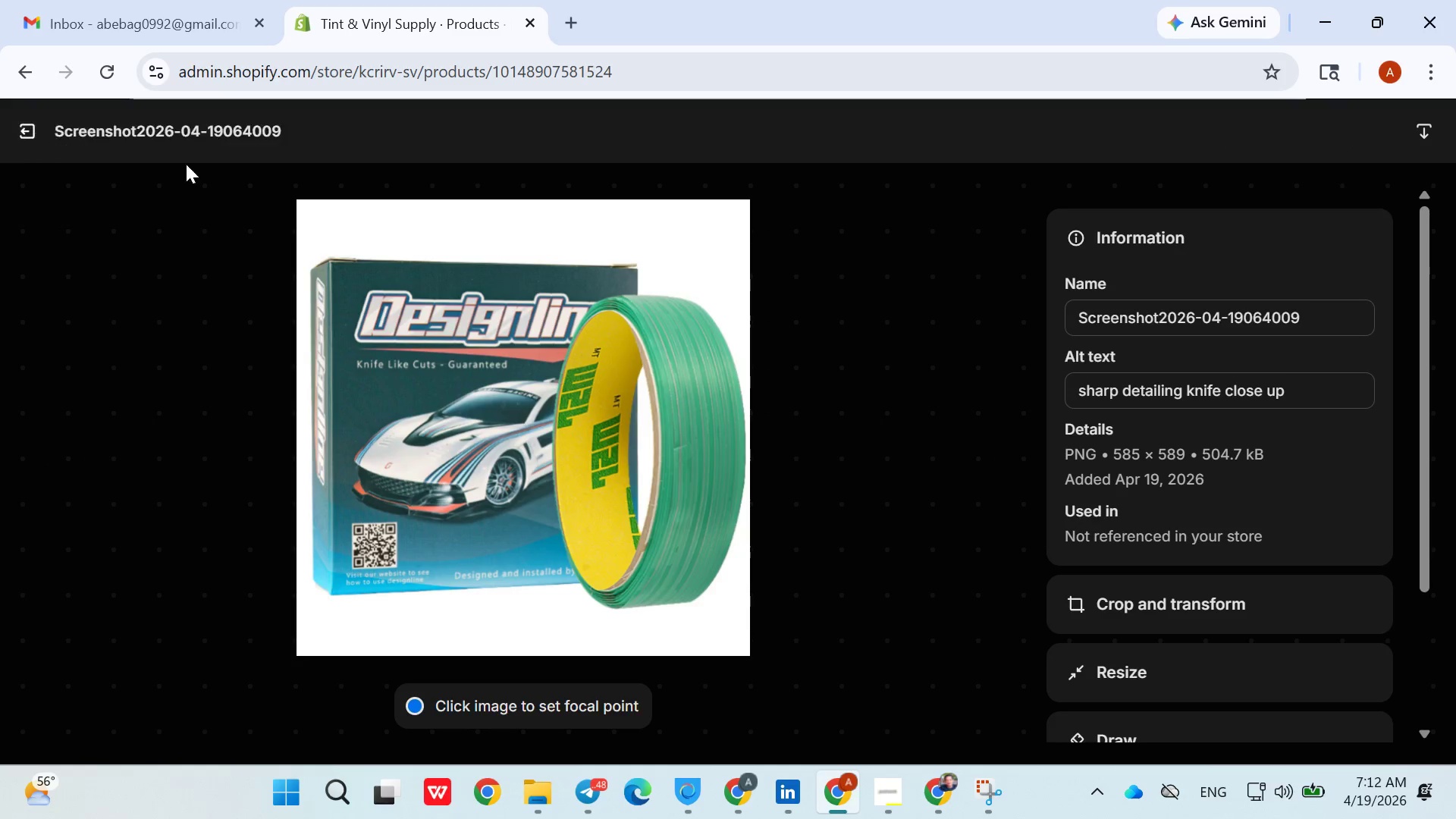 
left_click([972, 475])
 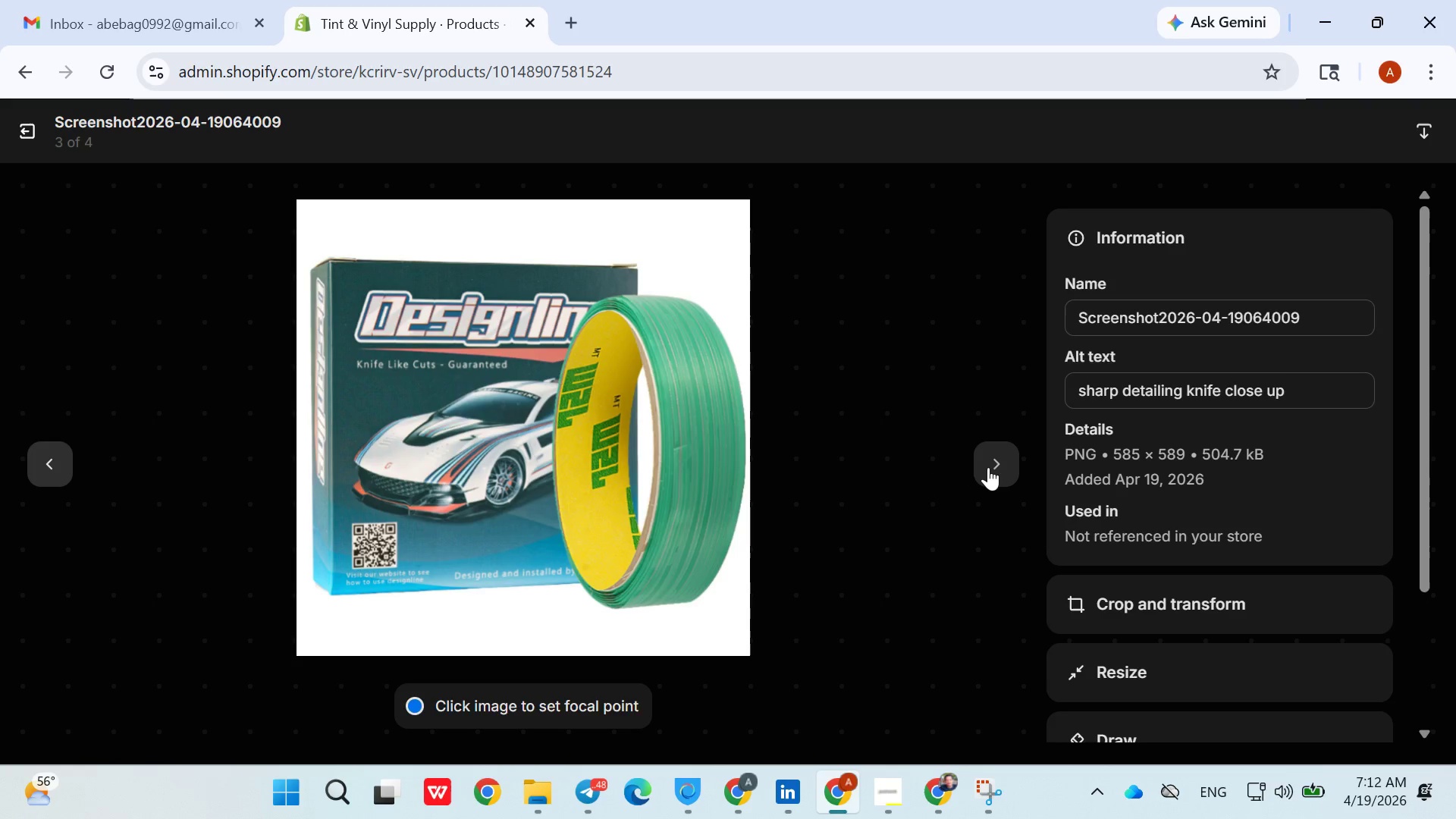 
left_click([1001, 467])
 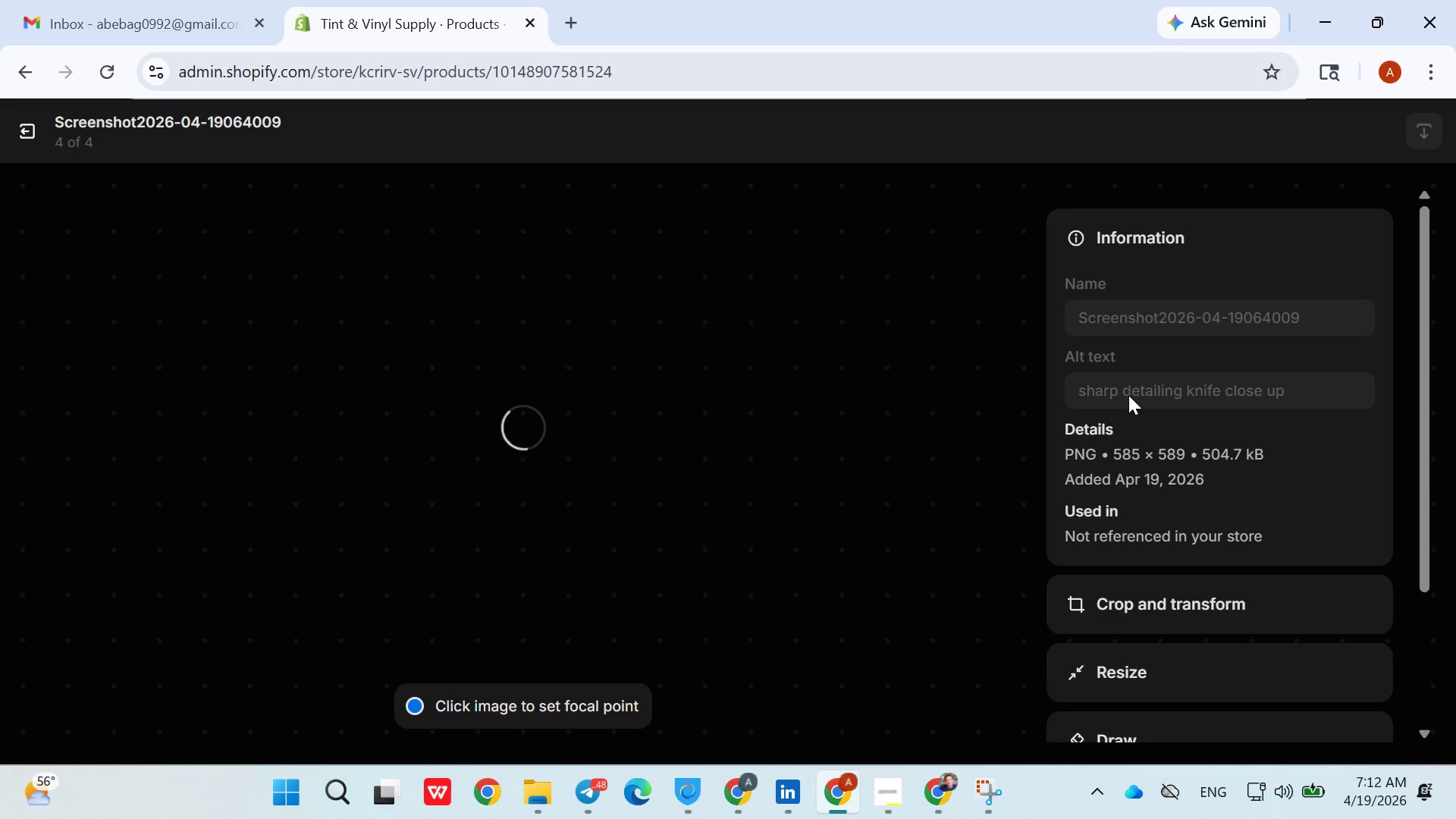 
left_click([1129, 395])
 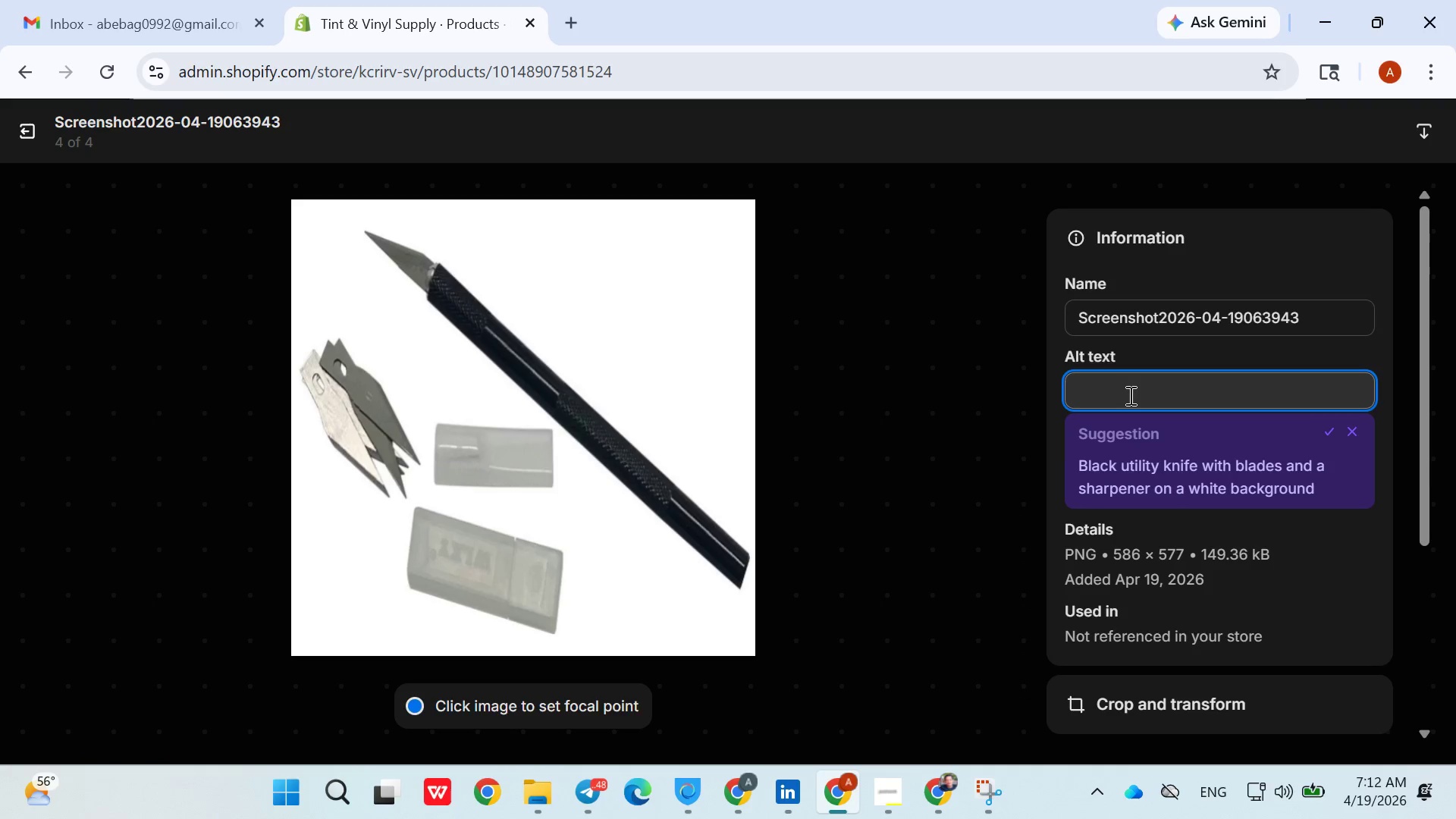 
type(vinyl cutting)
 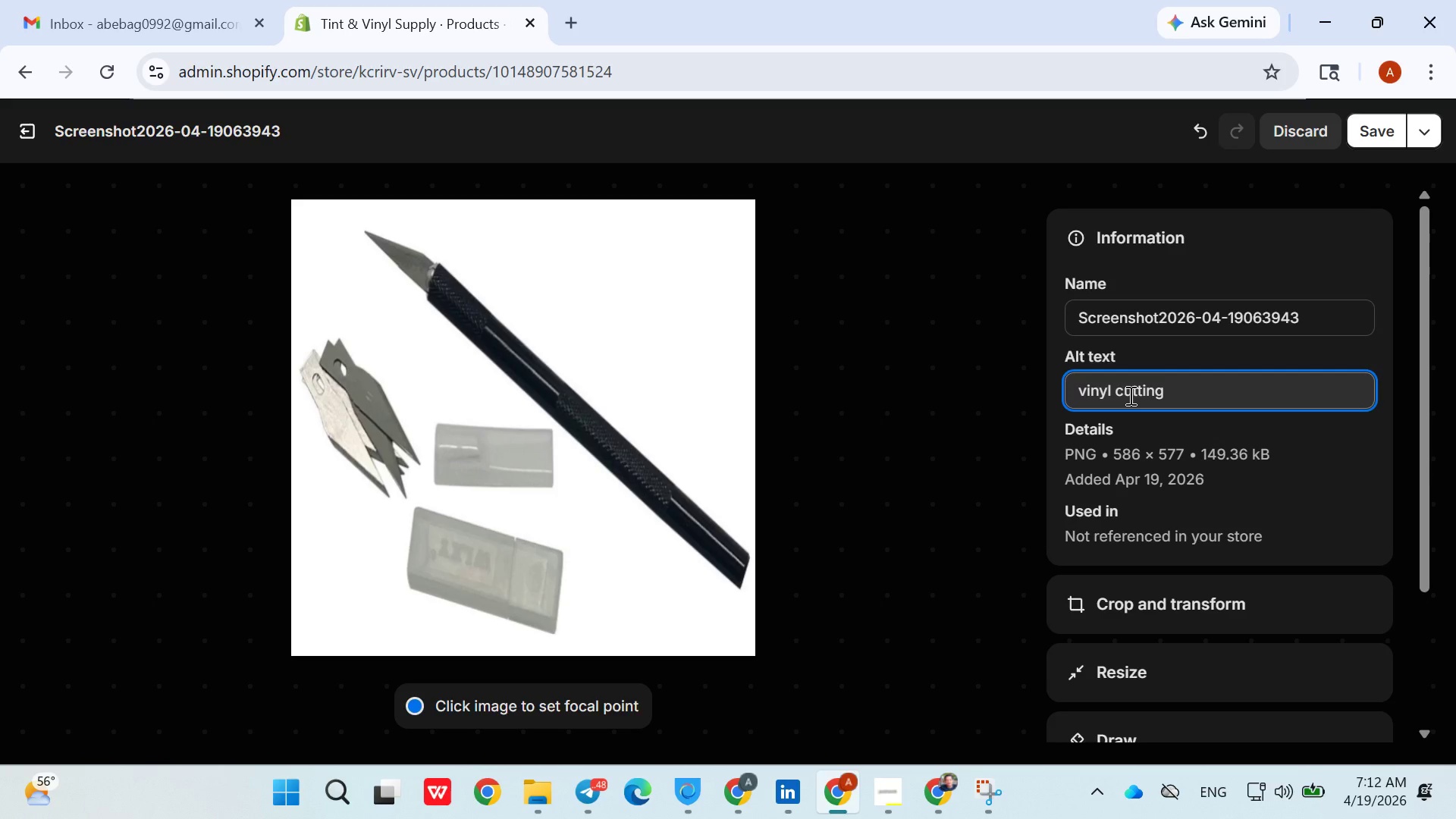 
wait(5.39)
 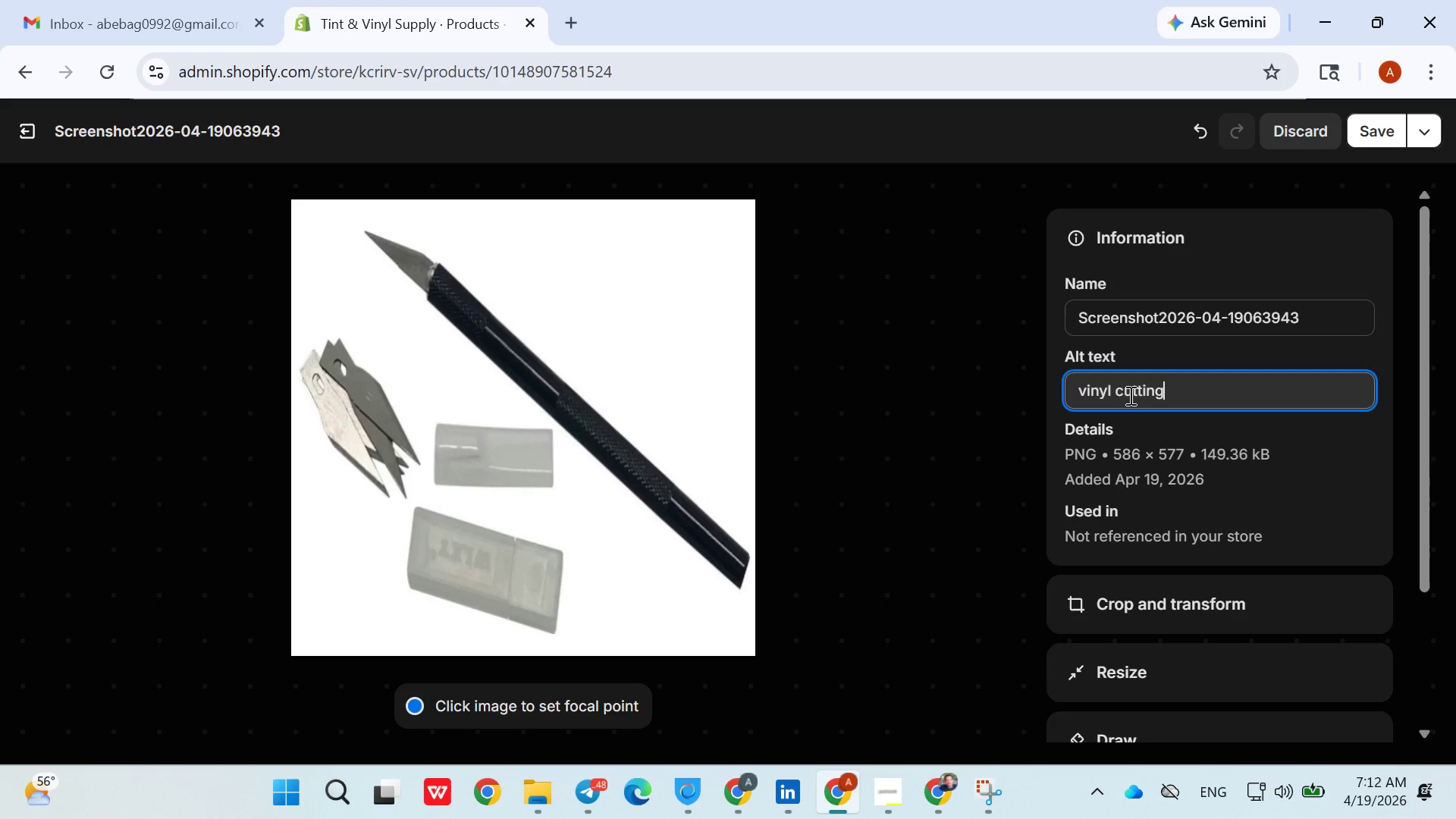 
type(blade )
 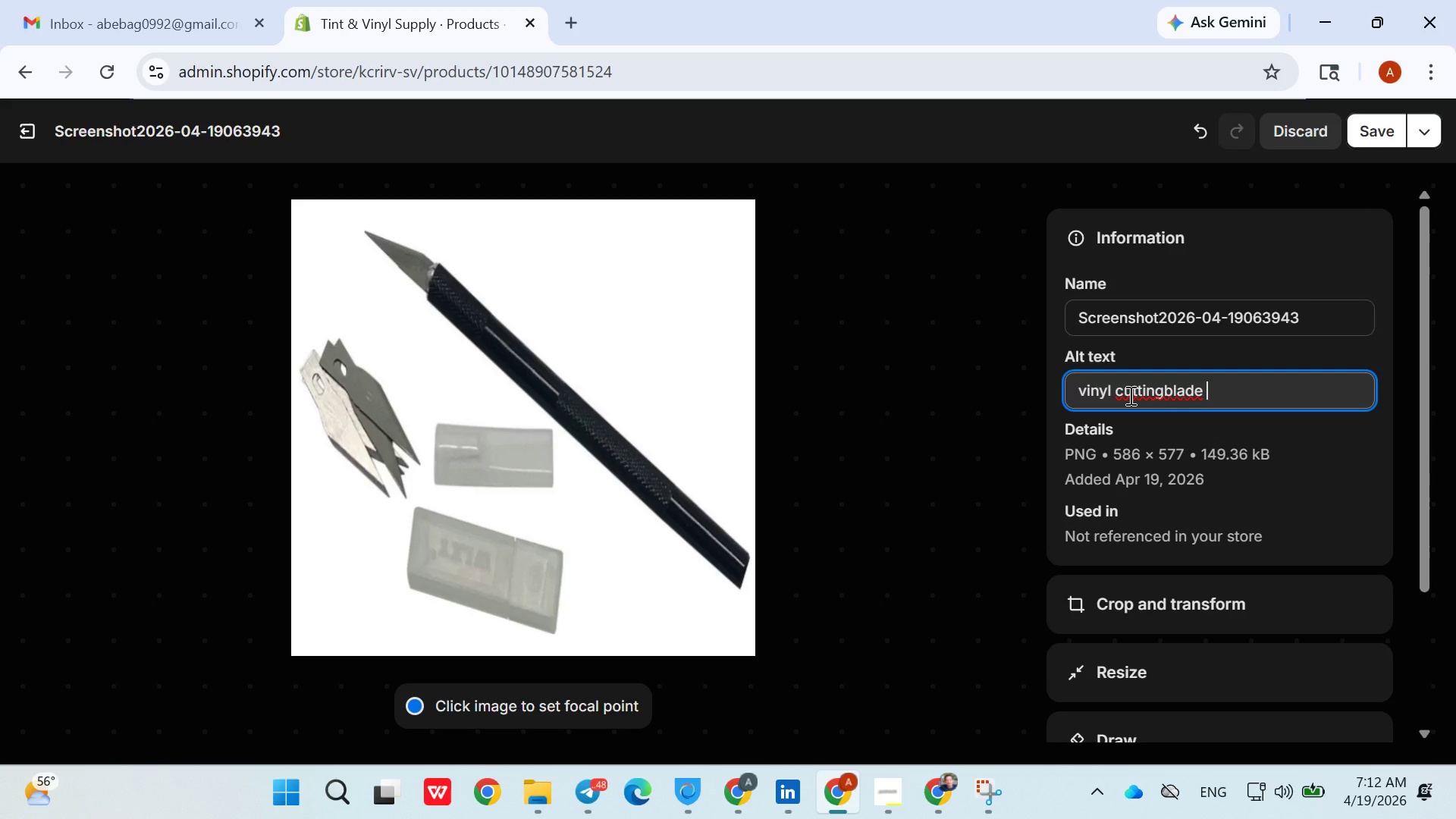 
type(professional use)
 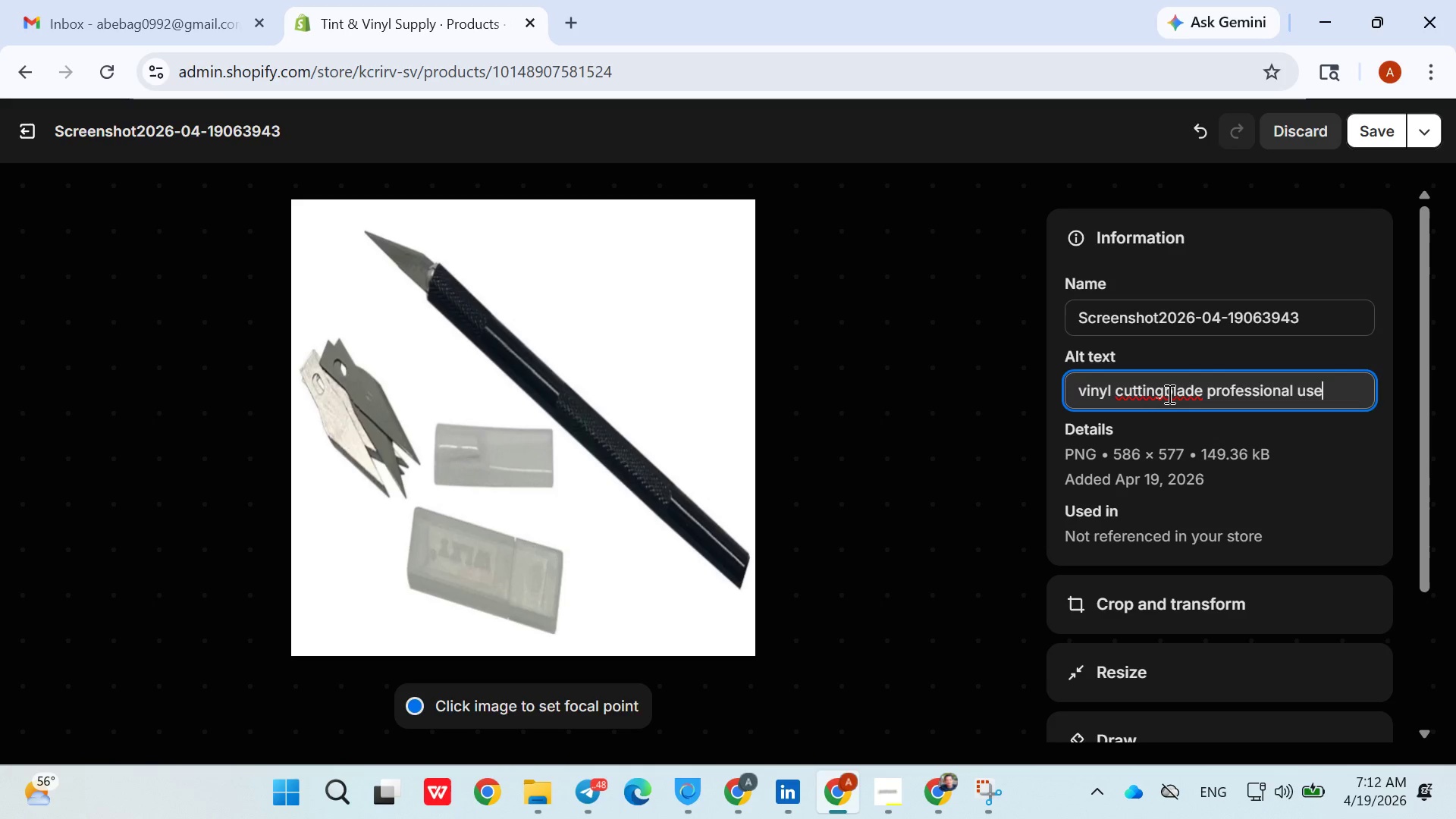 
left_click([1168, 393])
 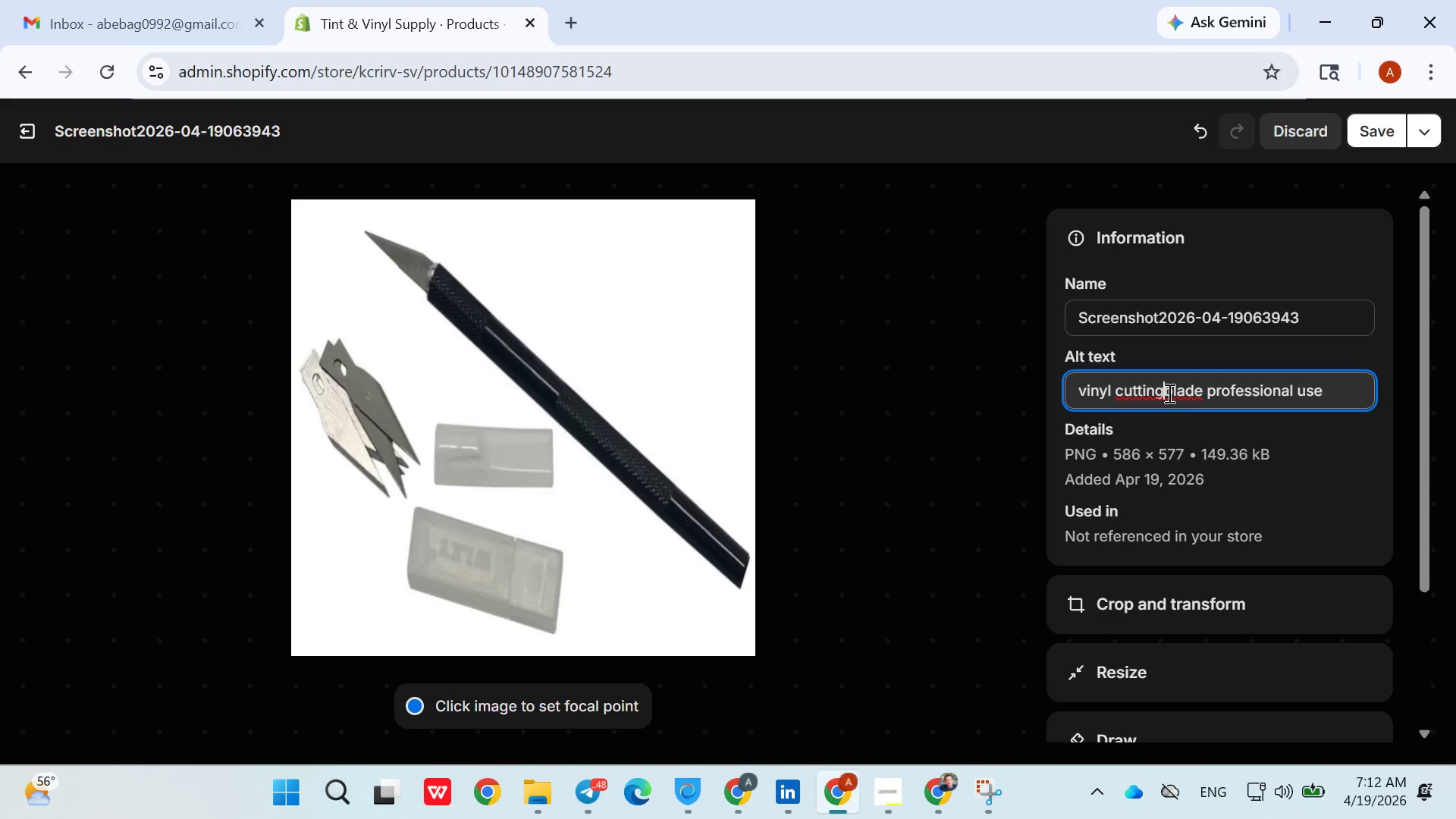 
key(Space)
 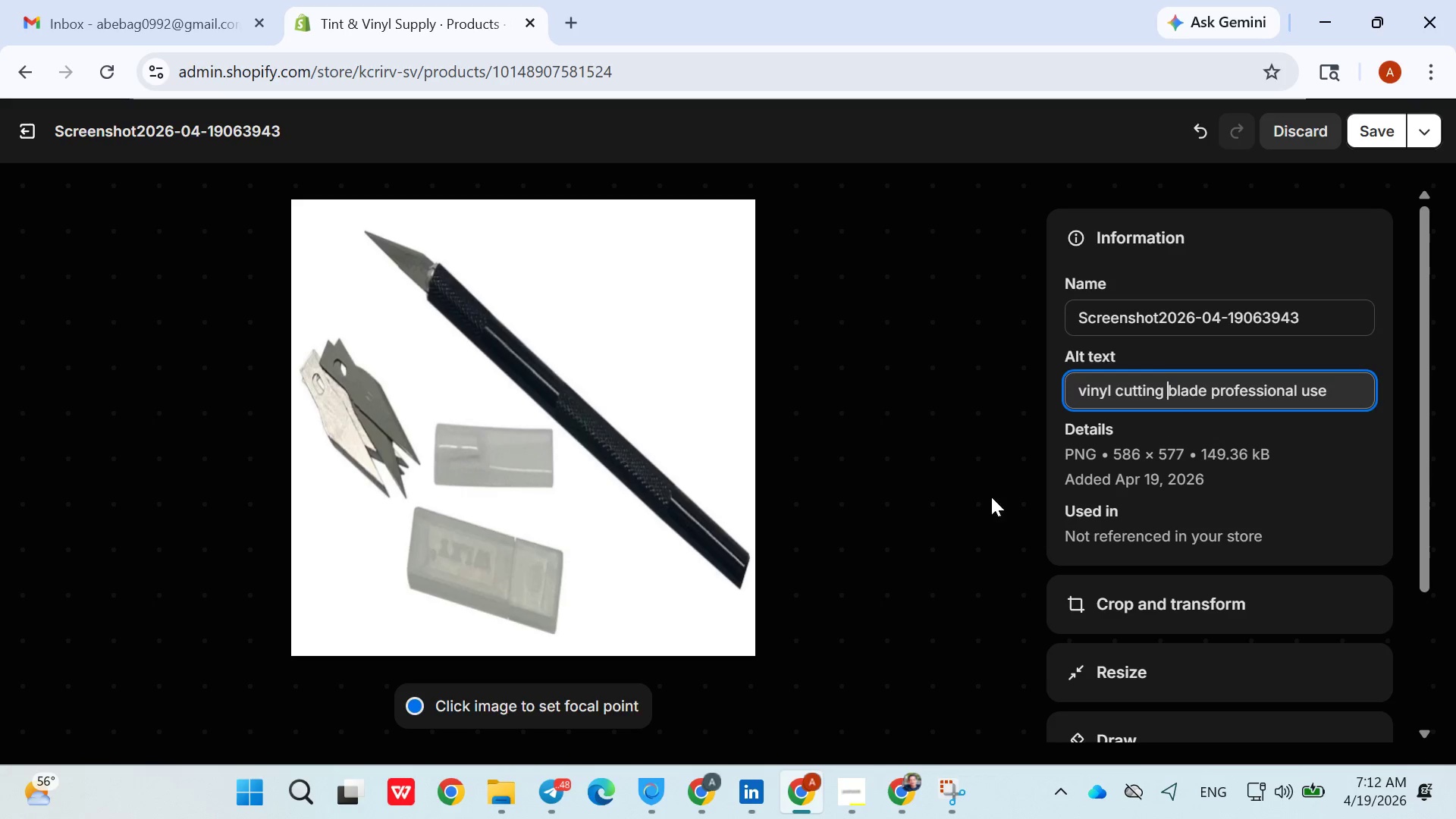 
left_click([1364, 143])
 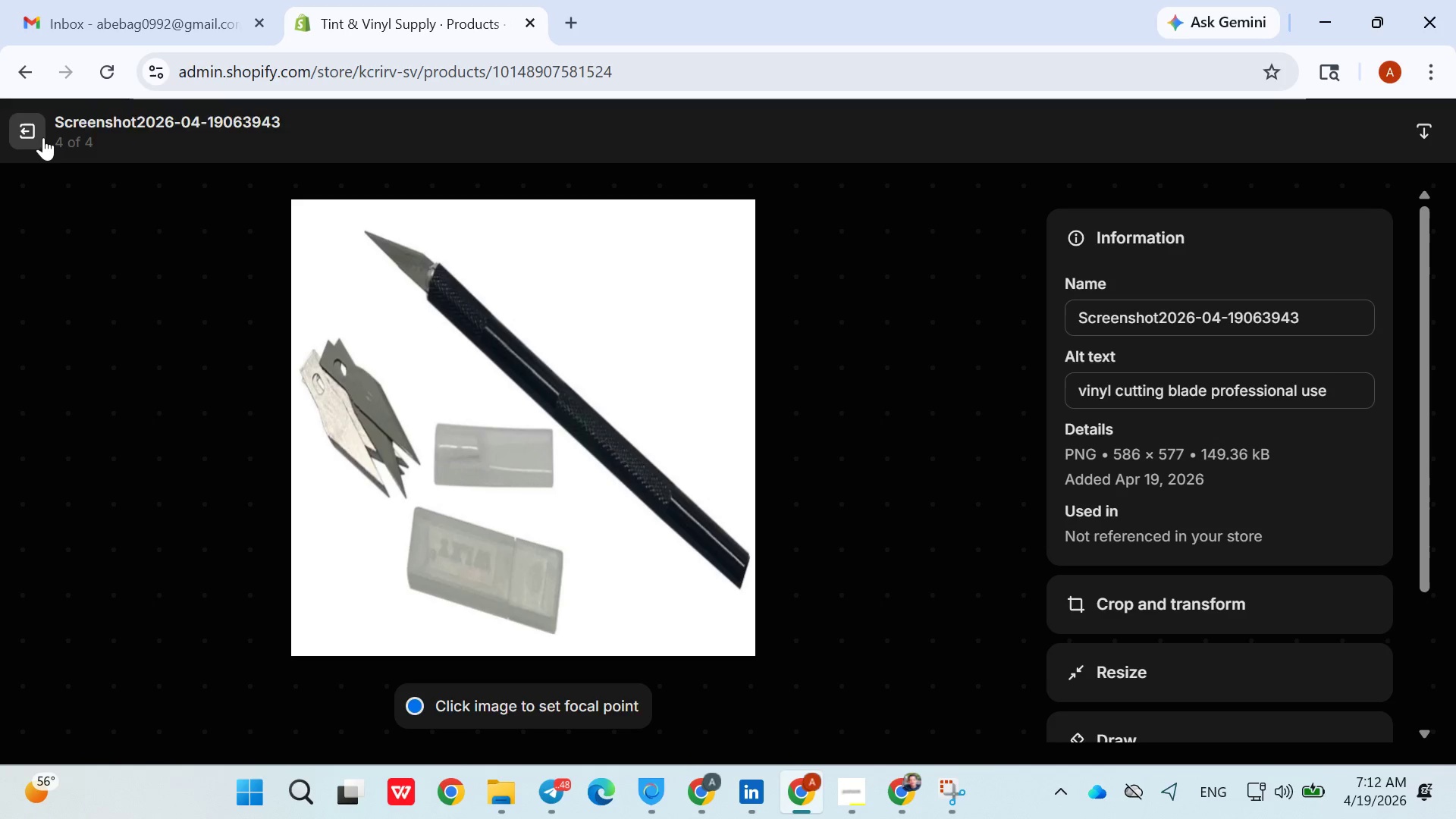 
left_click([39, 136])
 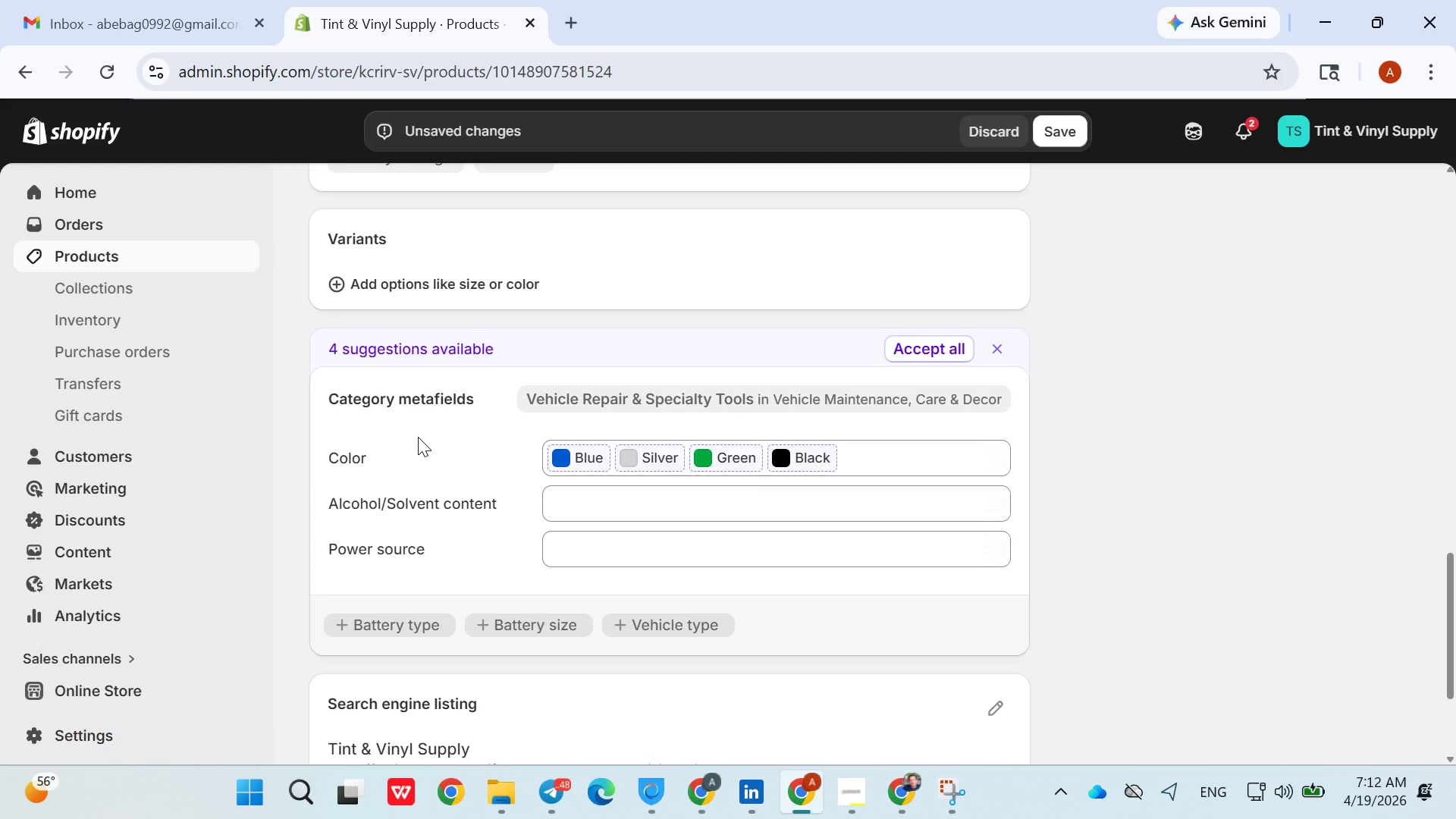 
wait(5.31)
 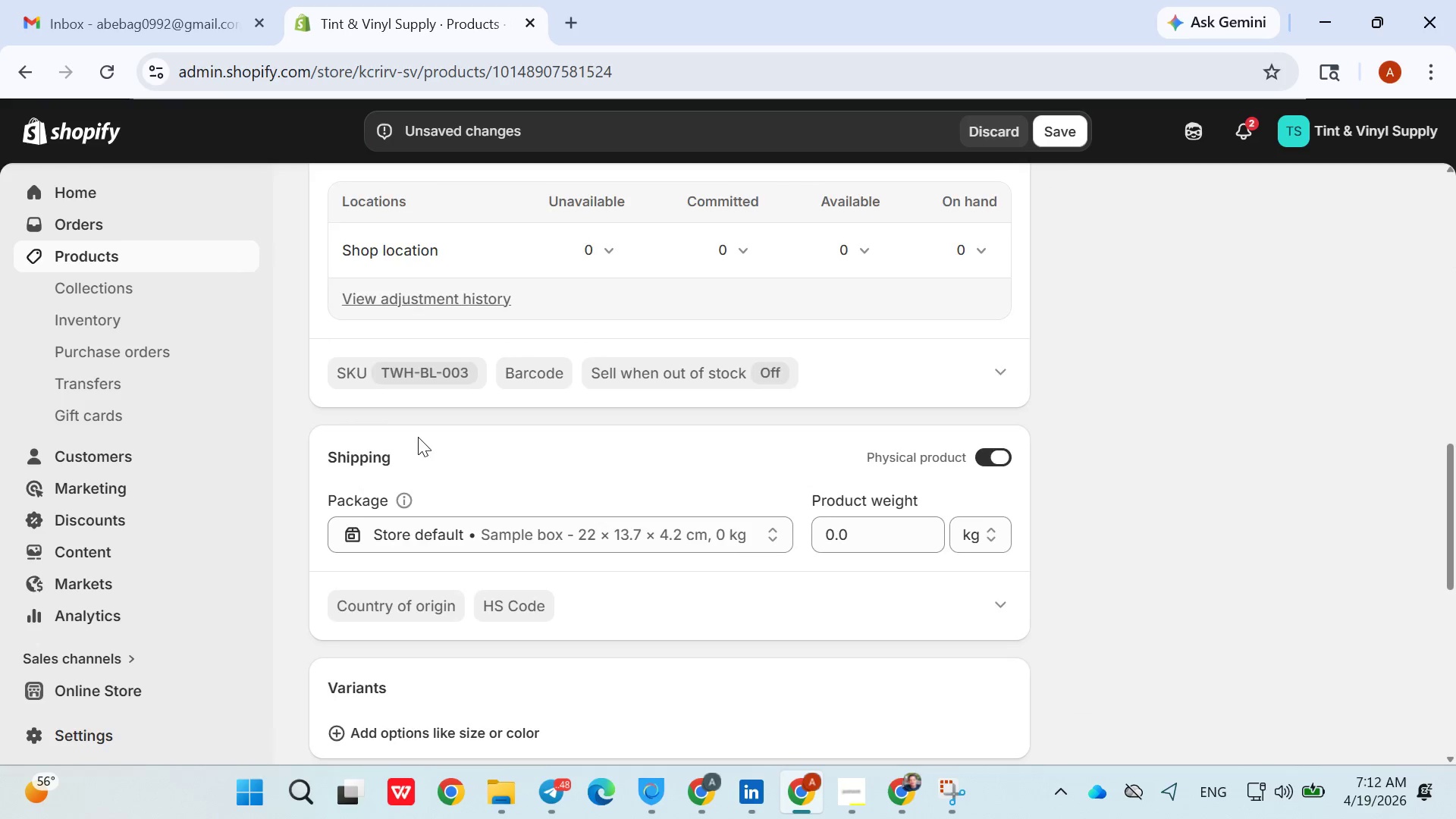 
left_click([416, 349])
 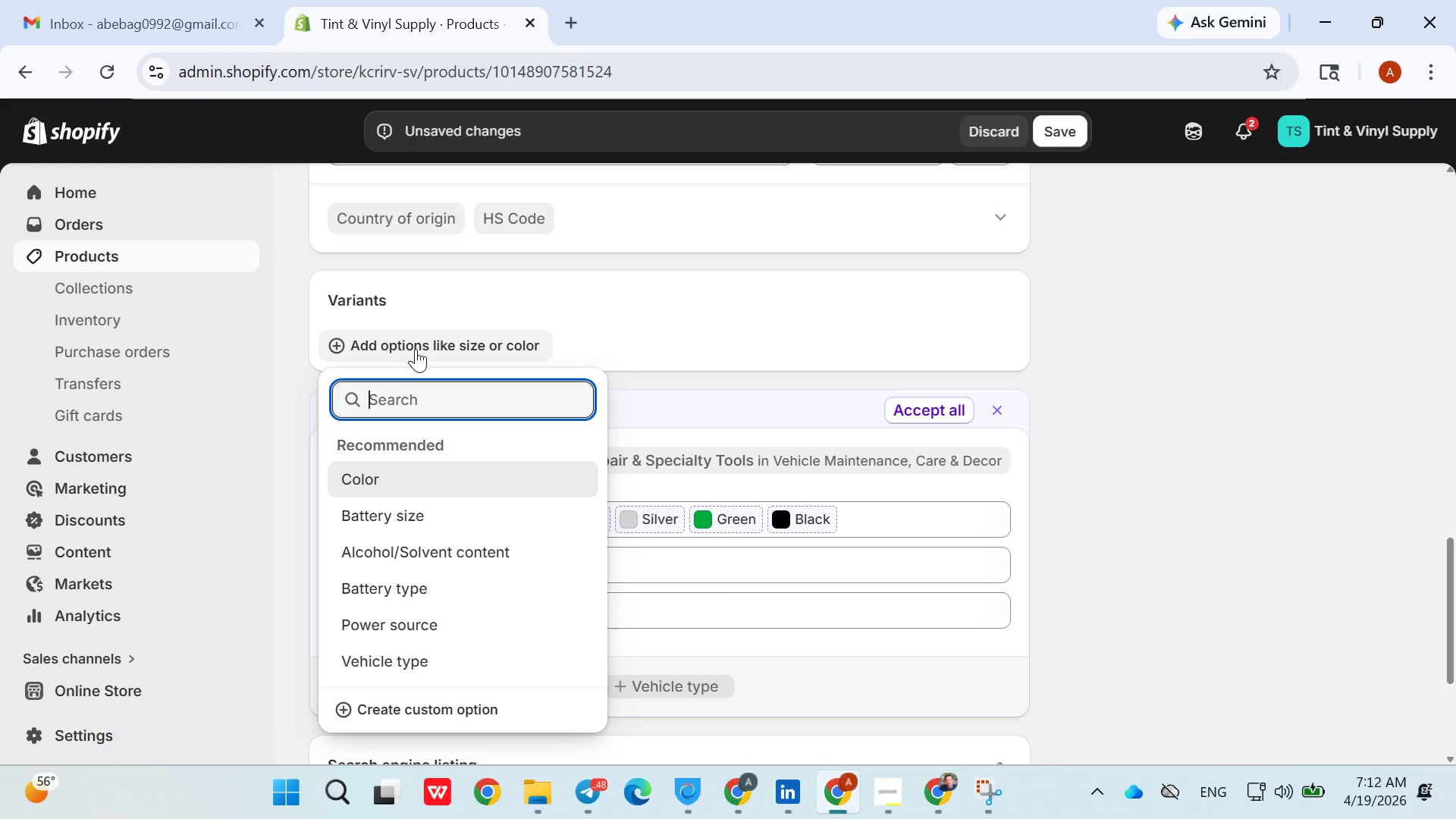 
wait(13.77)
 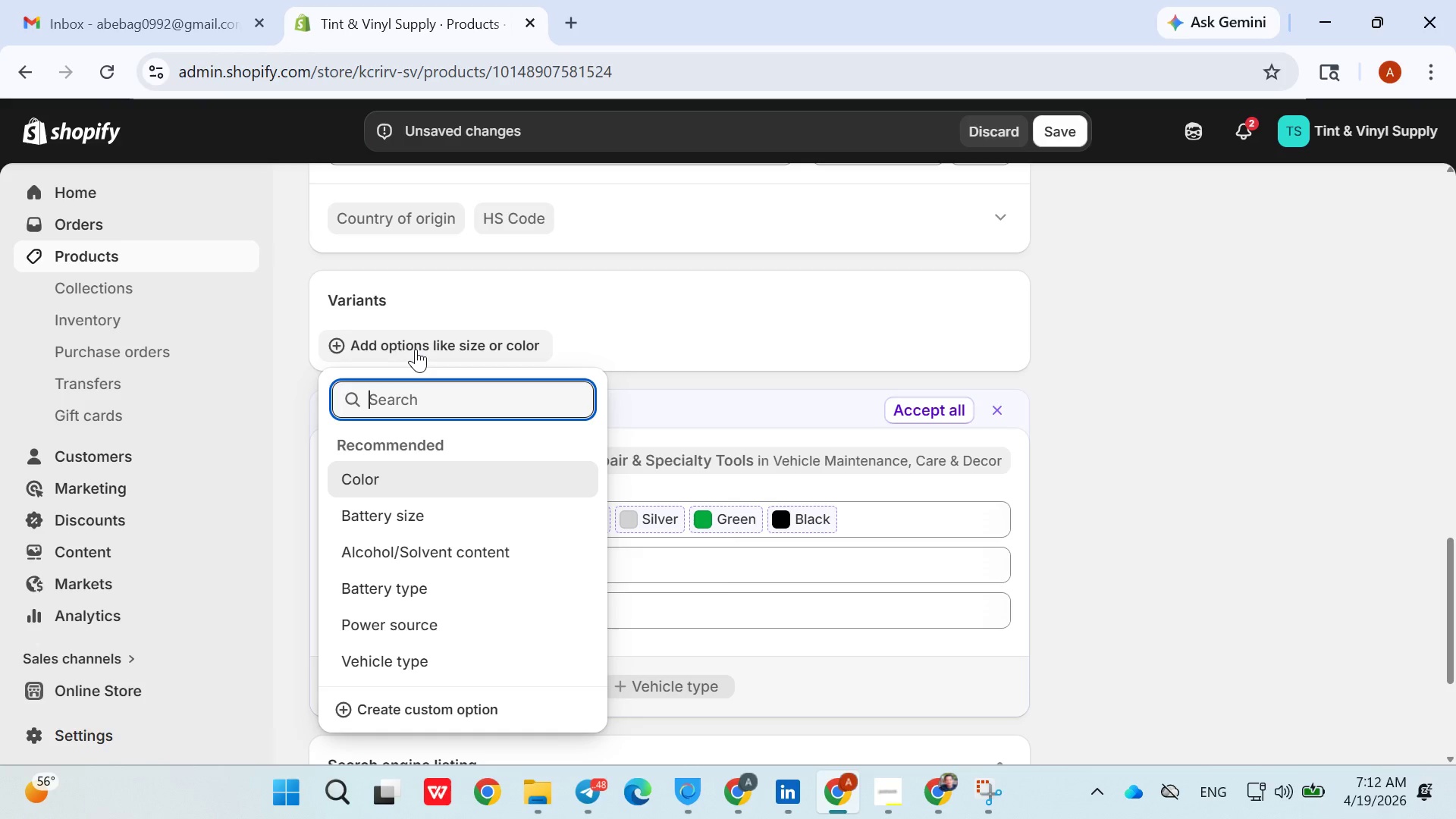 
left_click([394, 704])
 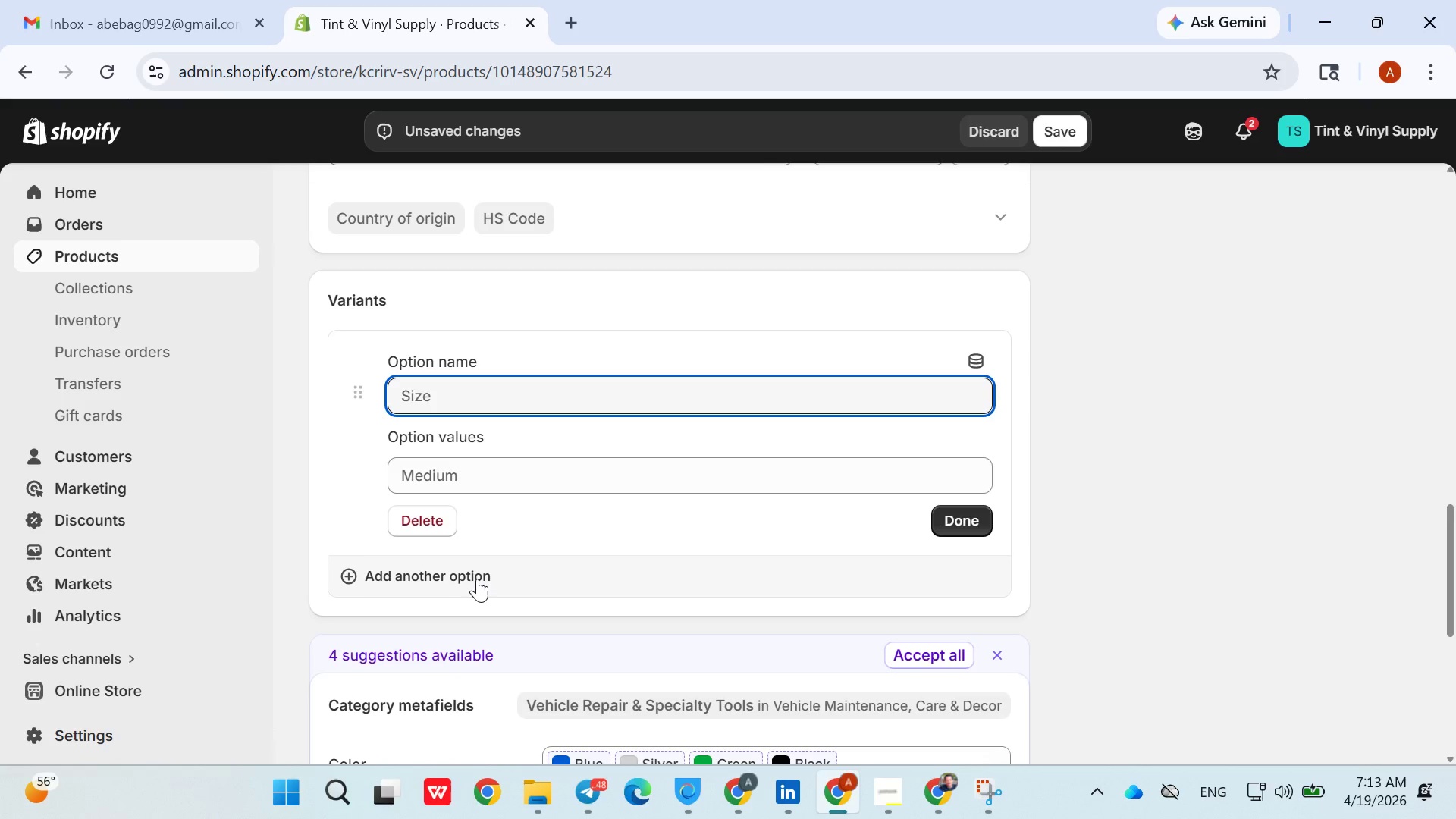 
type(Pack Size)
 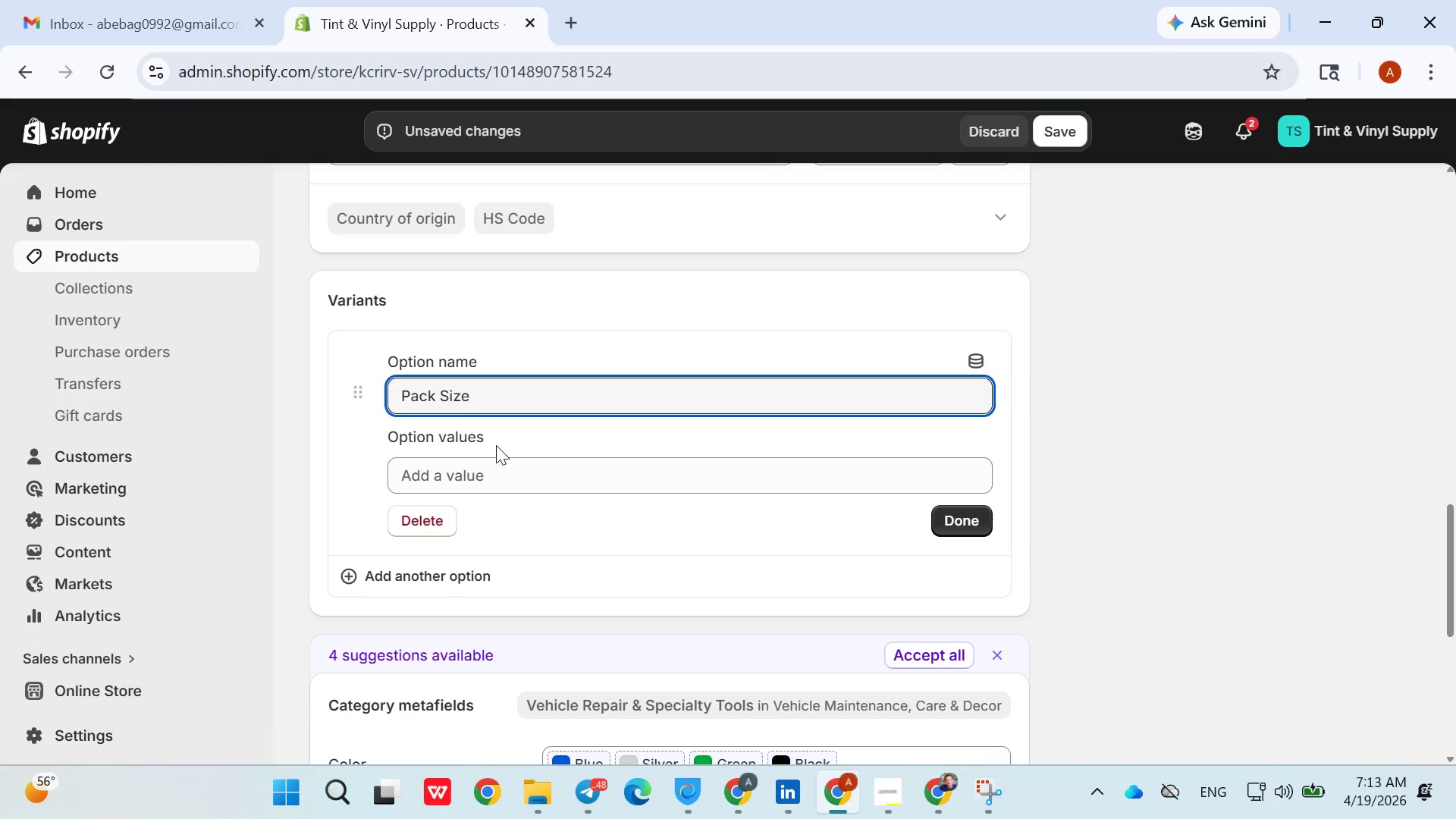 
left_click([495, 483])
 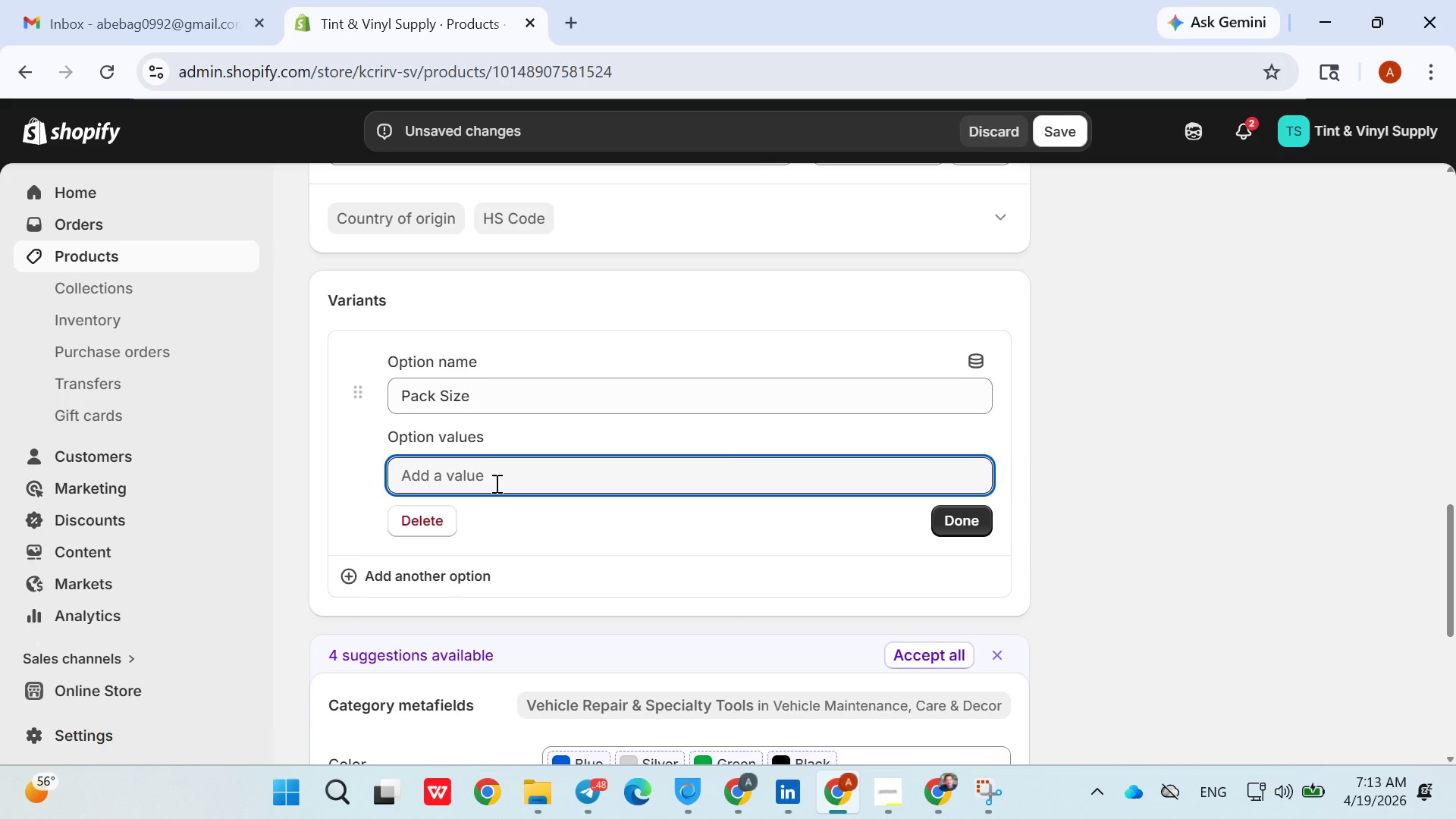 
type(10-Pack)
 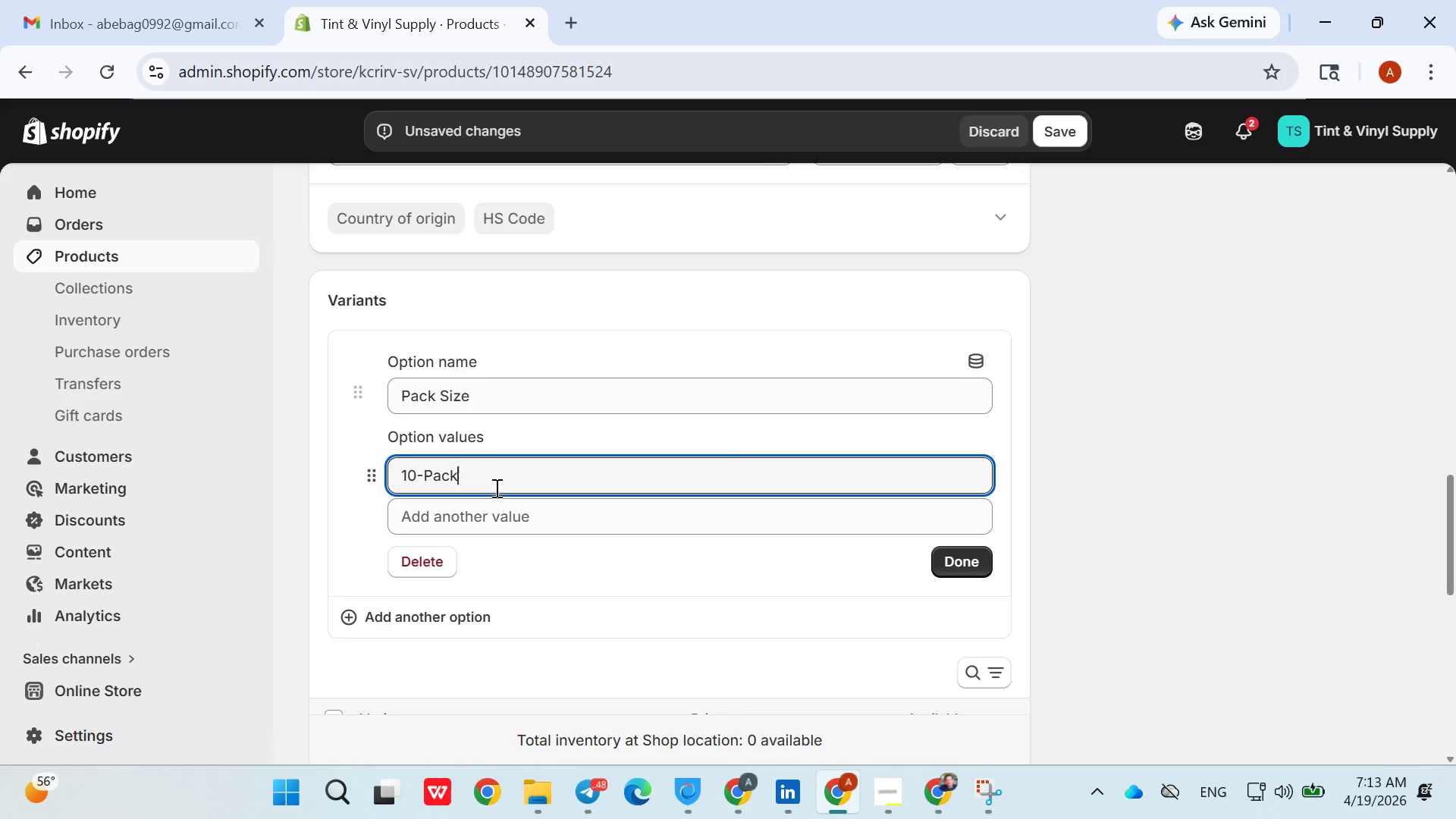 
left_click([496, 510])
 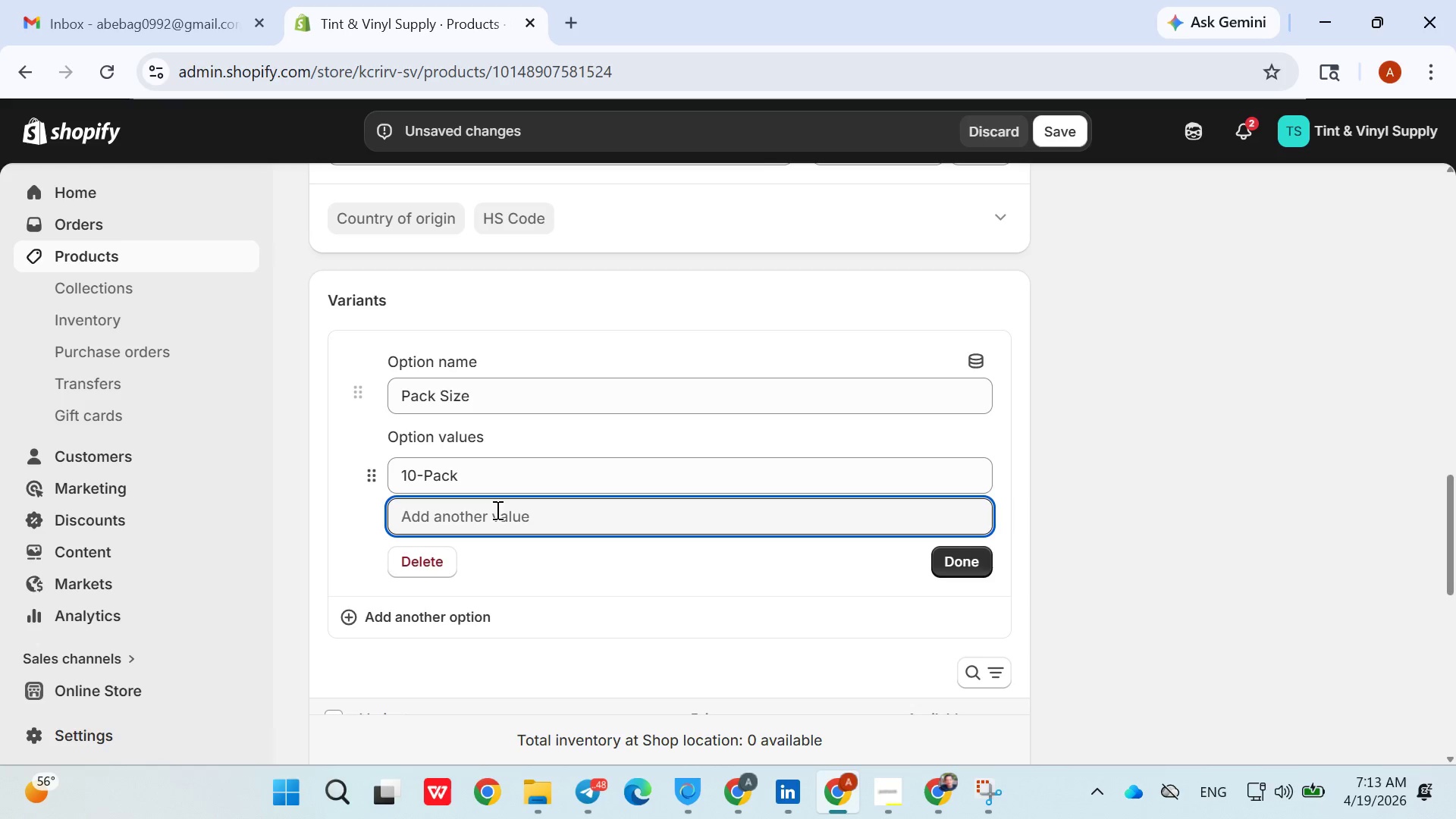 
left_click([492, 521])
 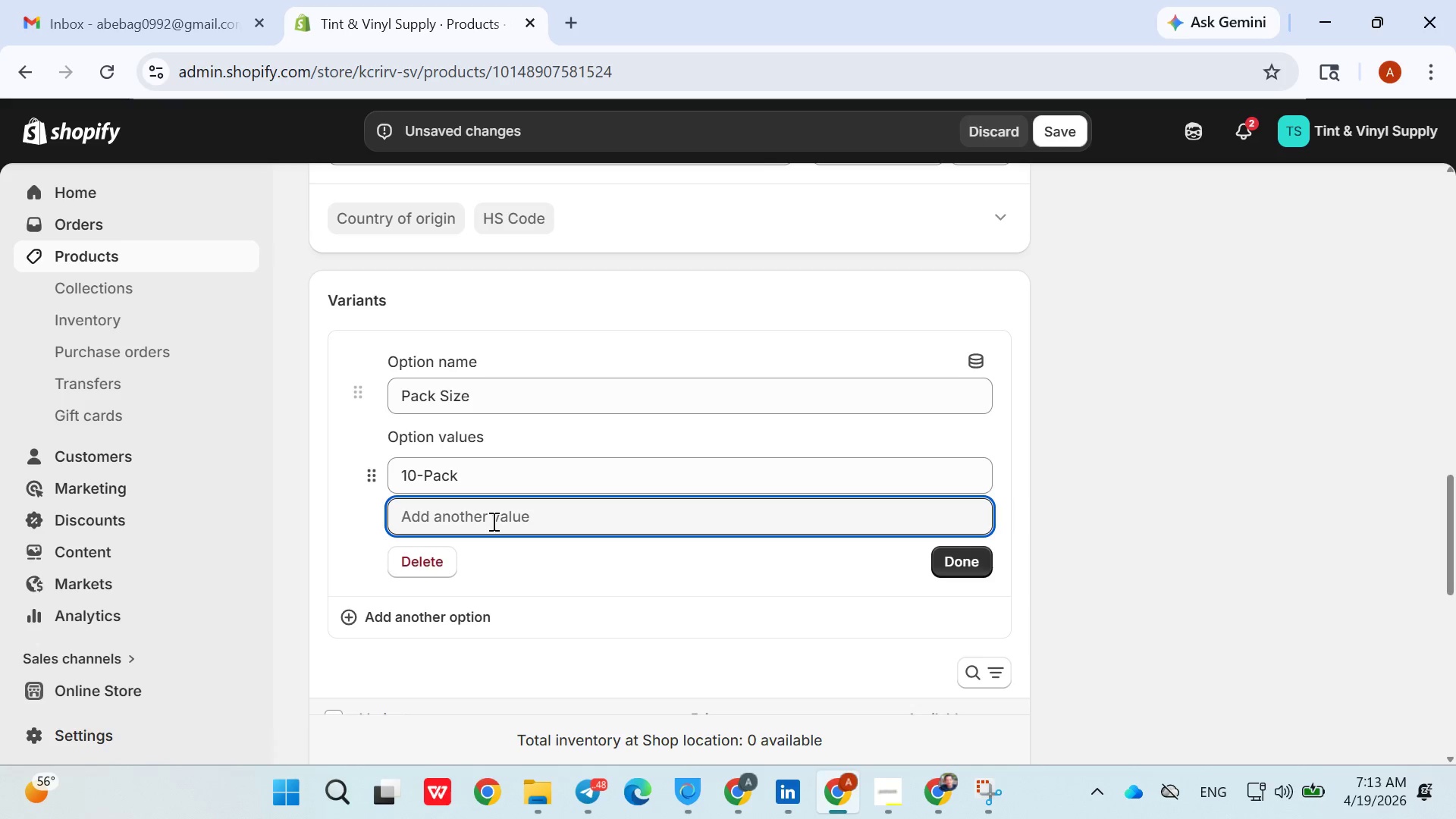 
type(25-Pac)
 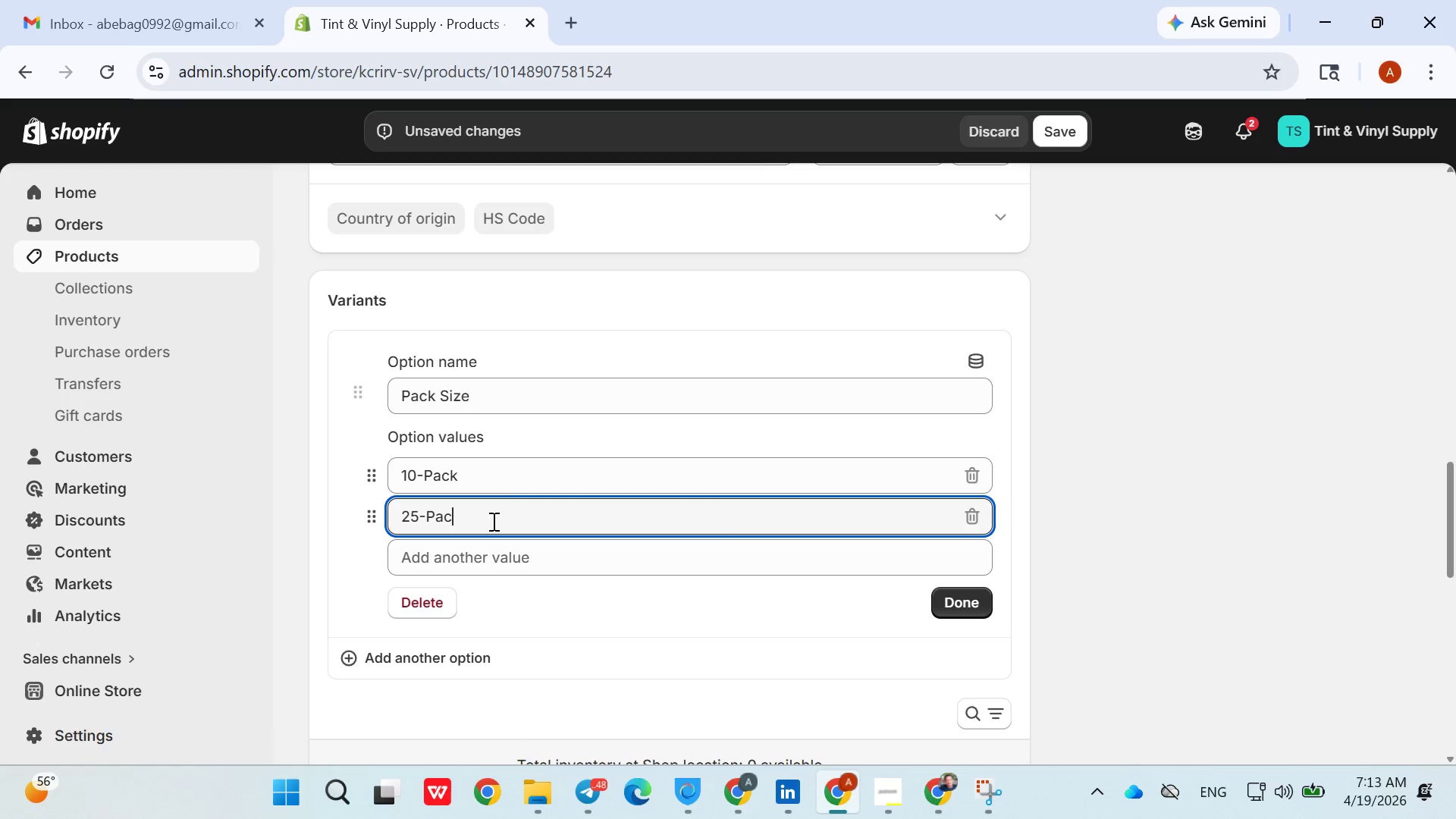 
left_click([965, 600])
 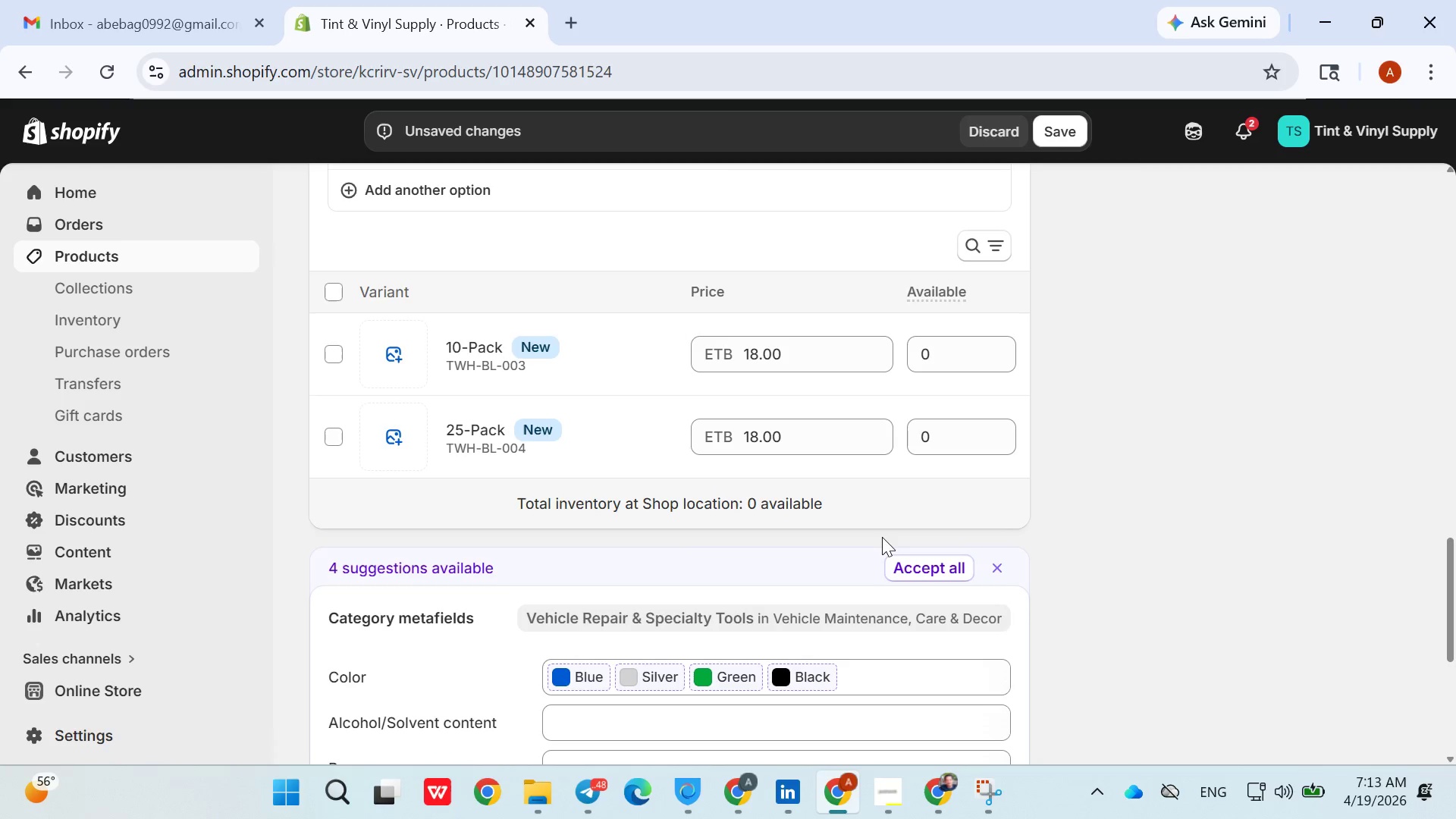 
wait(6.44)
 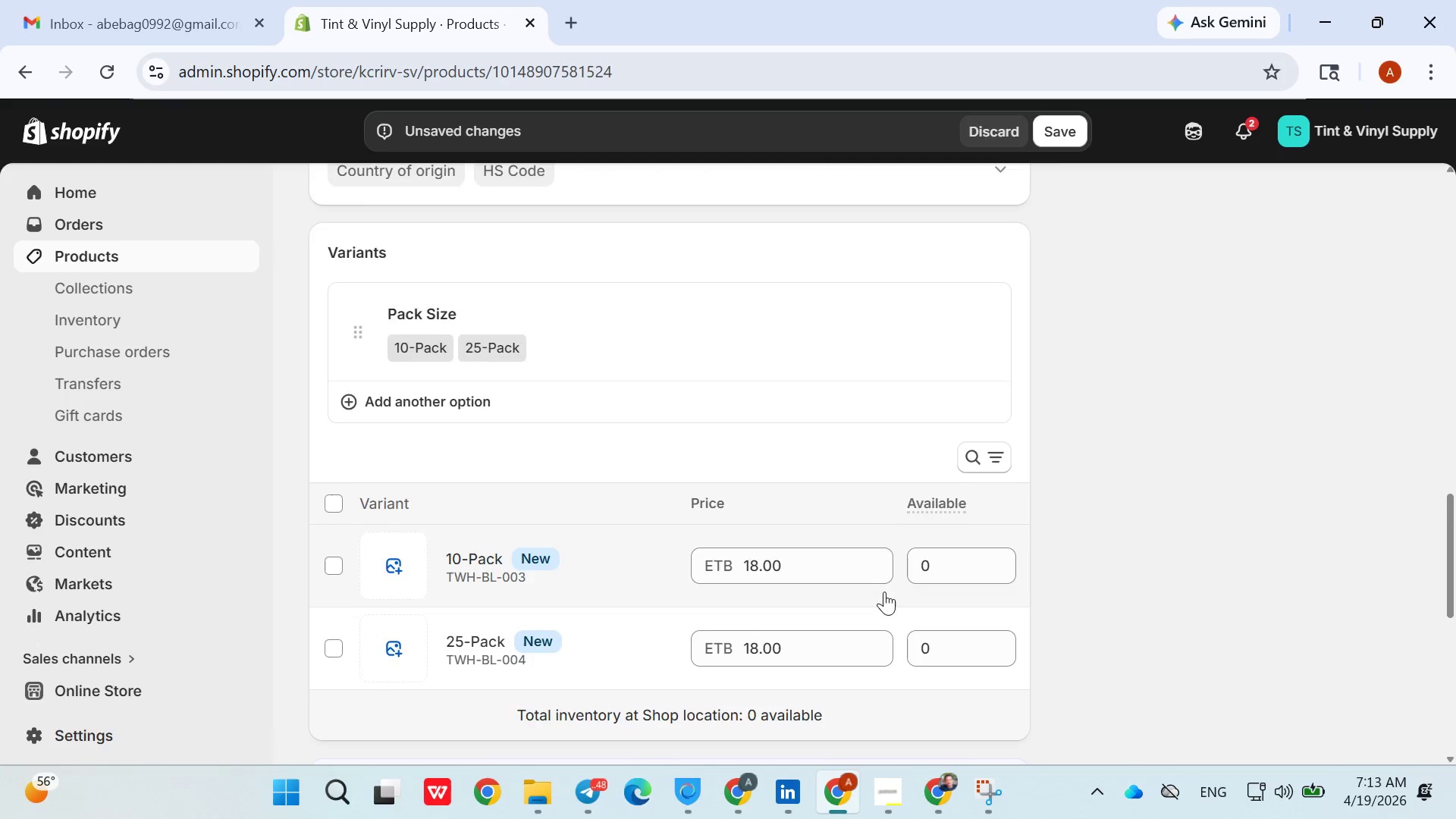 
left_click([967, 391])
 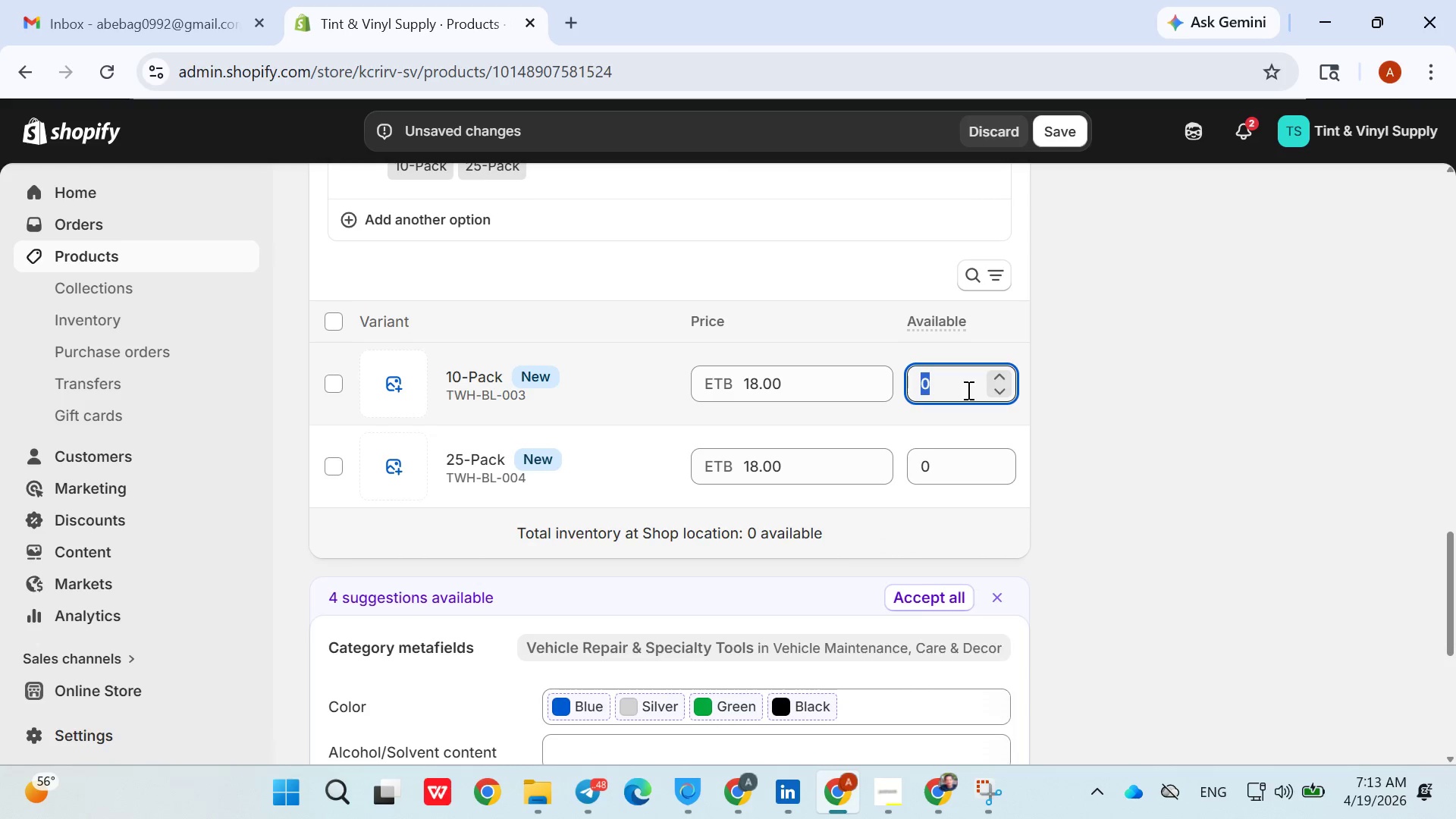 
type(78)
 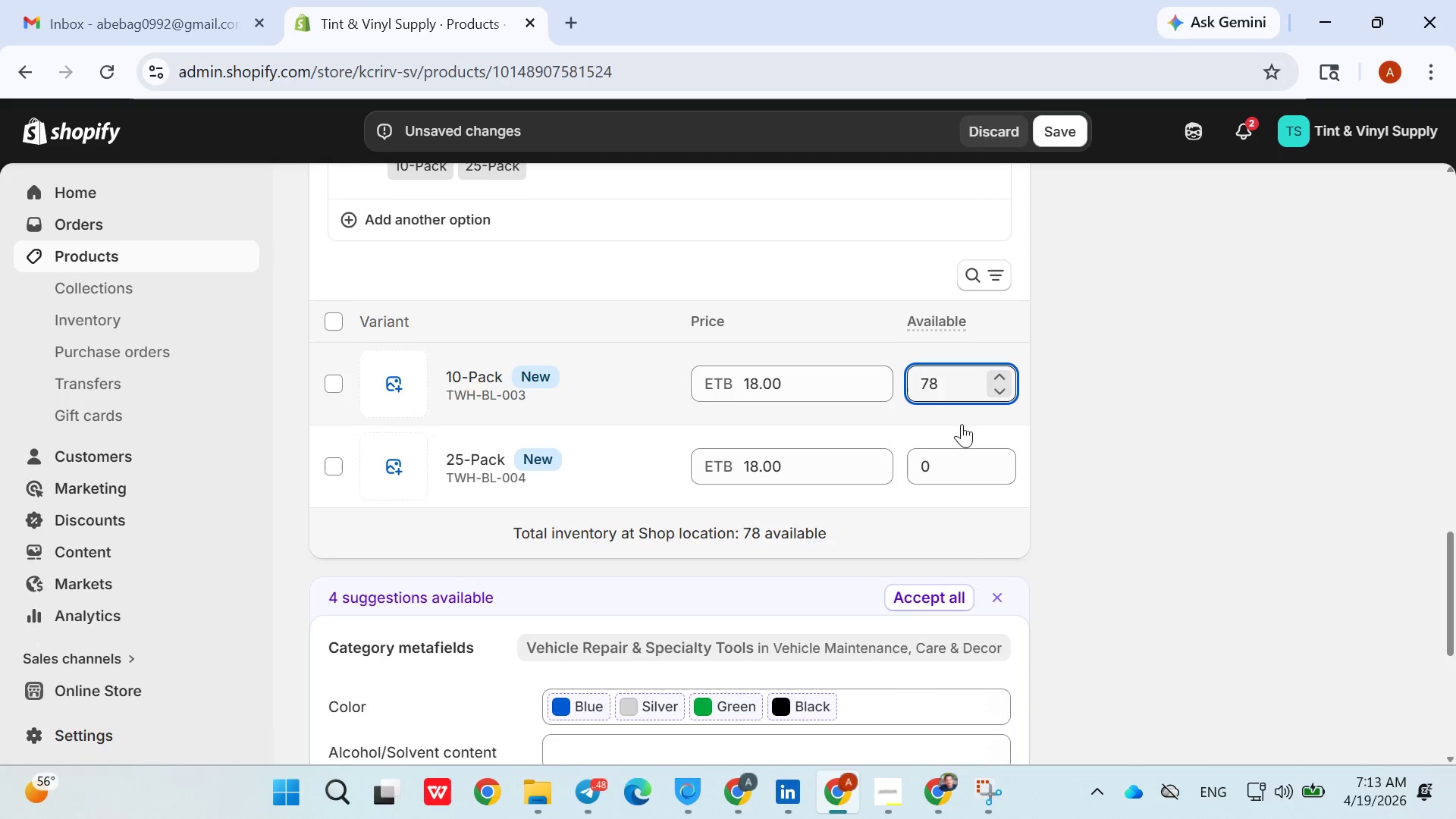 
left_click([934, 451])
 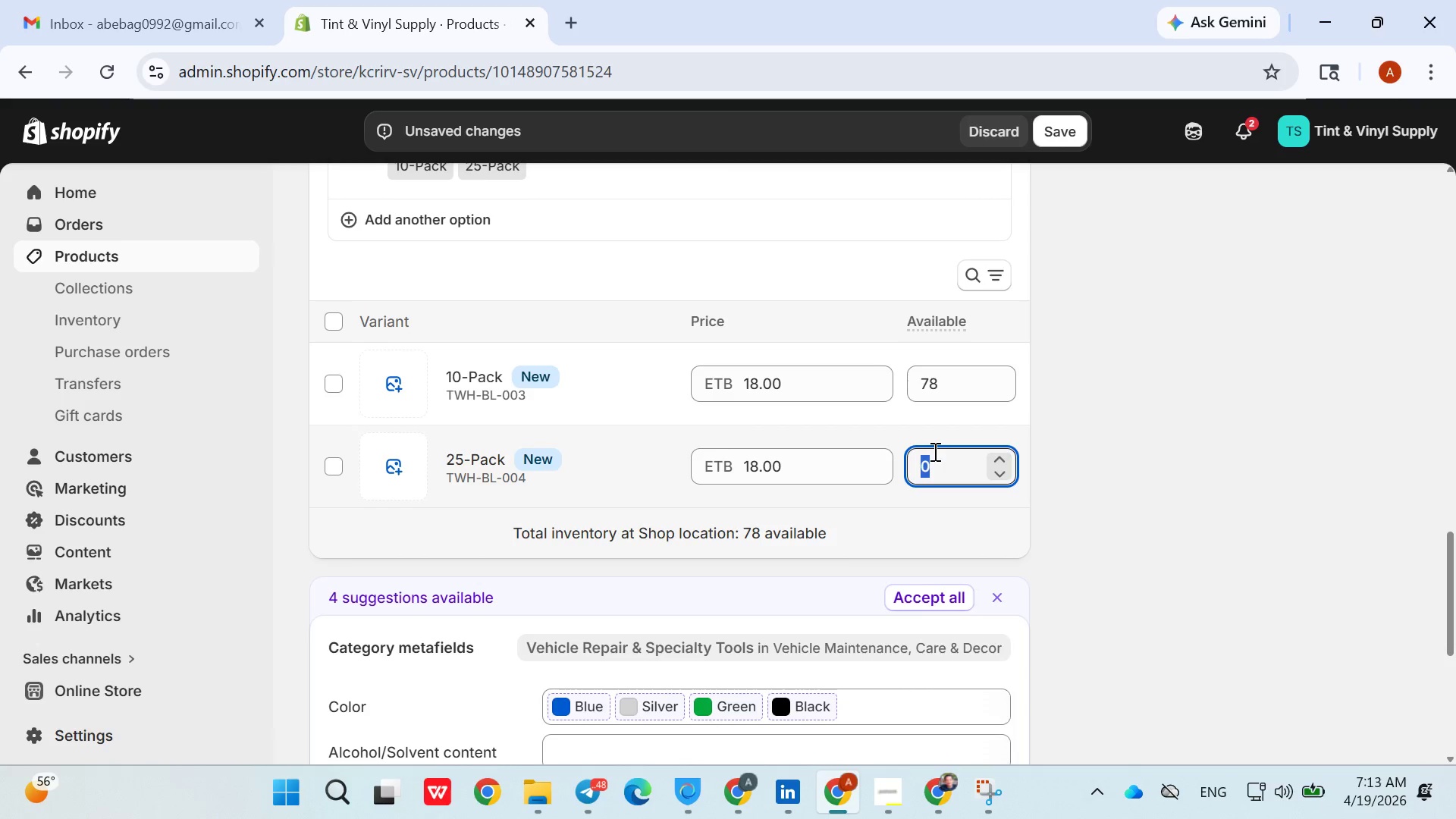 
type(99)
 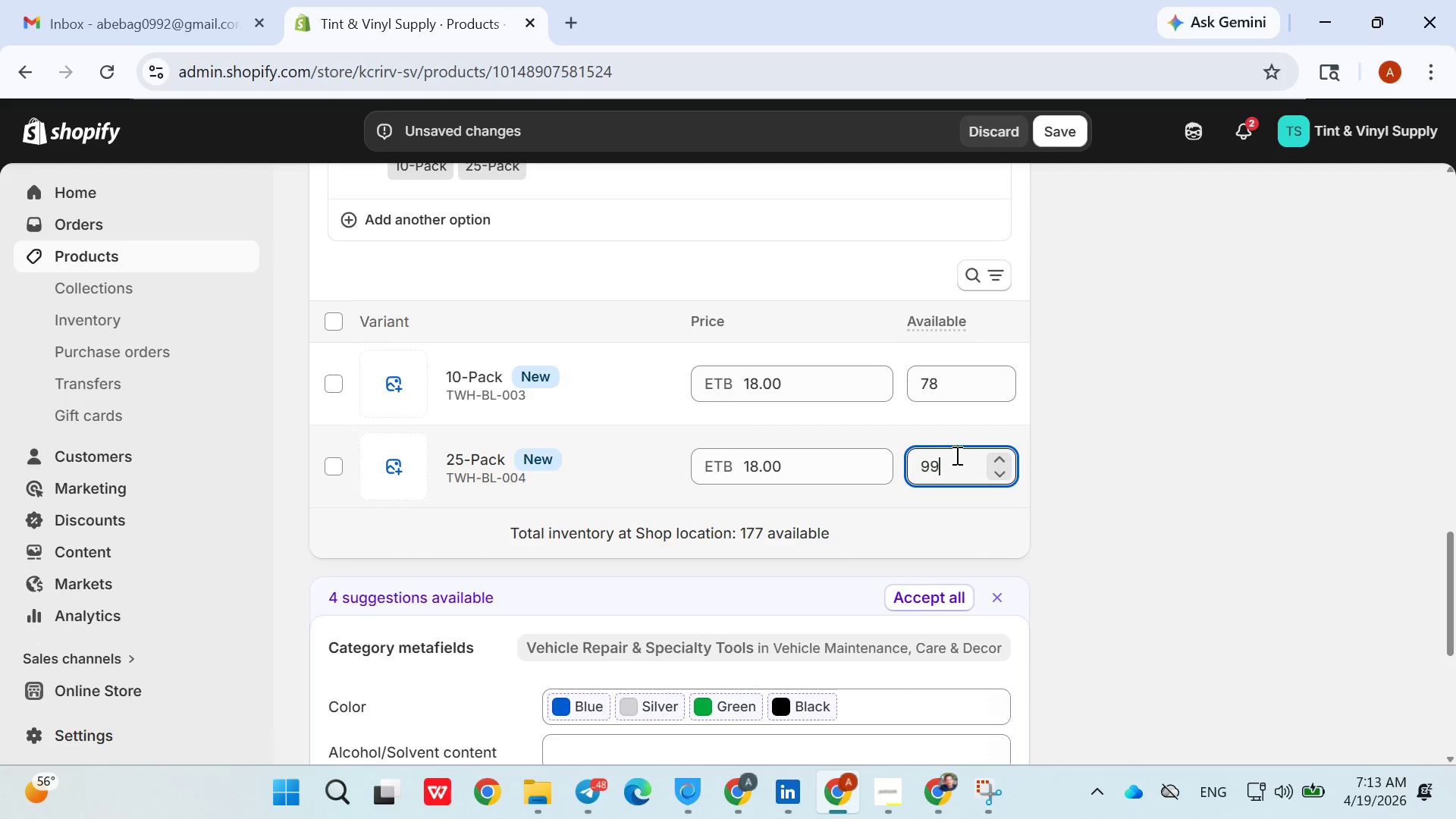 
left_click([1075, 505])
 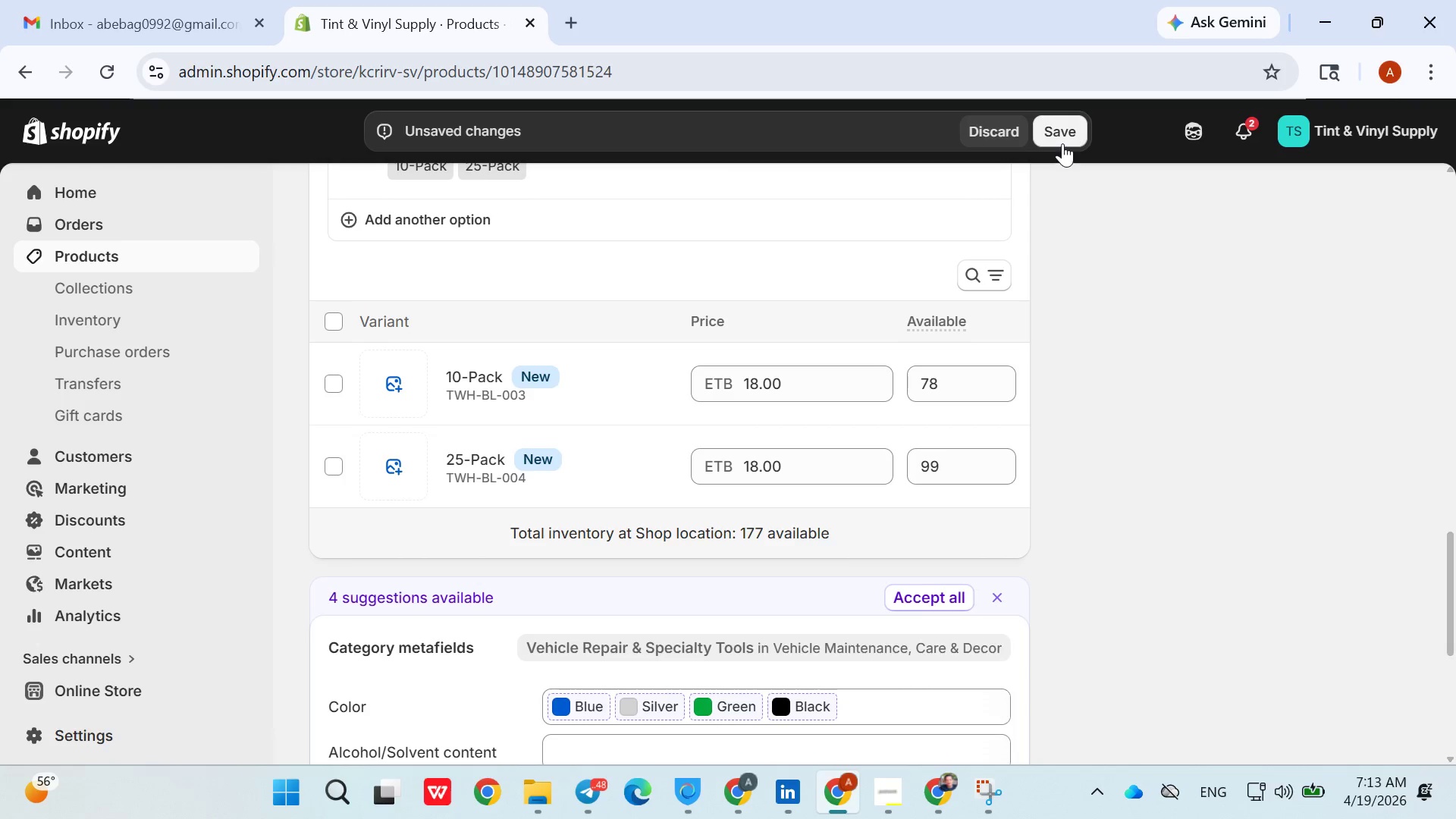 
left_click_drag(start_coordinate=[1062, 141], to_coordinate=[1050, 146])
 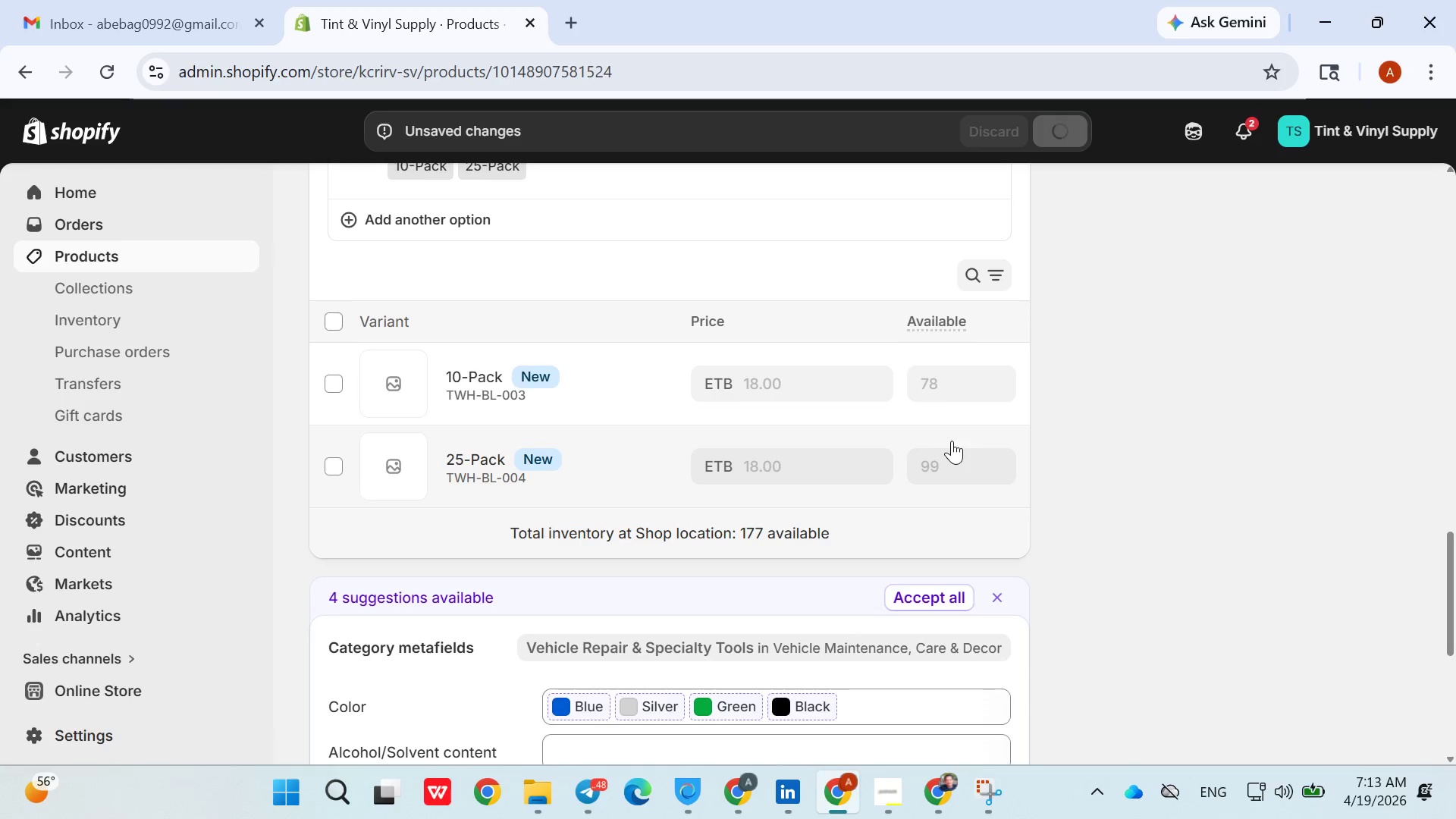 
wait(12.0)
 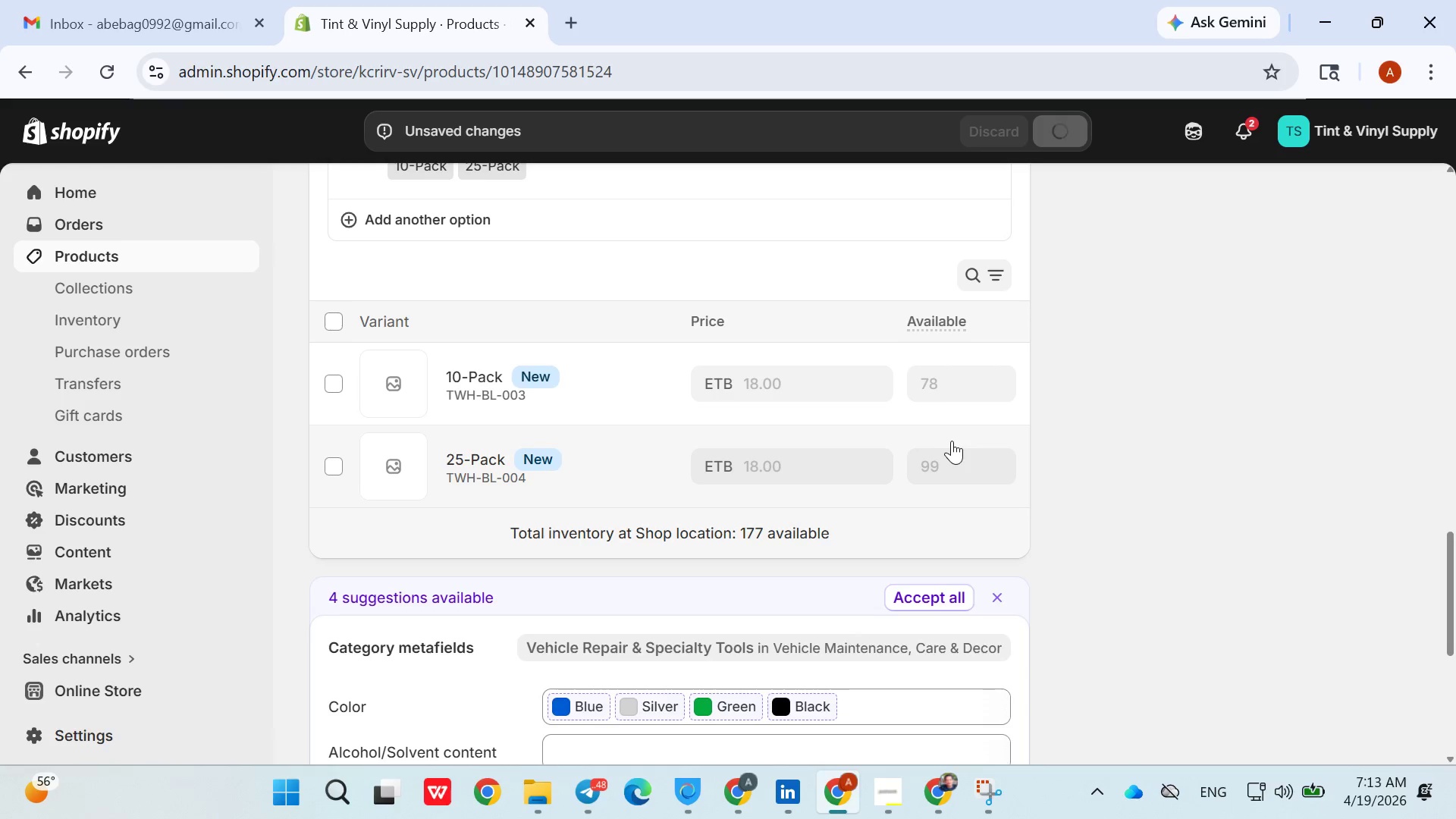 
left_click([133, 261])
 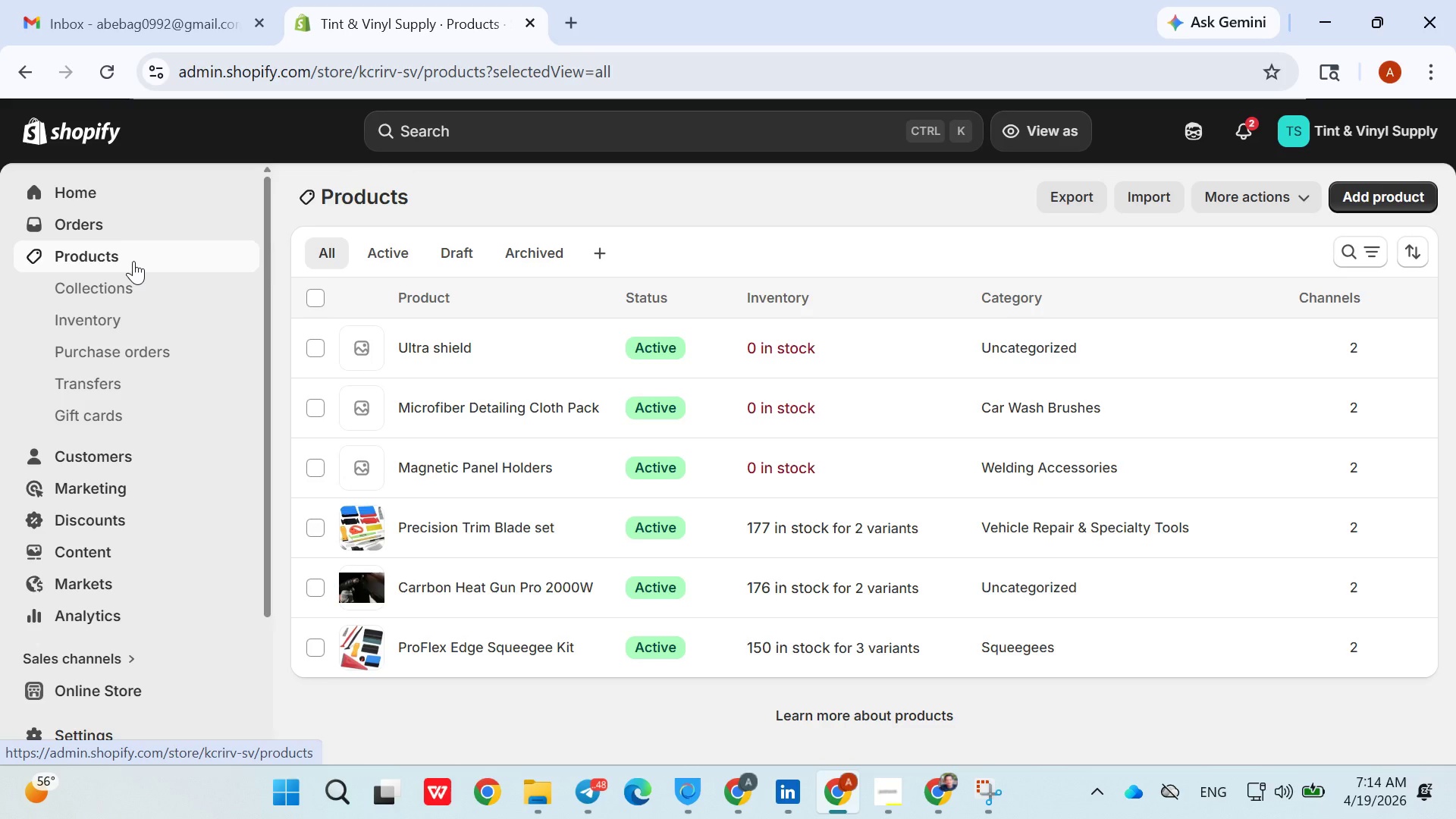 
wait(30.14)
 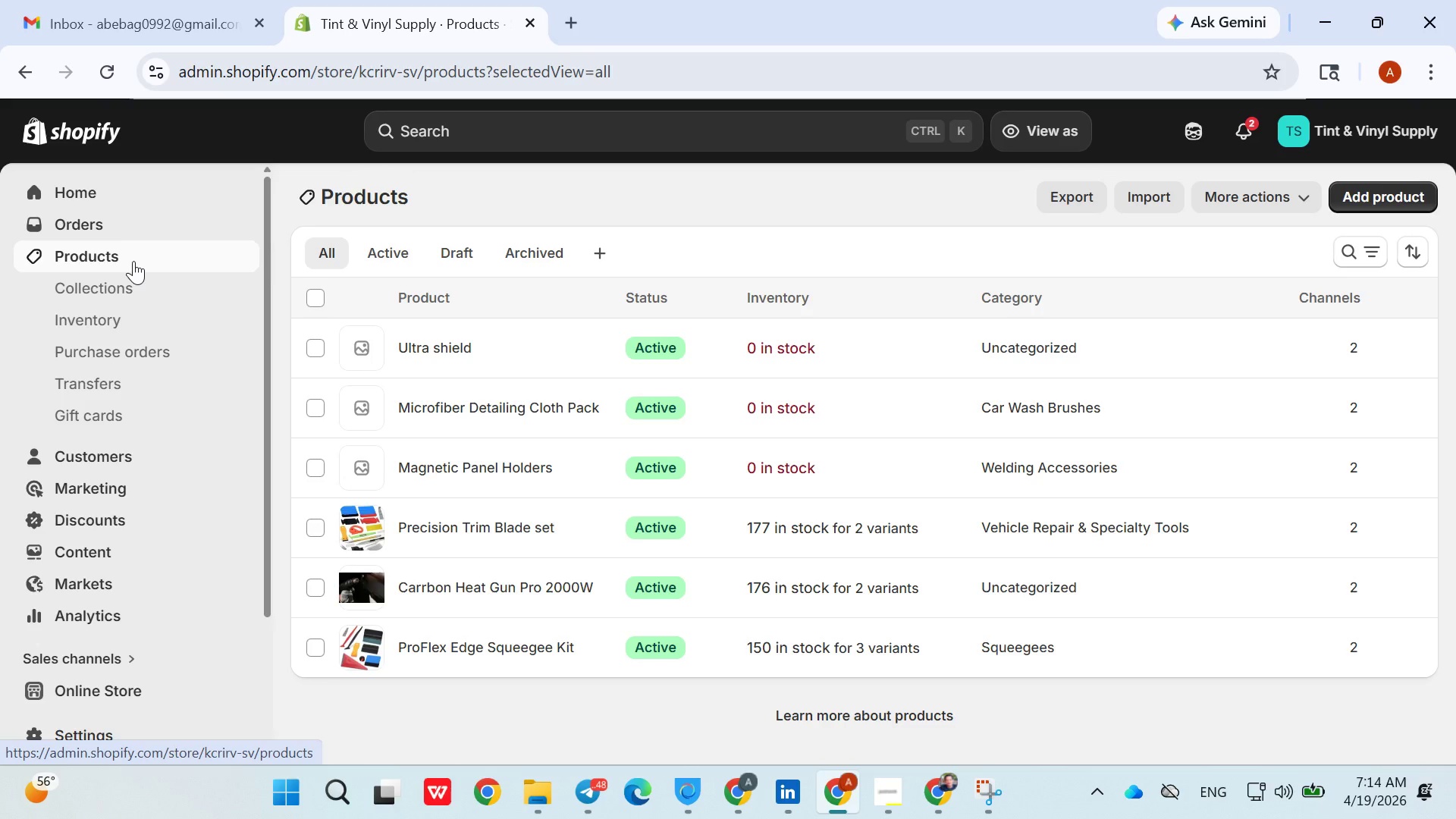 
left_click([477, 462])
 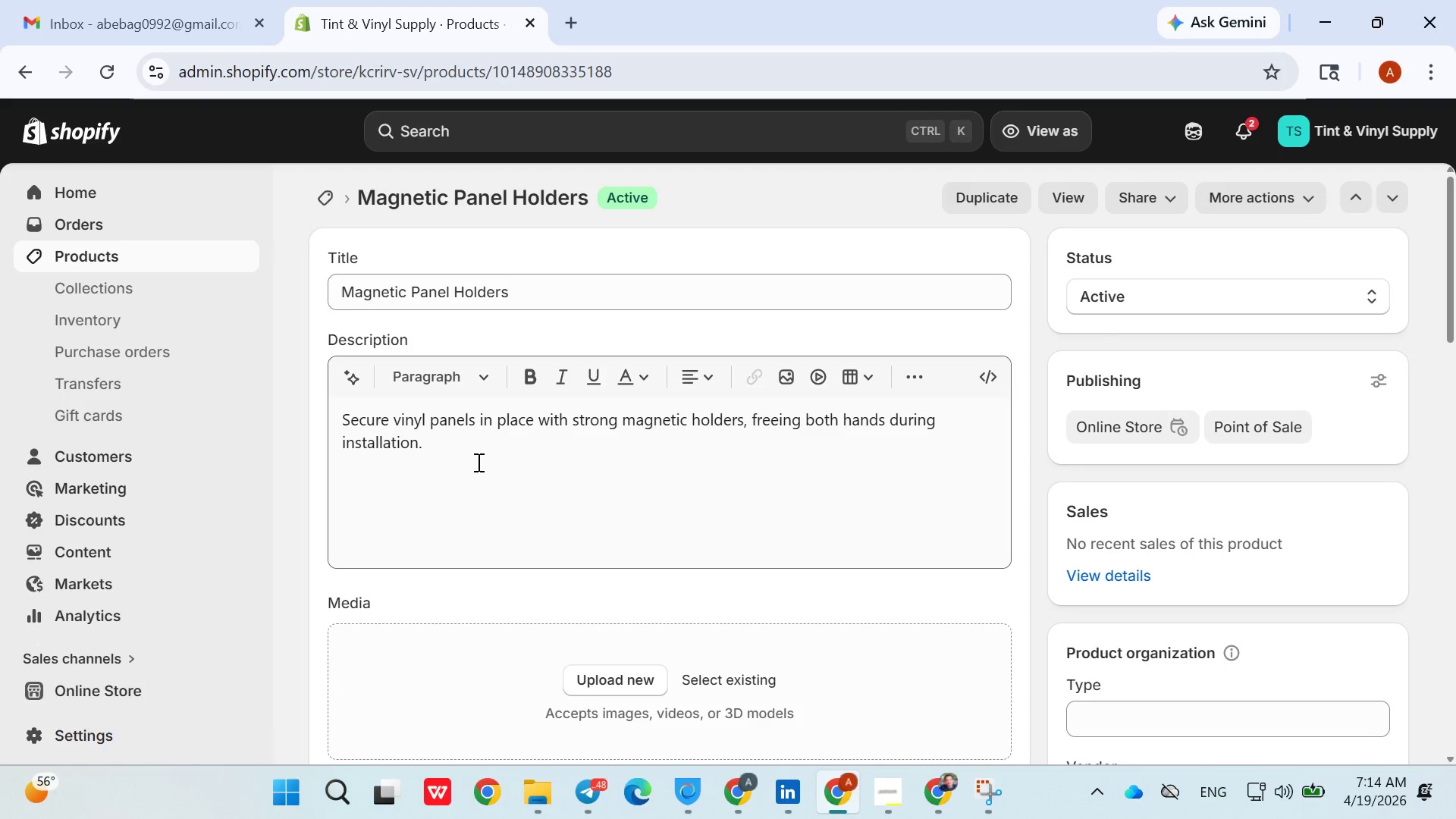 
wait(5.14)
 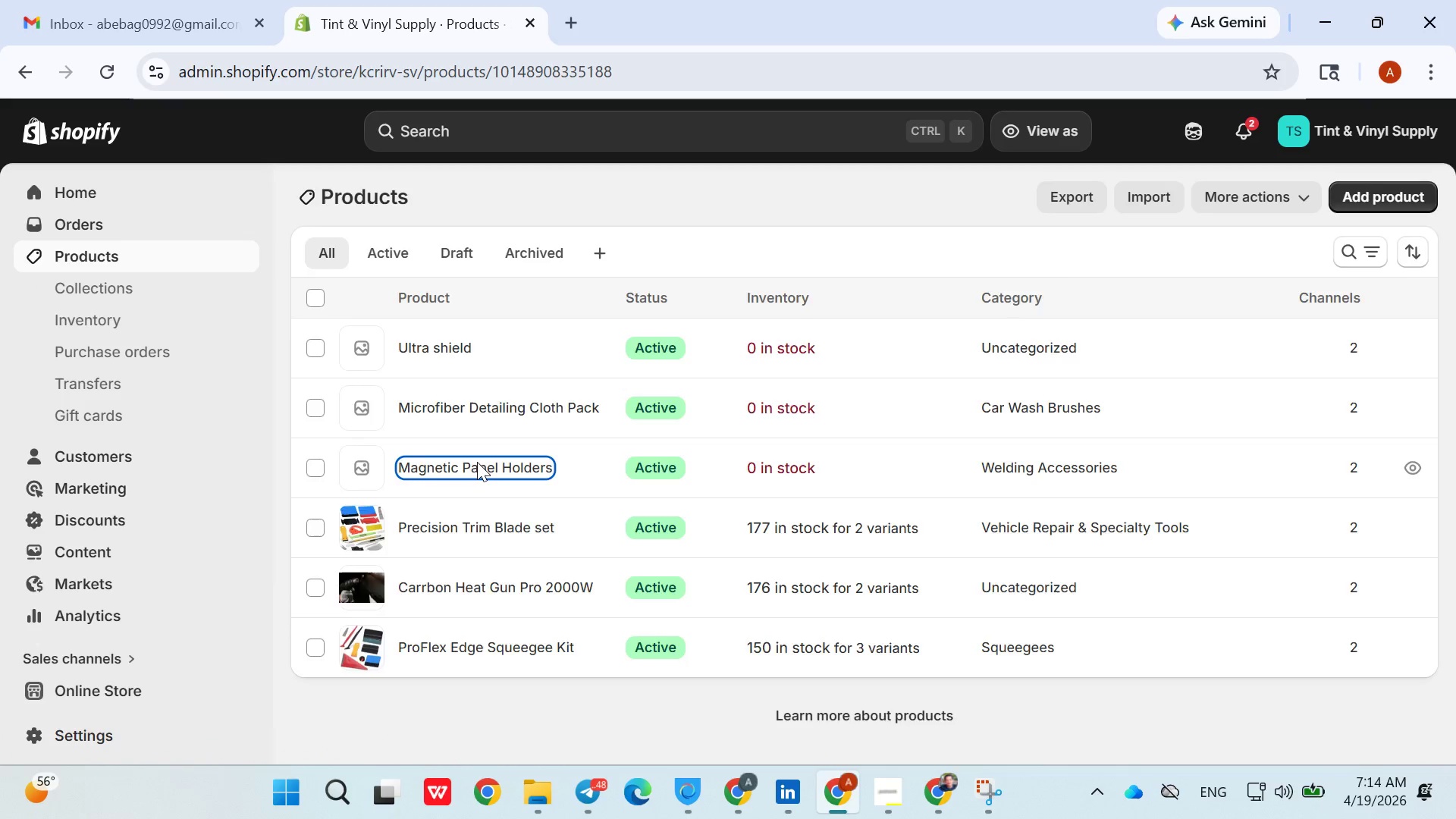 
right_click([975, 502])
 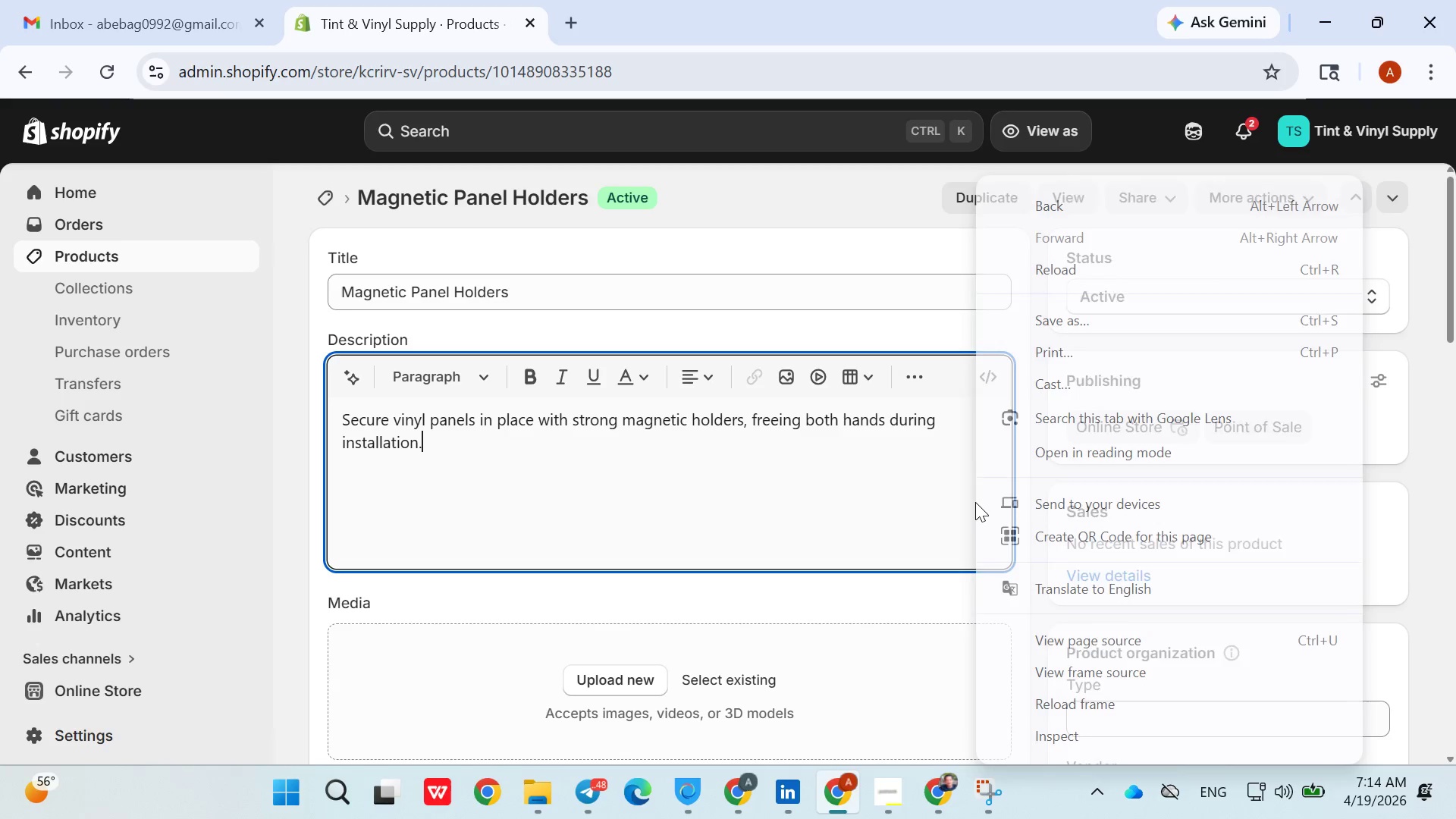 
scroll: coordinate [975, 502], scroll_direction: down, amount: 2.0
 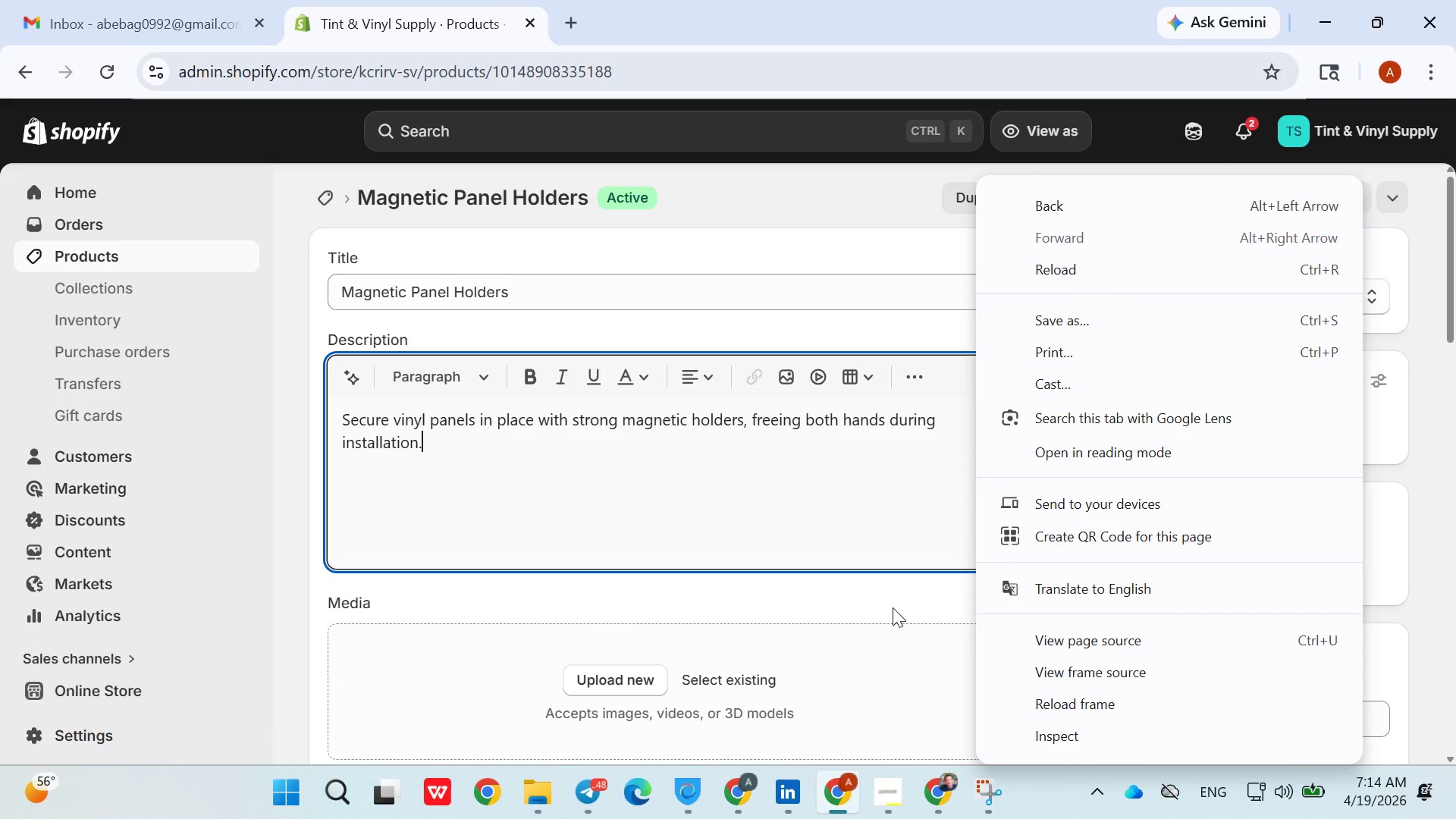 
left_click([893, 607])
 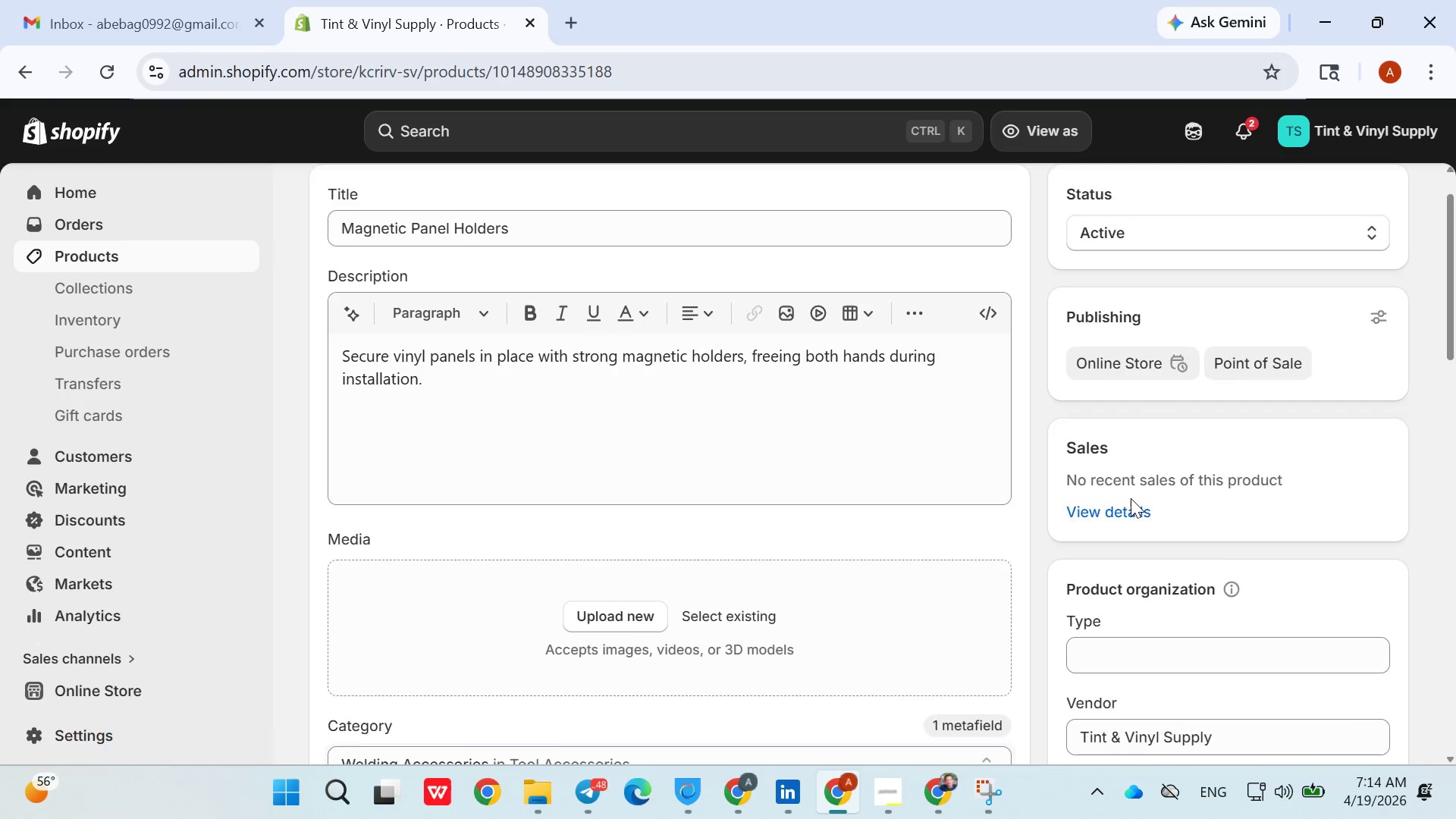 
wait(12.3)
 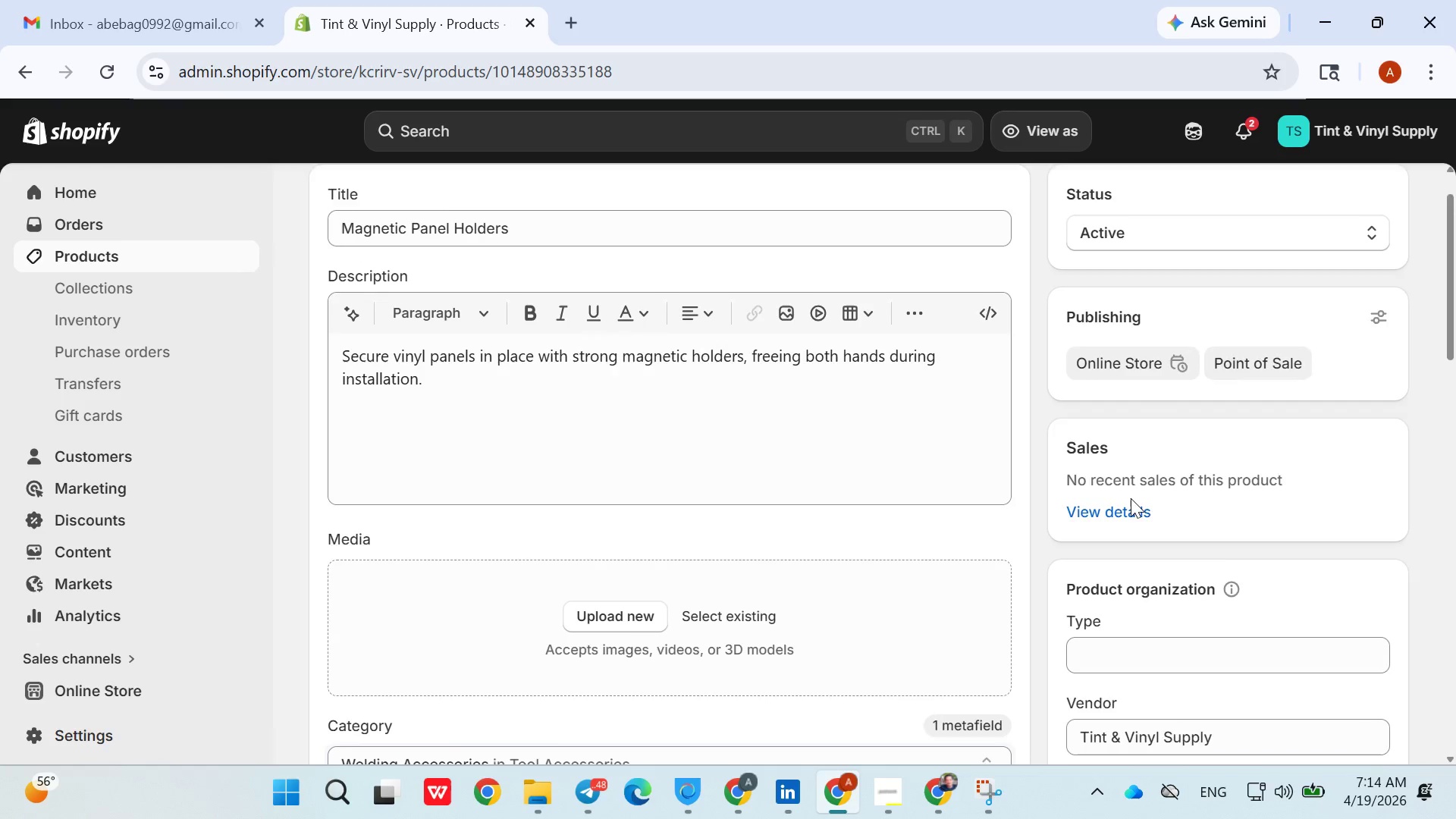 
left_click([1125, 469])
 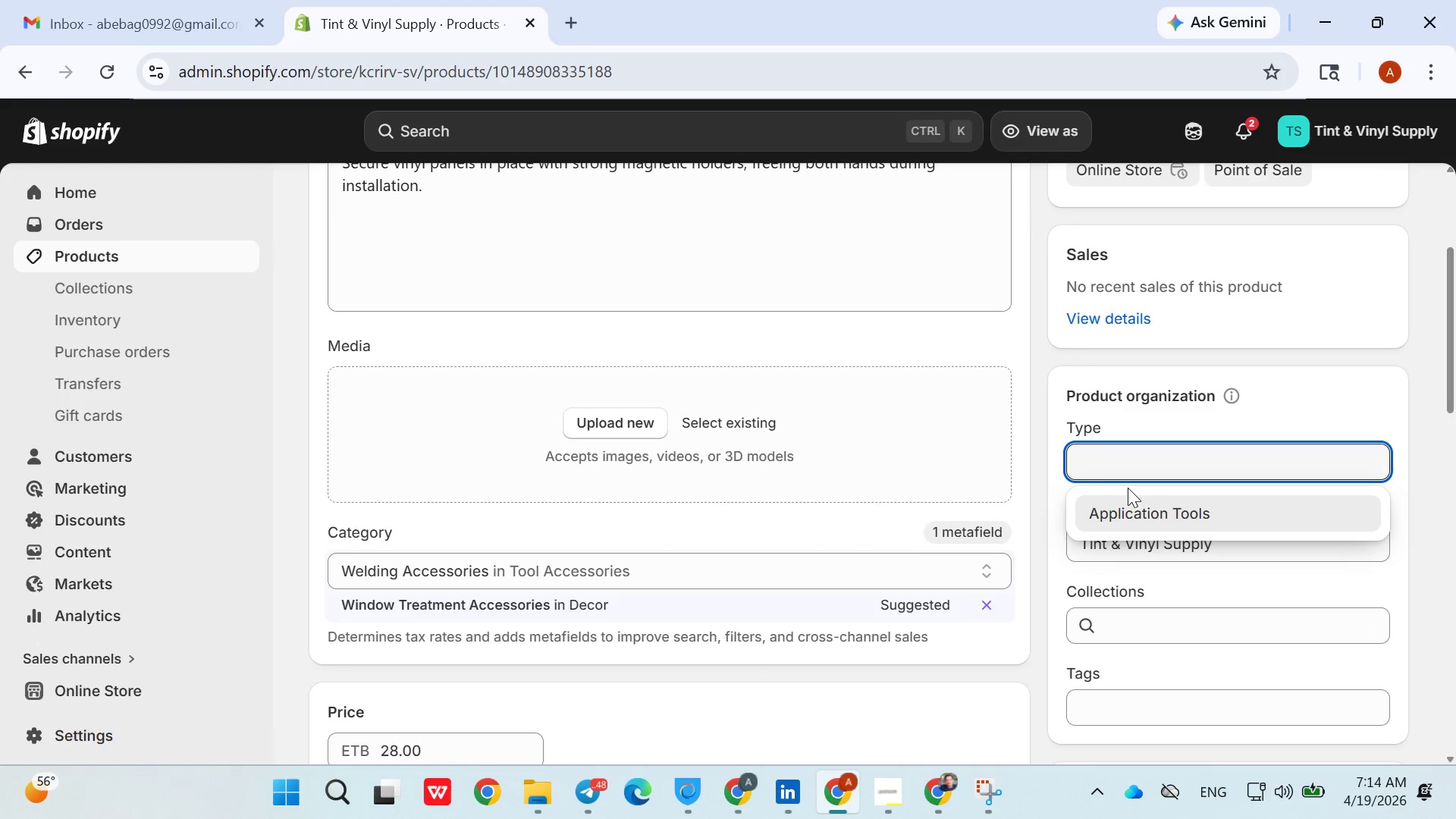 
left_click([1126, 510])
 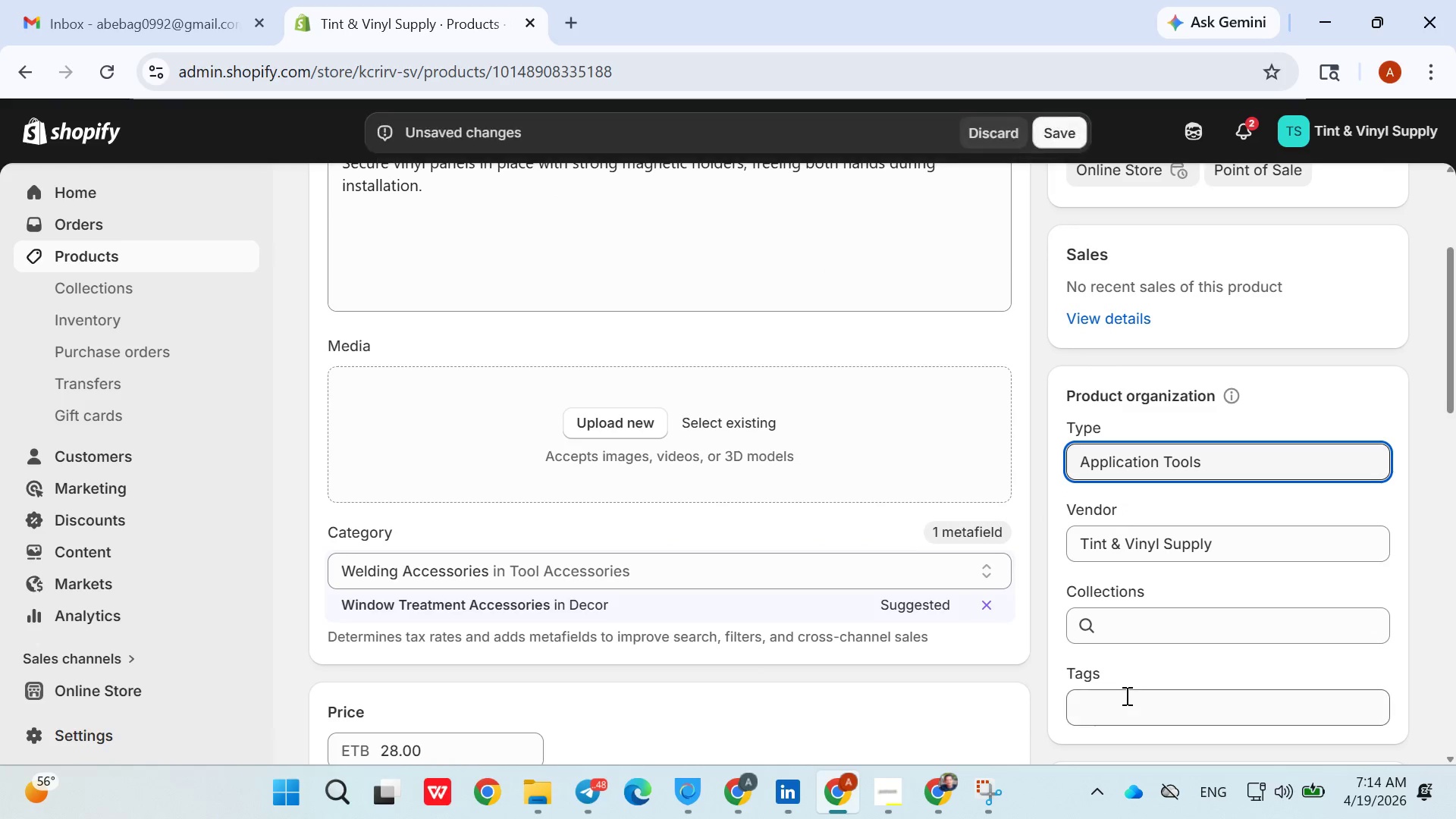 
left_click([1123, 677])
 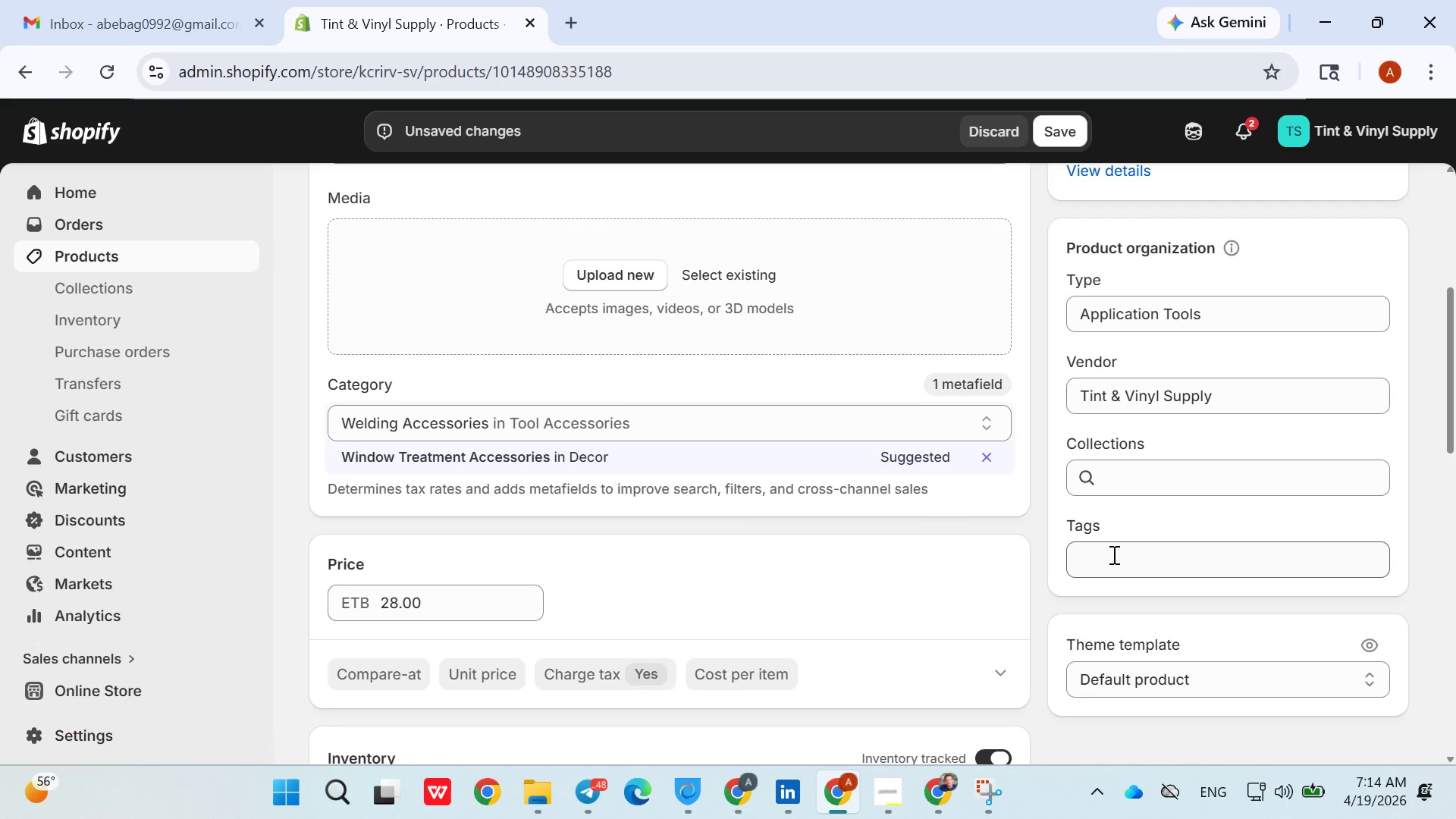 
left_click([1112, 554])
 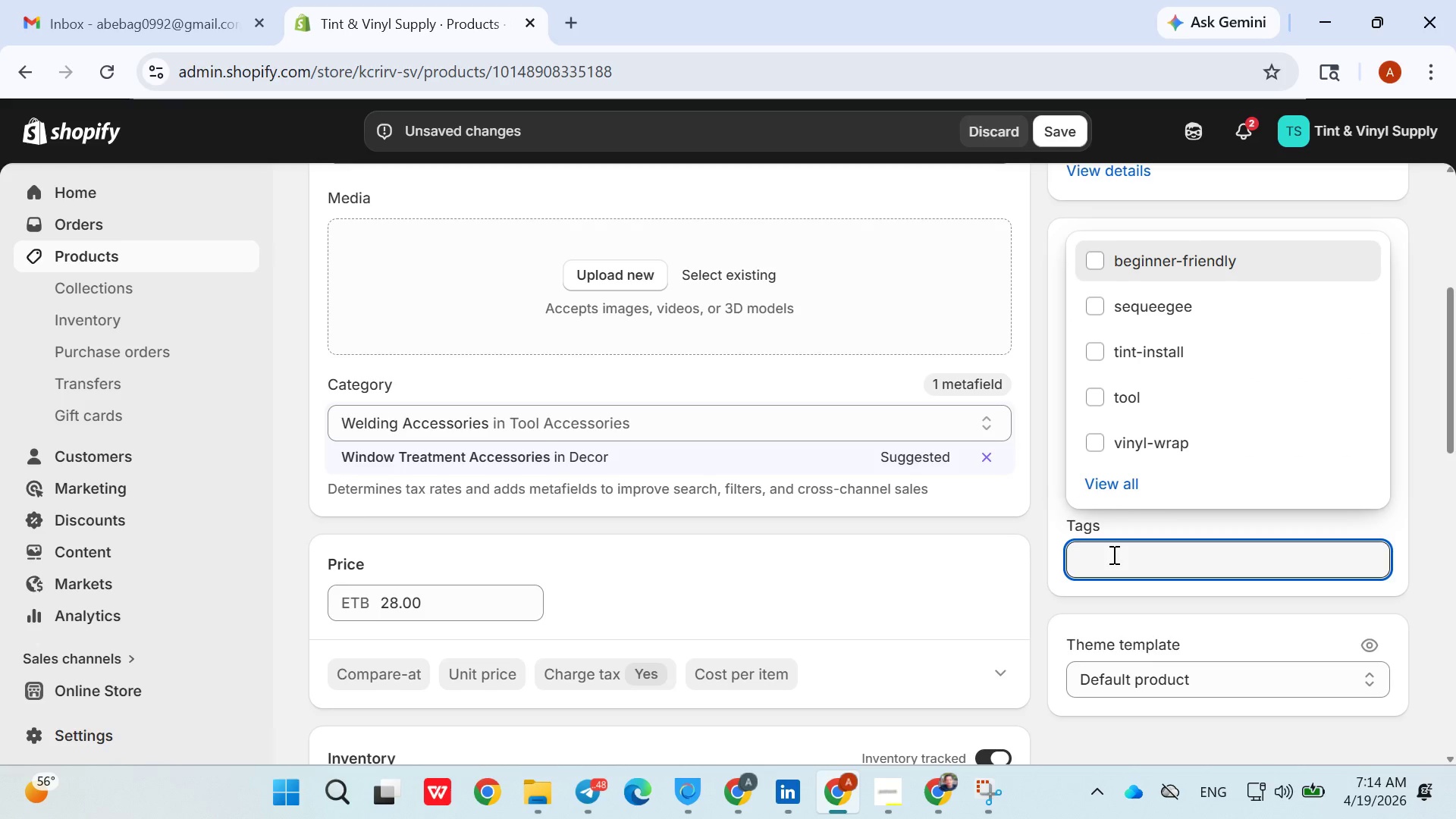 
type(application-tools)
 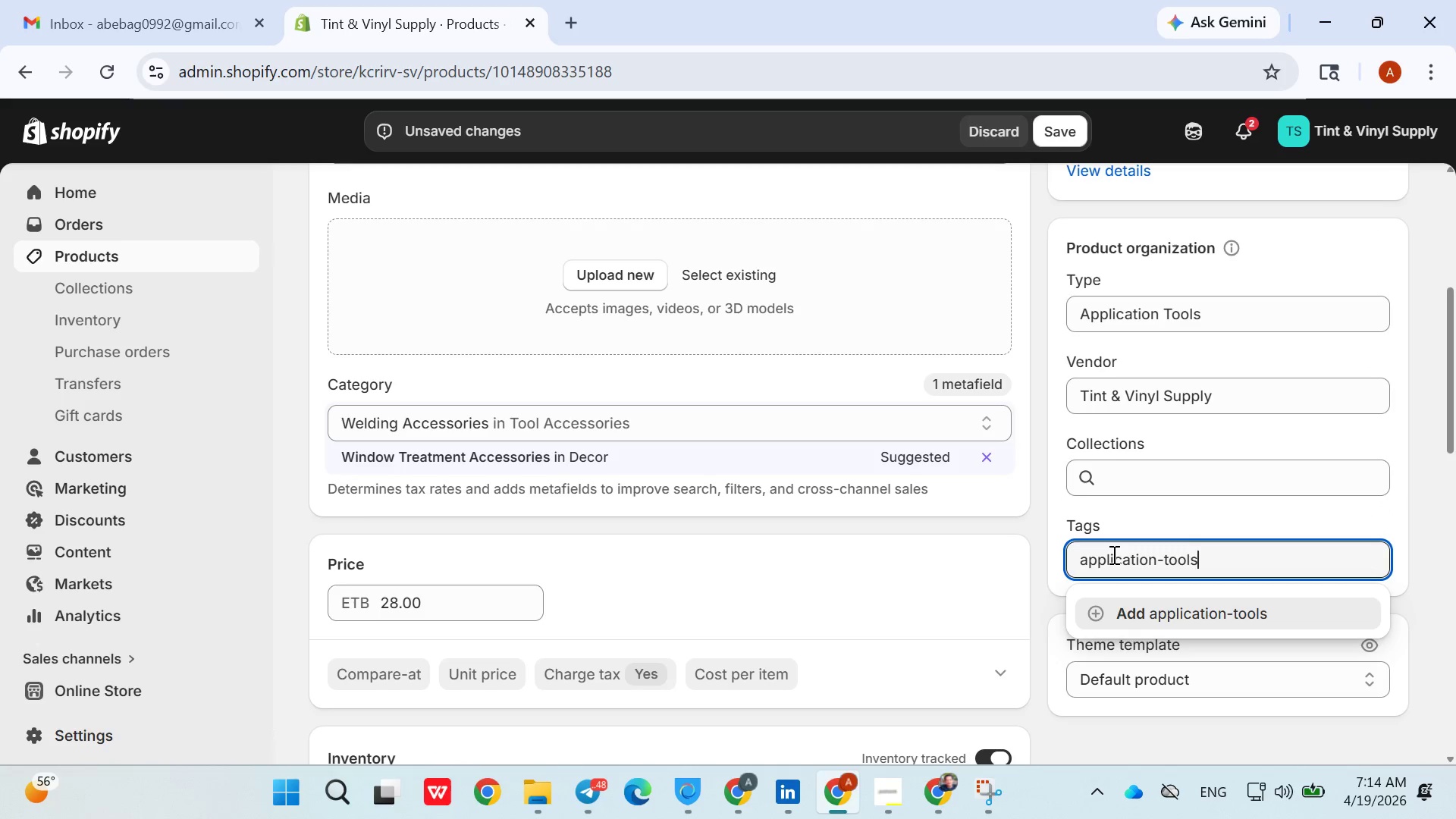 
key(Enter)
 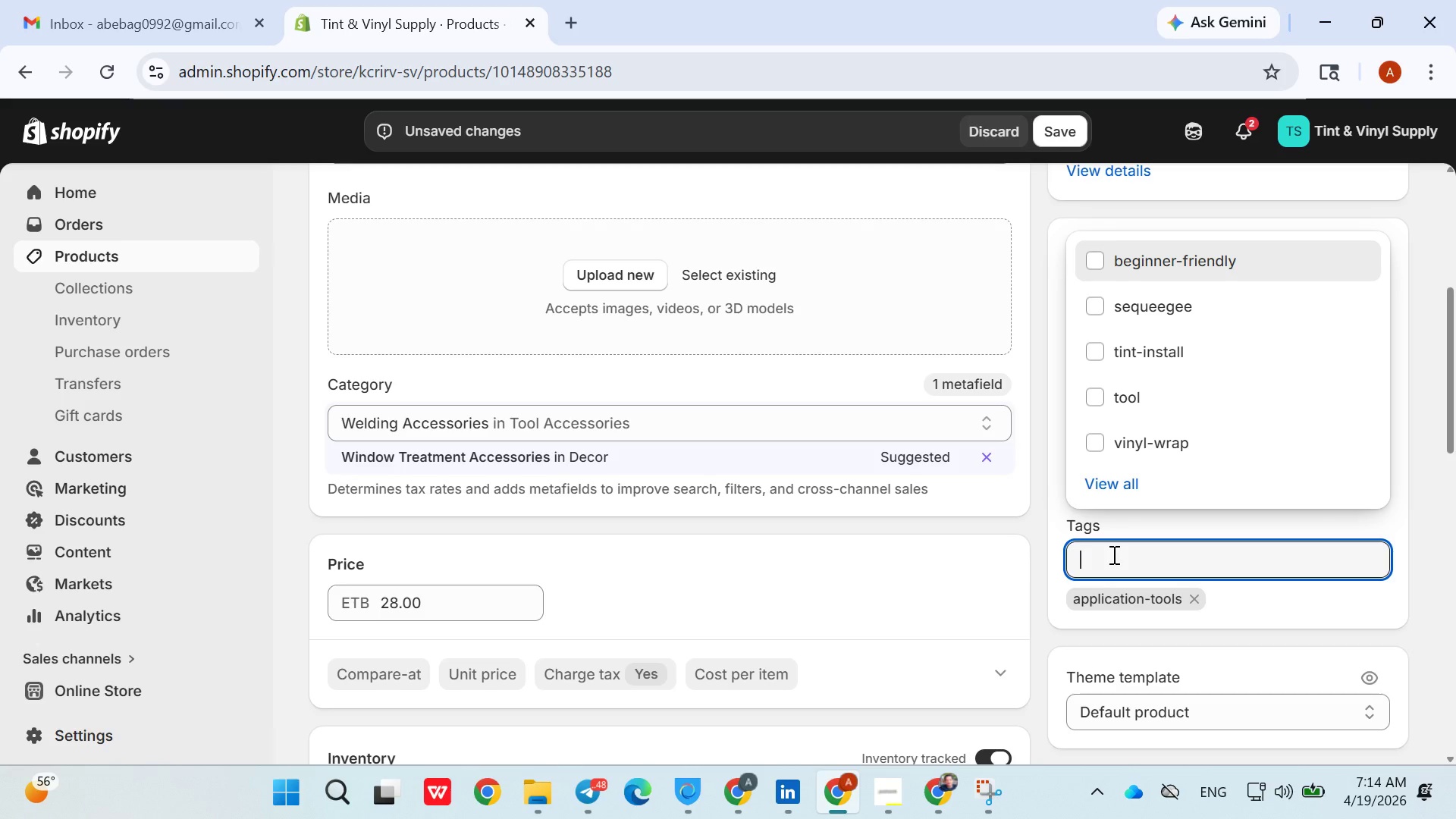 
type(magnet)
 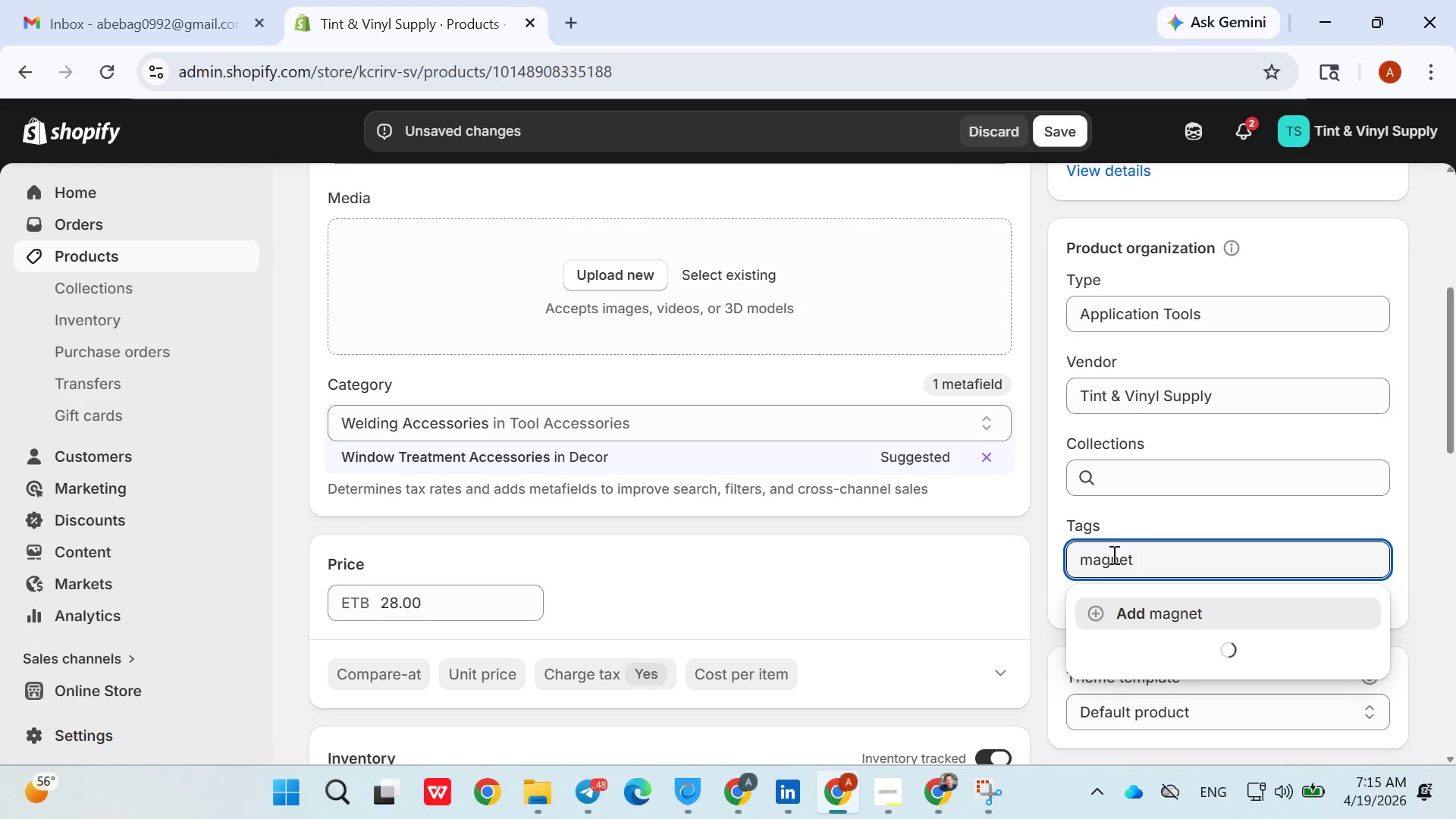 
key(Enter)
 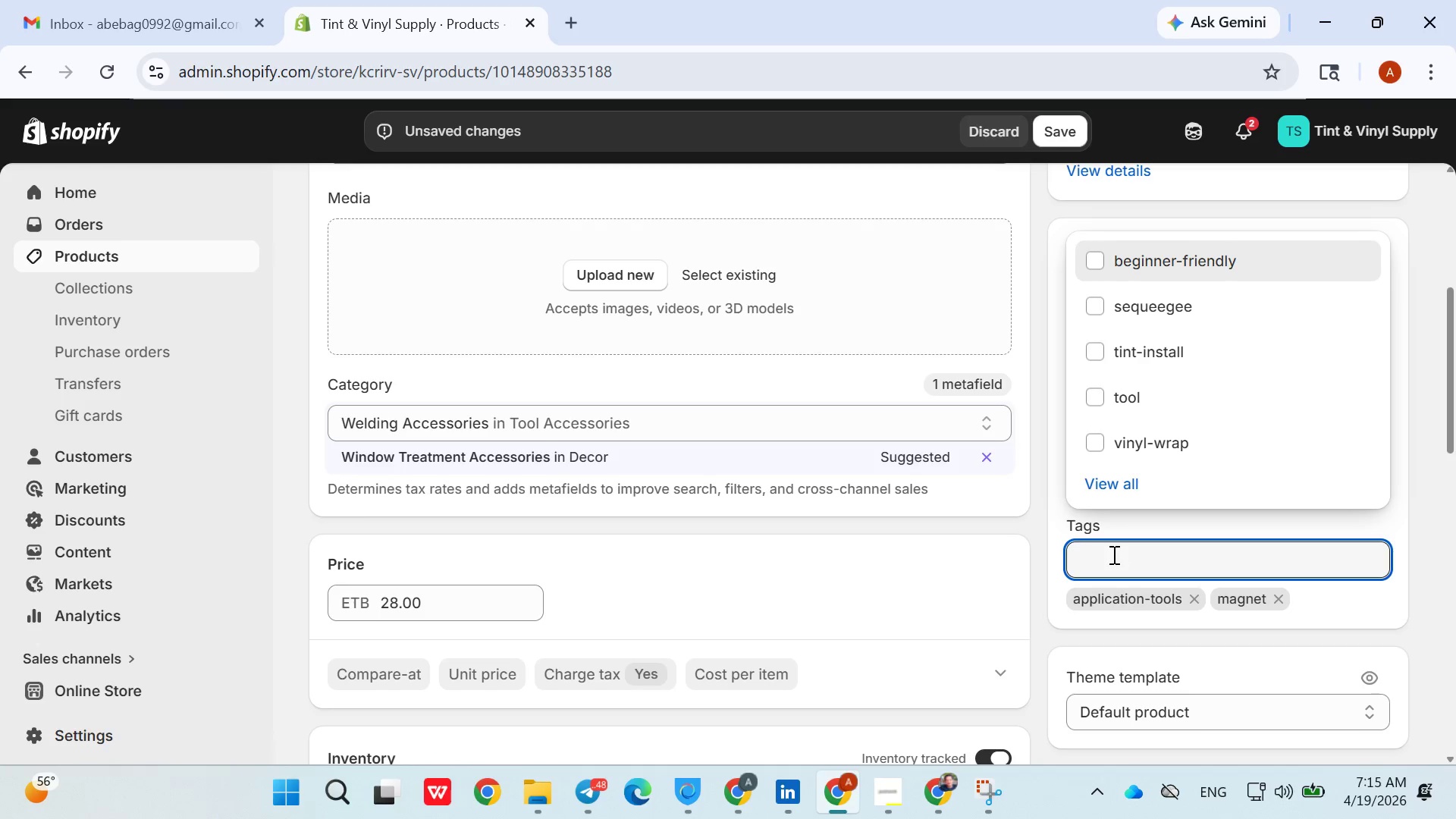 
type(wrap-install)
 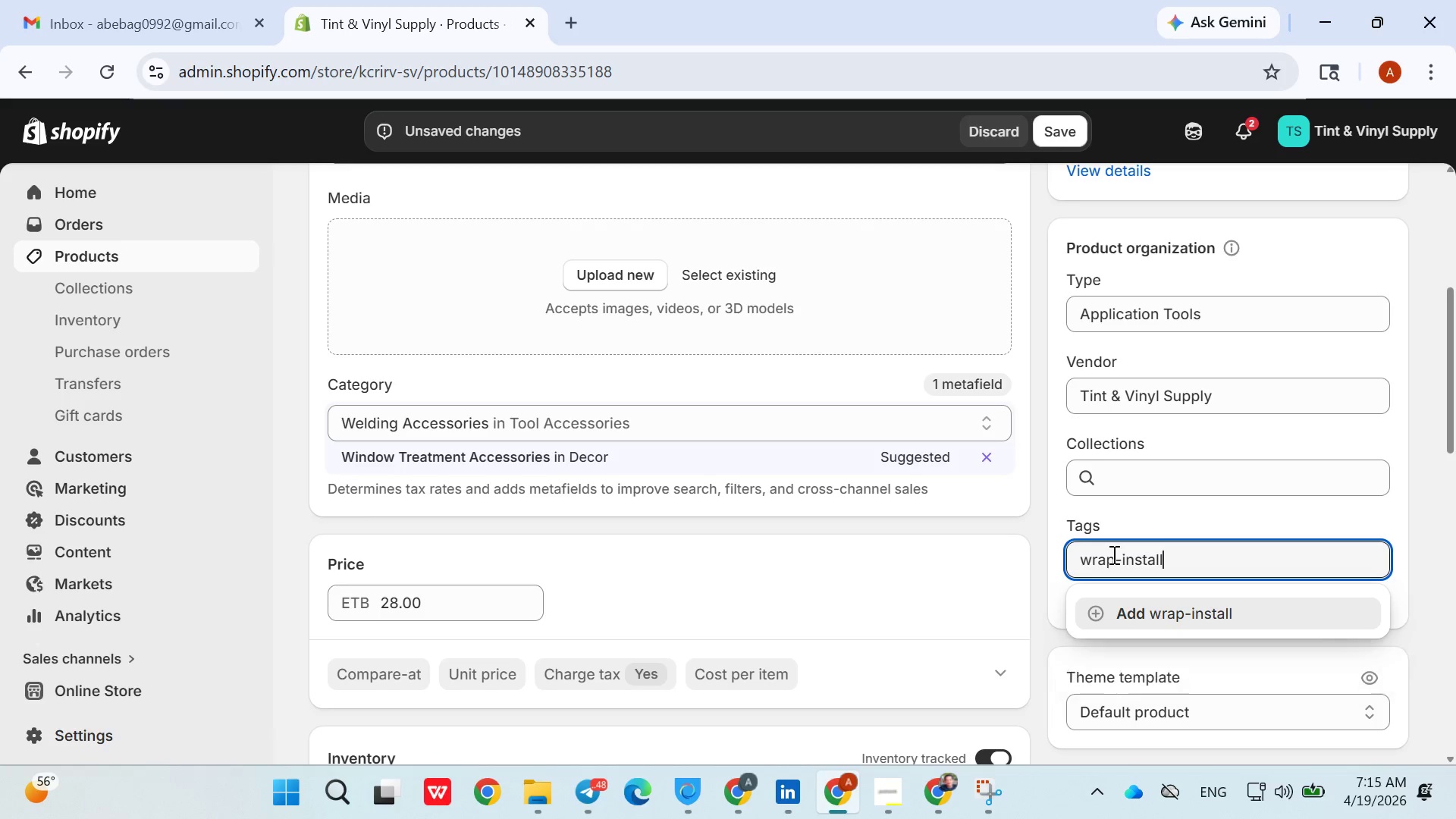 
key(Enter)
 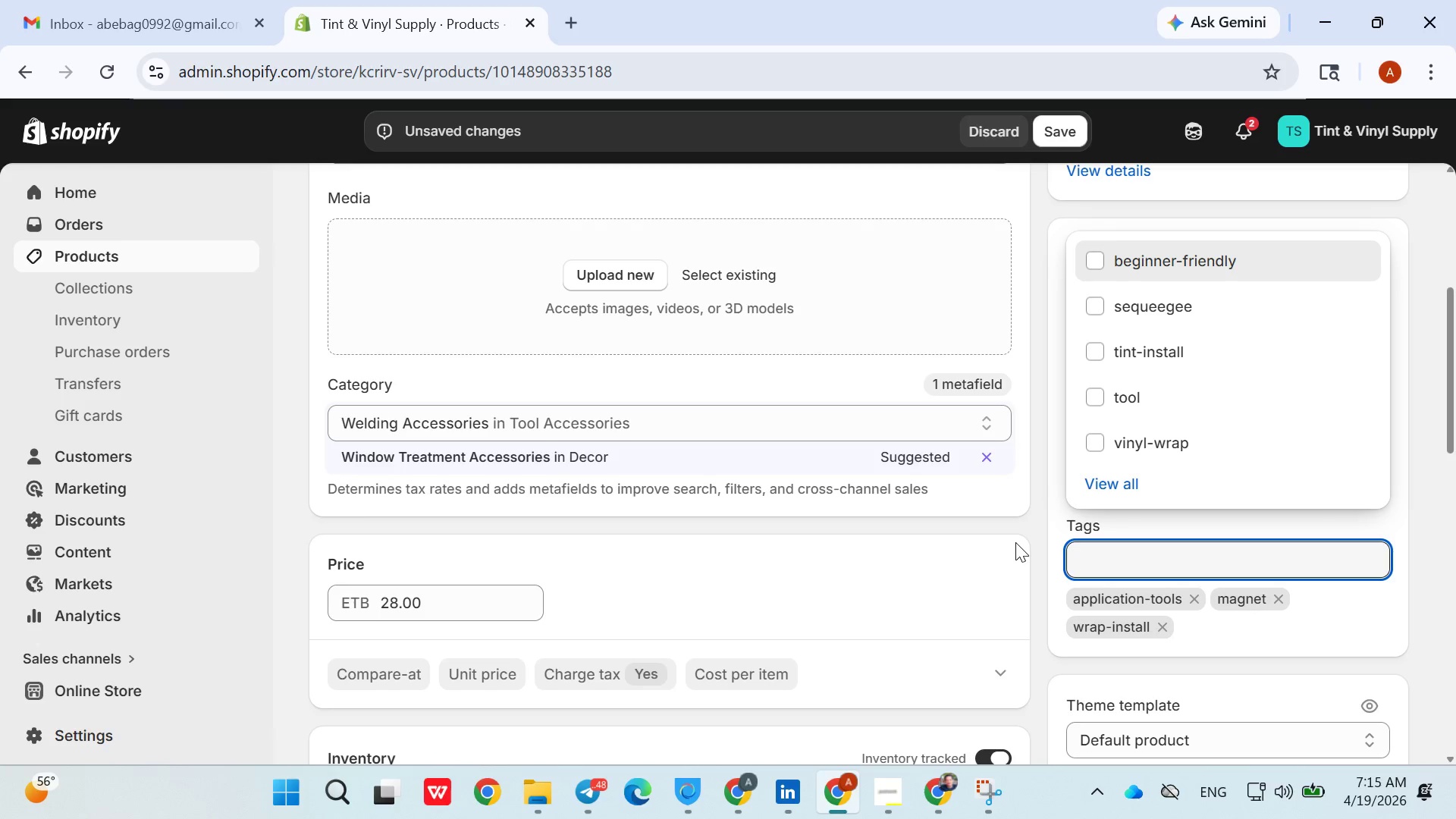 
wait(19.09)
 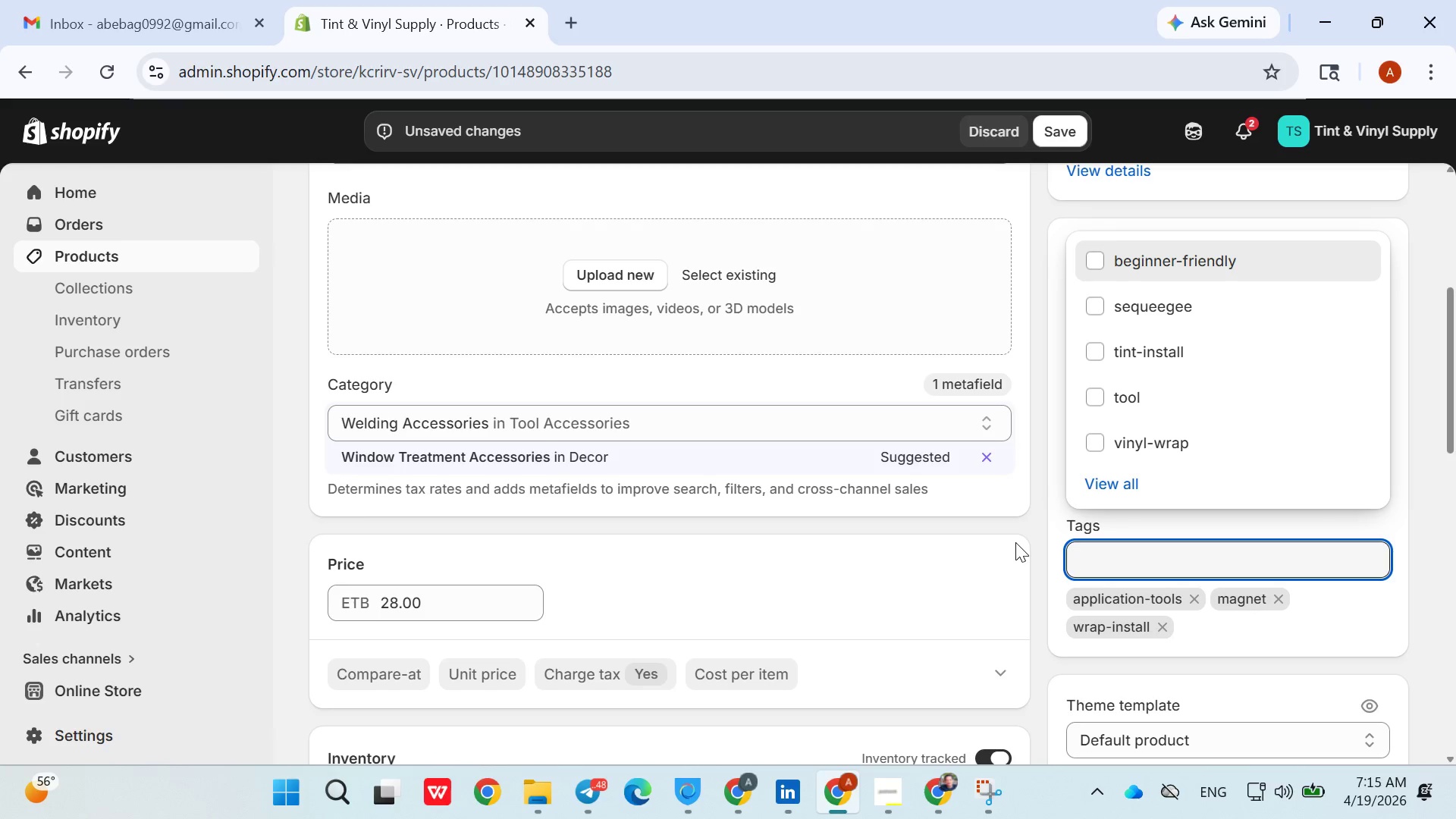 
left_click([609, 794])
 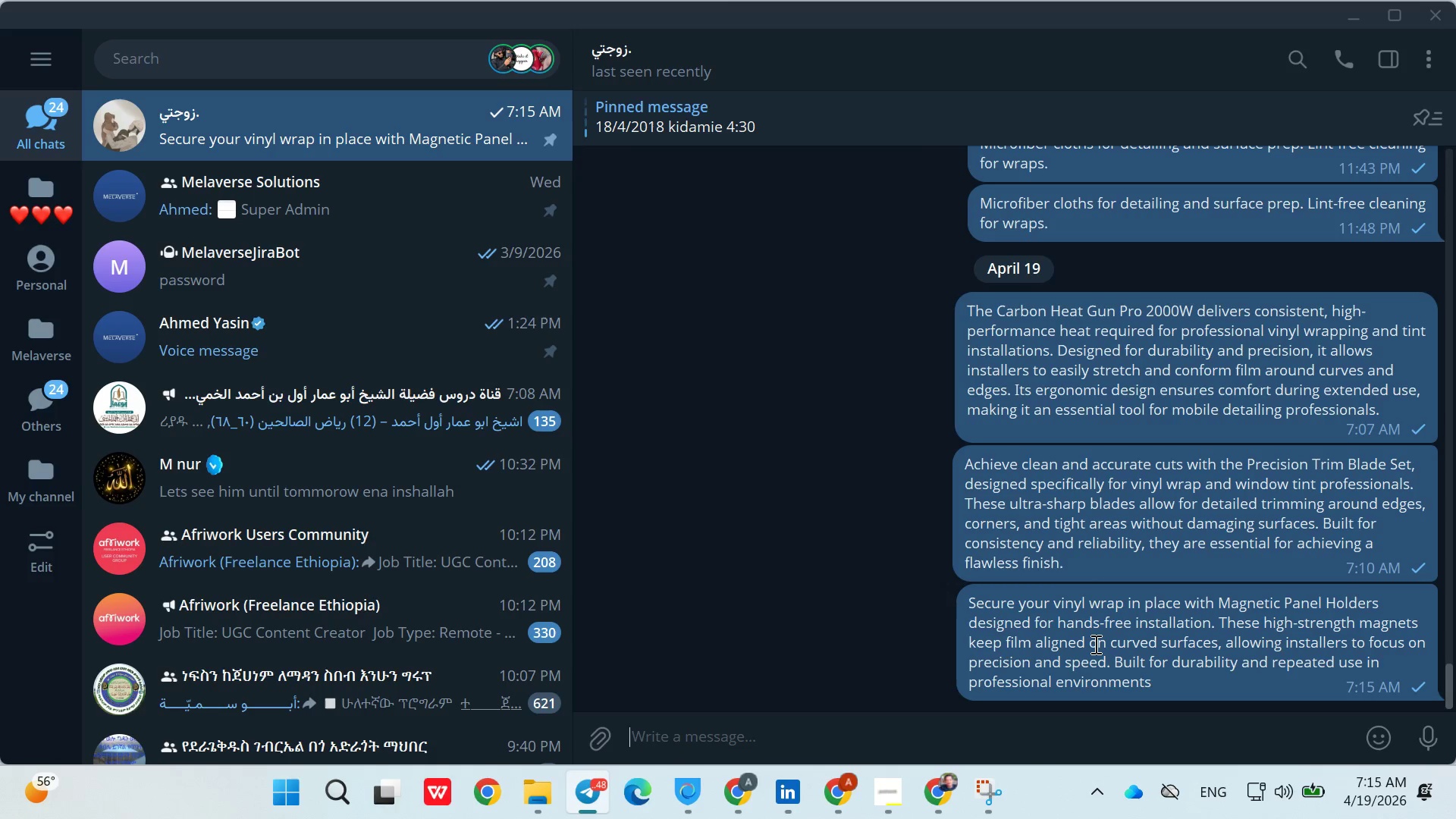 
double_click([1094, 644])
 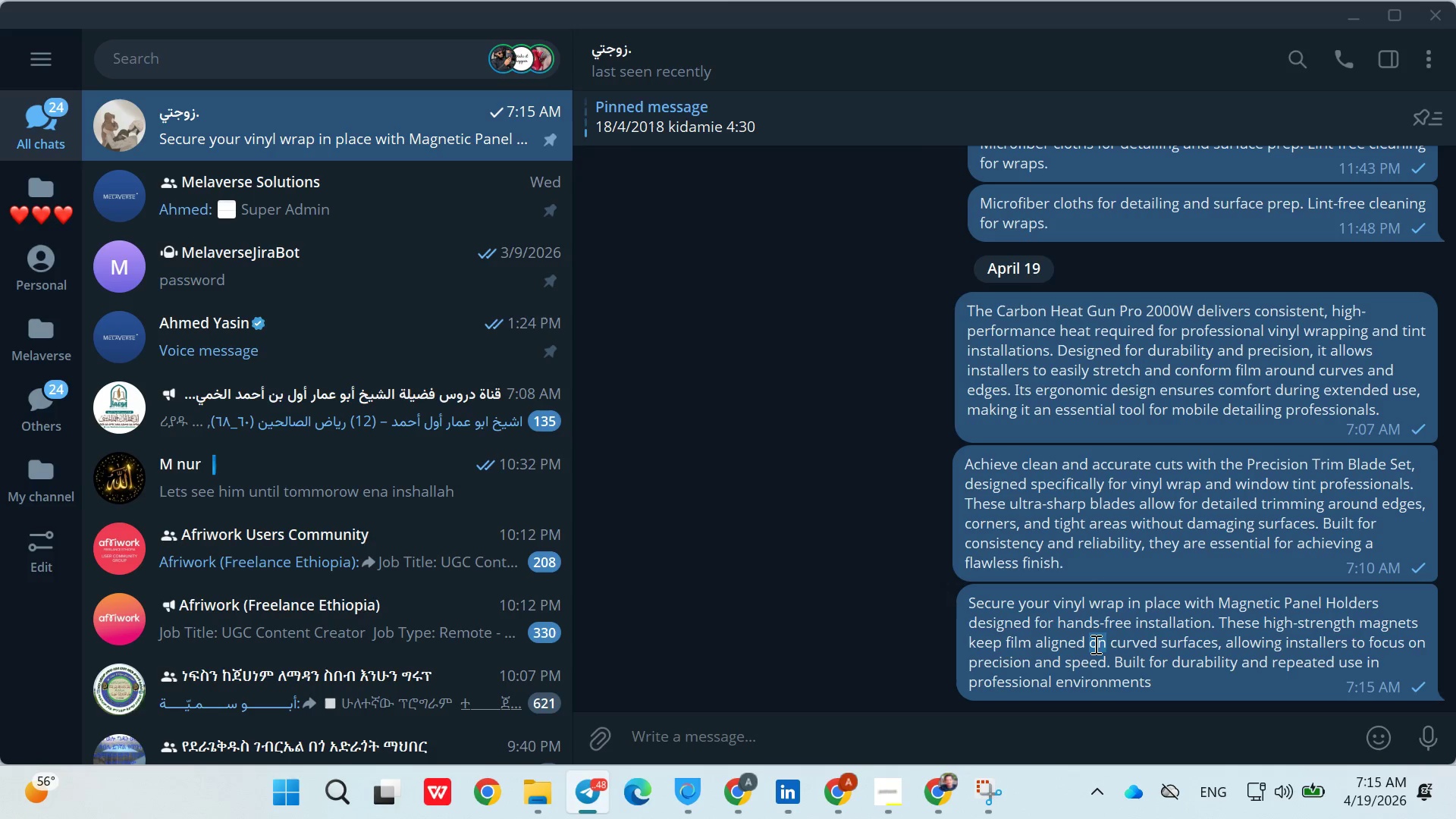 
triple_click([1094, 644])
 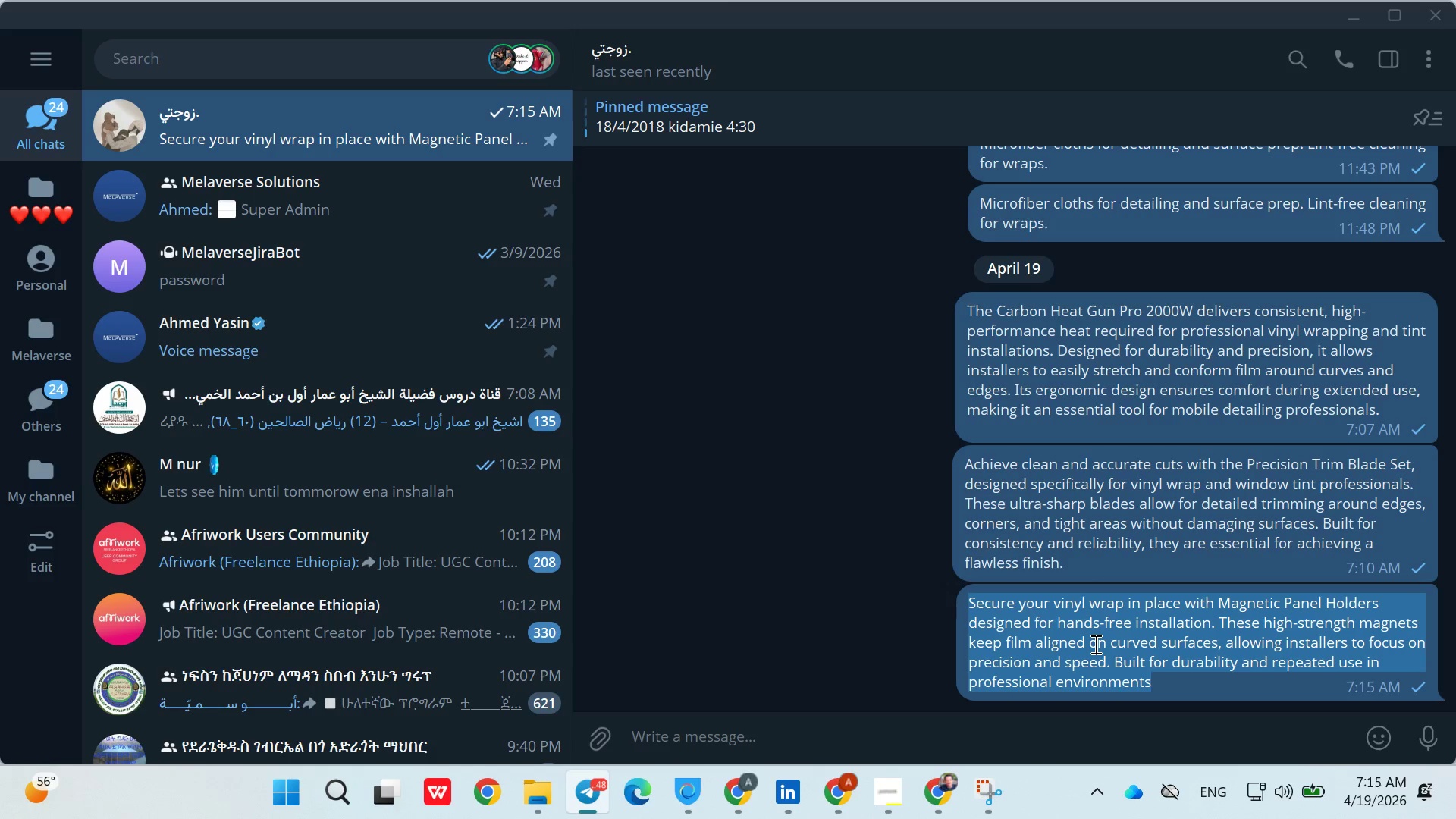 
key(Control+C)
 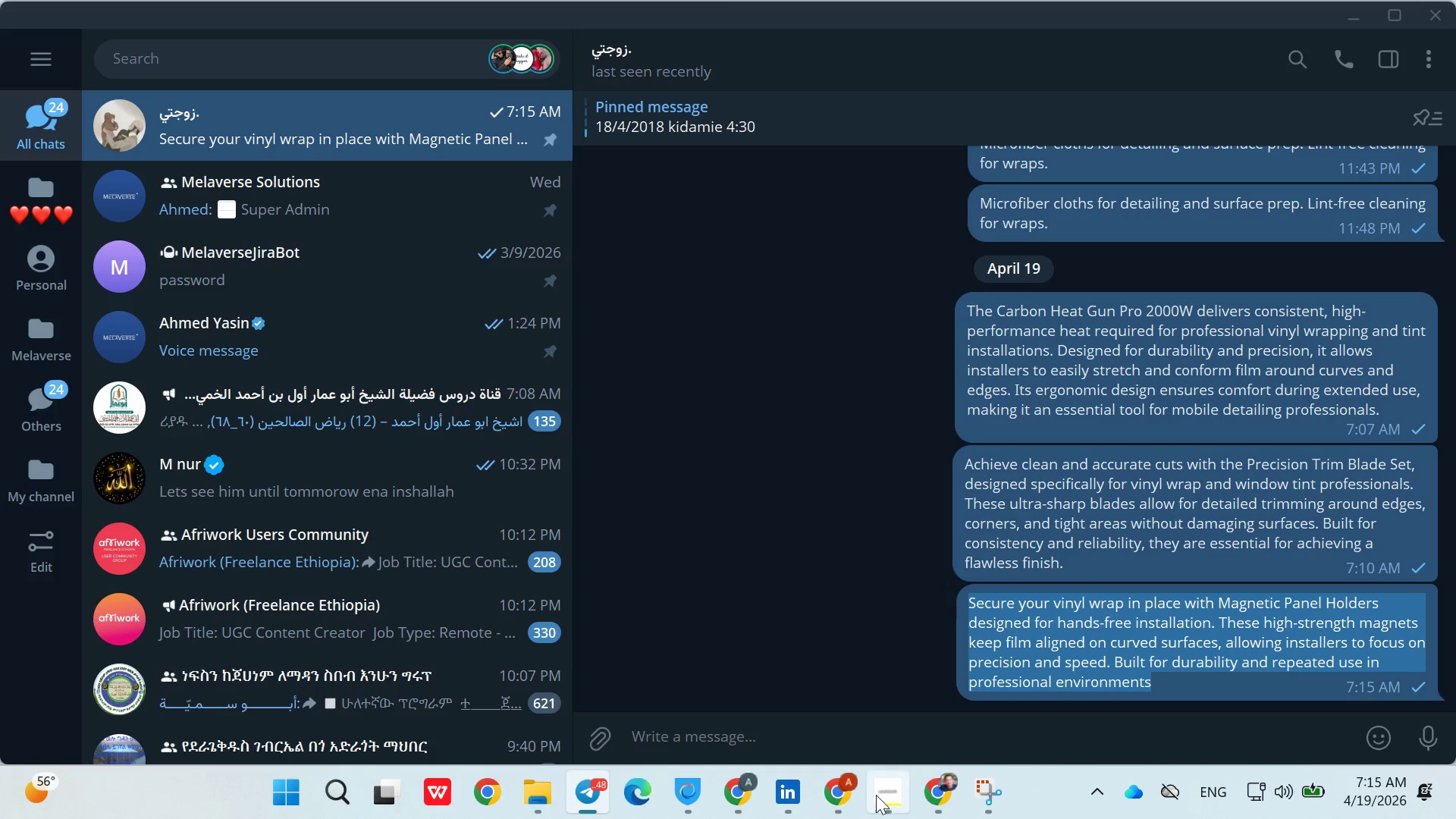 
left_click([848, 790])
 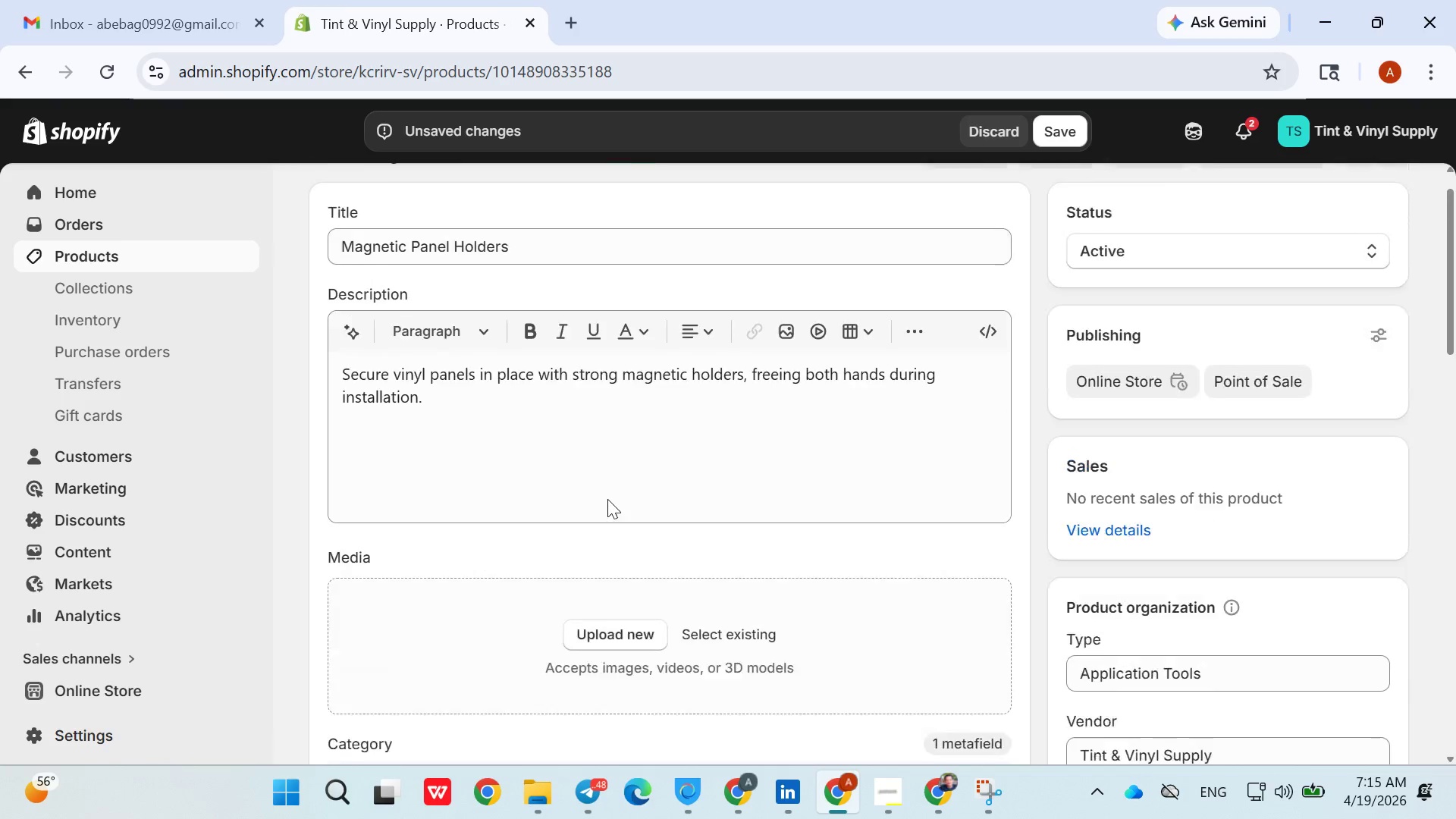 
left_click([604, 489])
 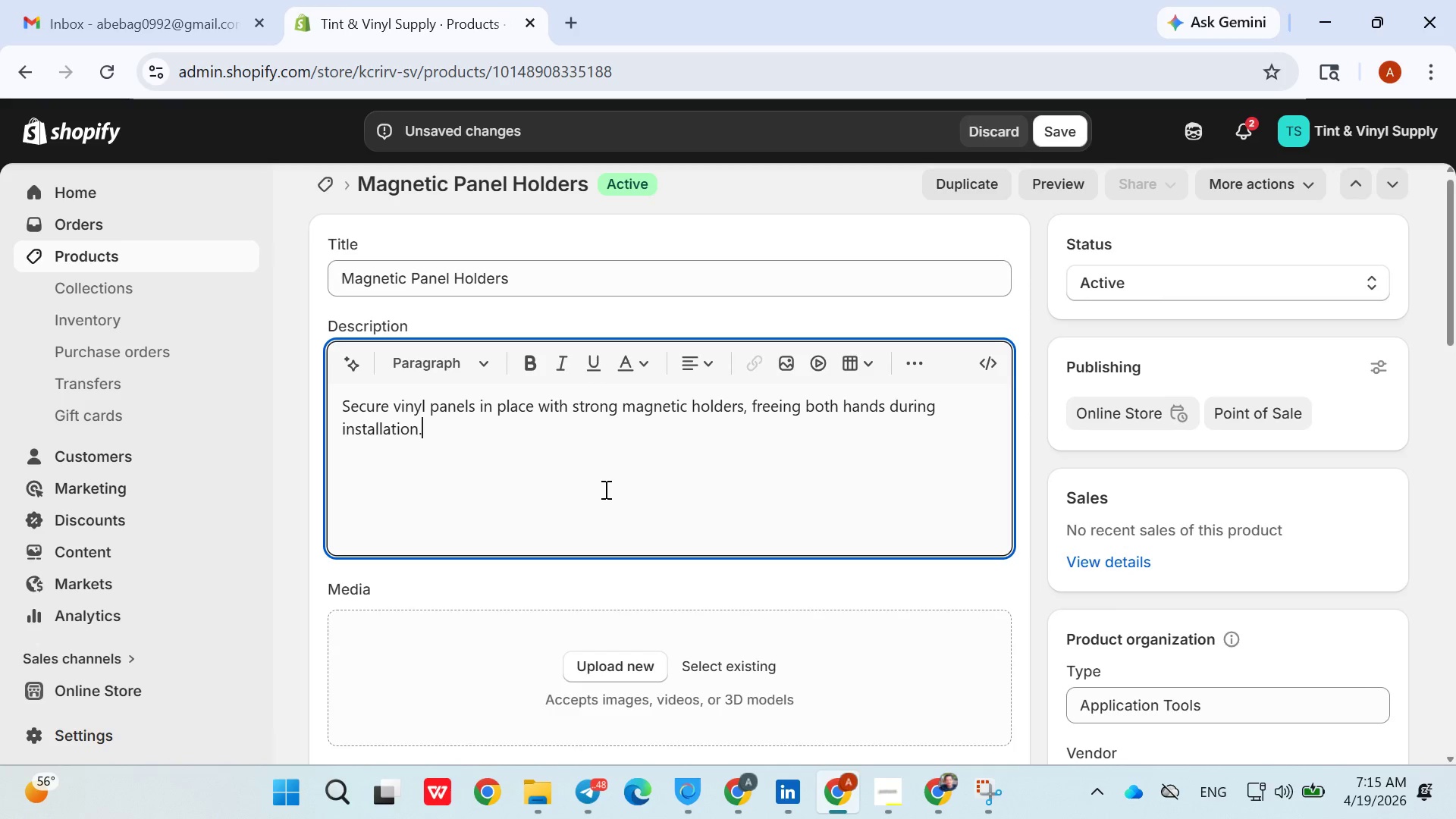 
key(Control+A)
 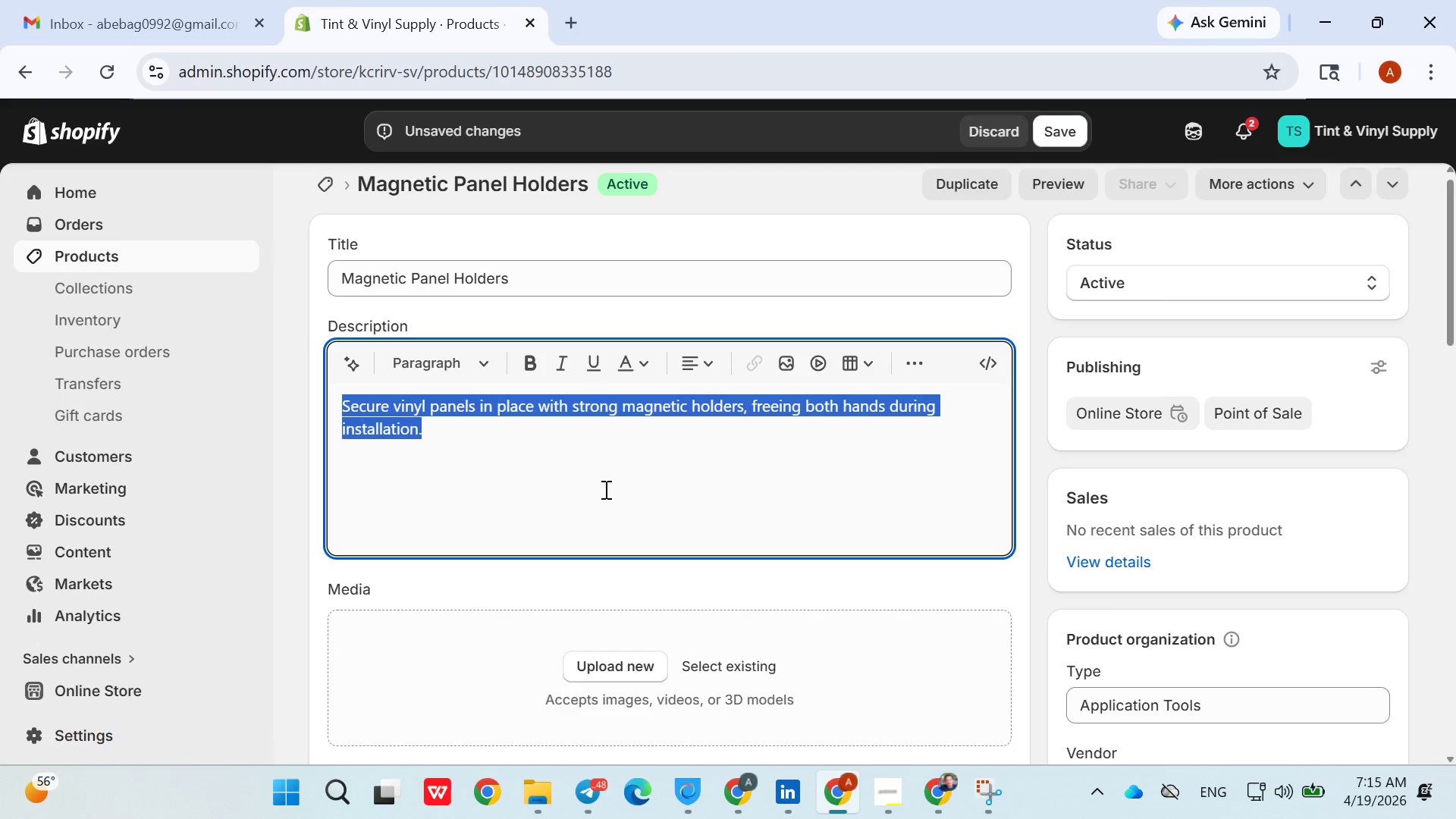 
key(Control+V)
 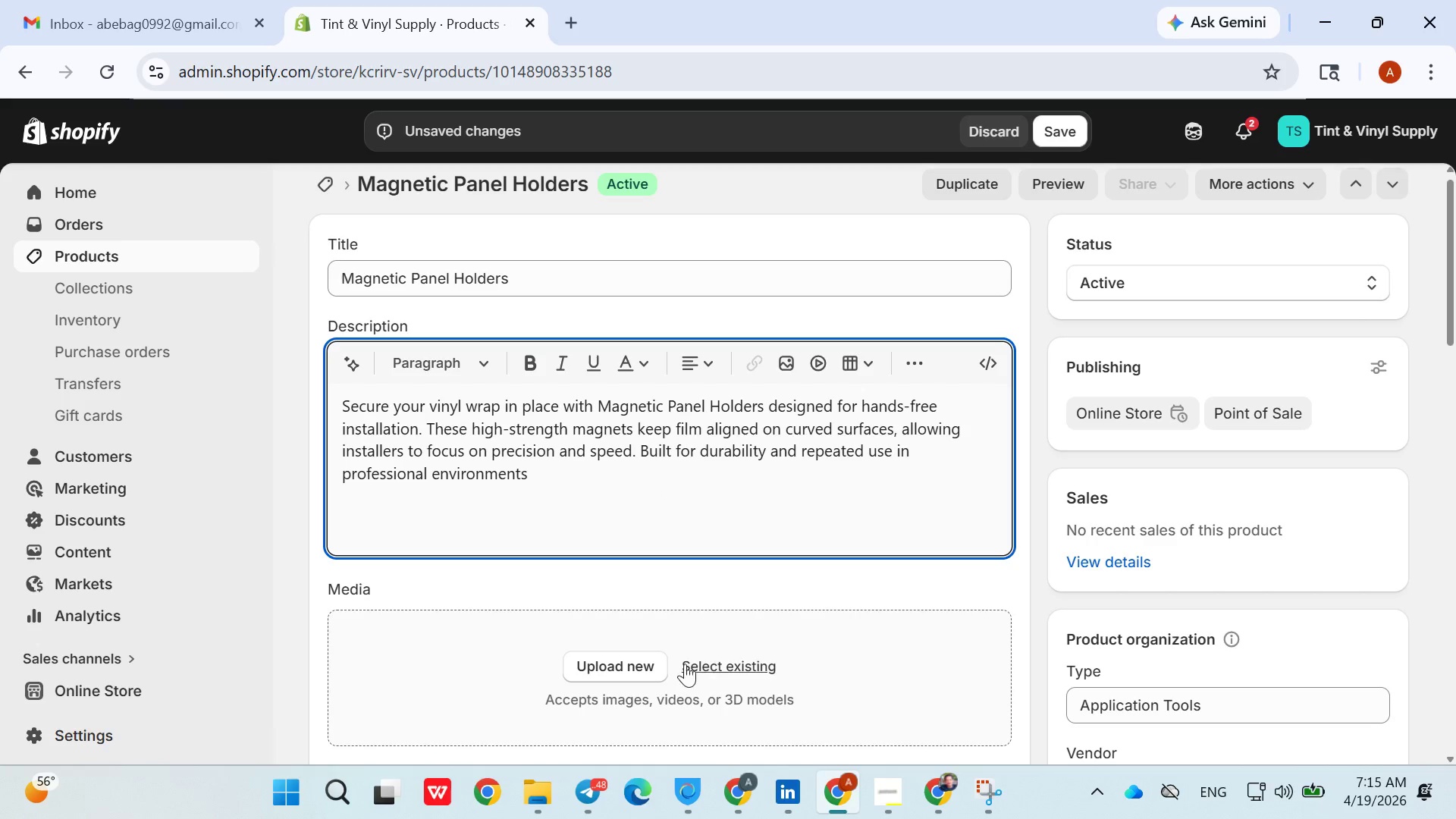 
left_click([652, 669])
 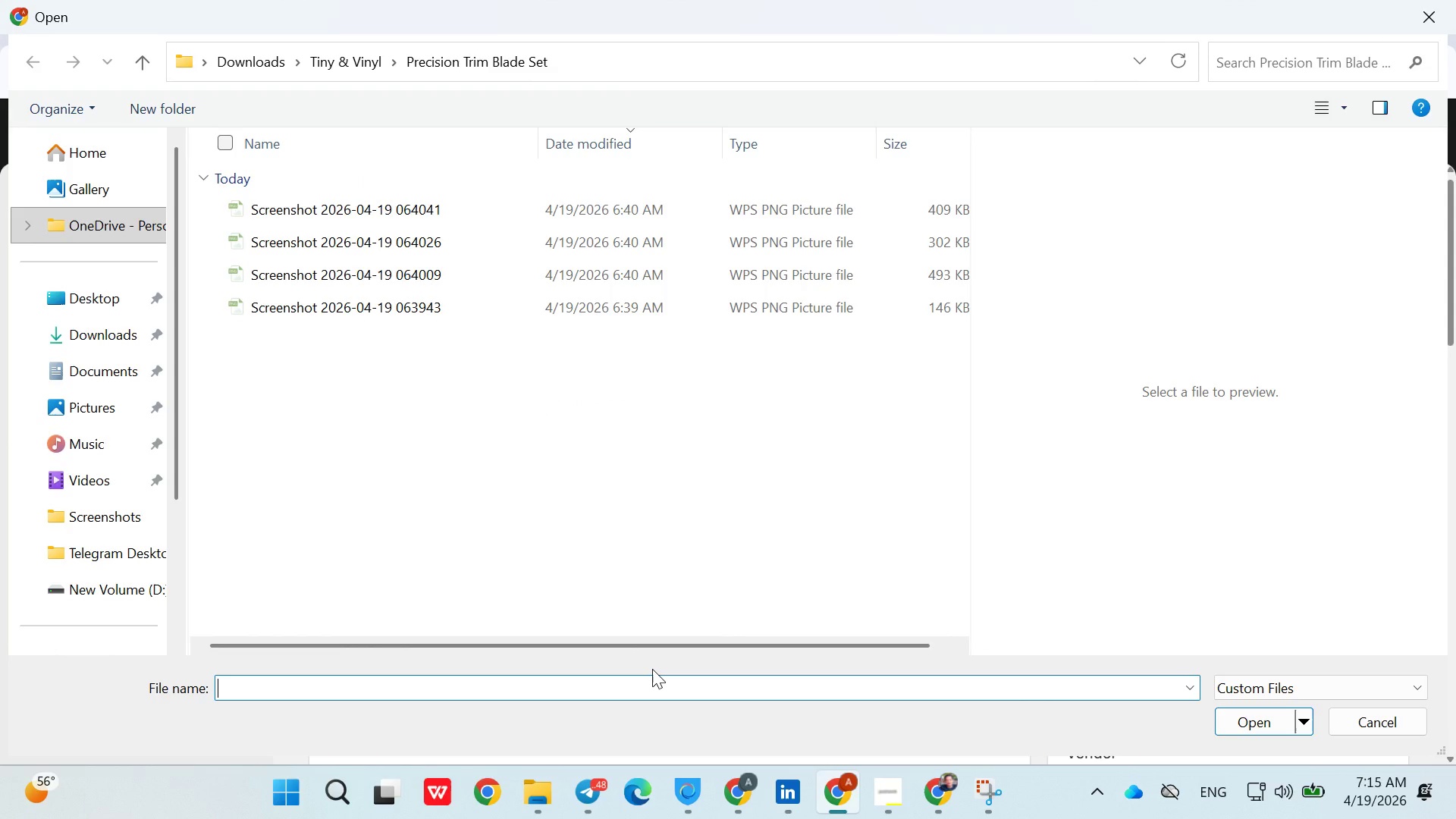 
wait(8.41)
 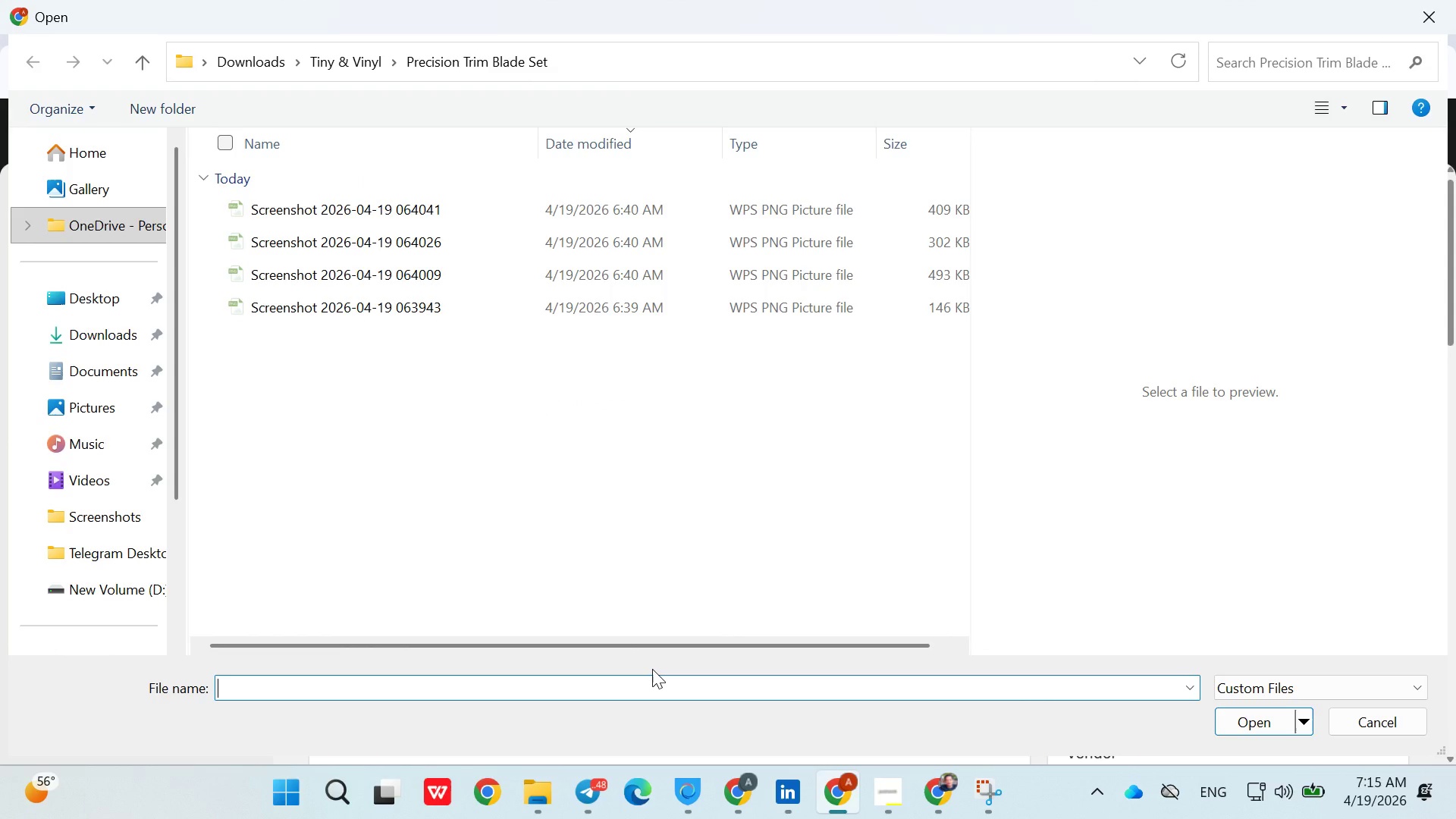 
left_click([340, 67])
 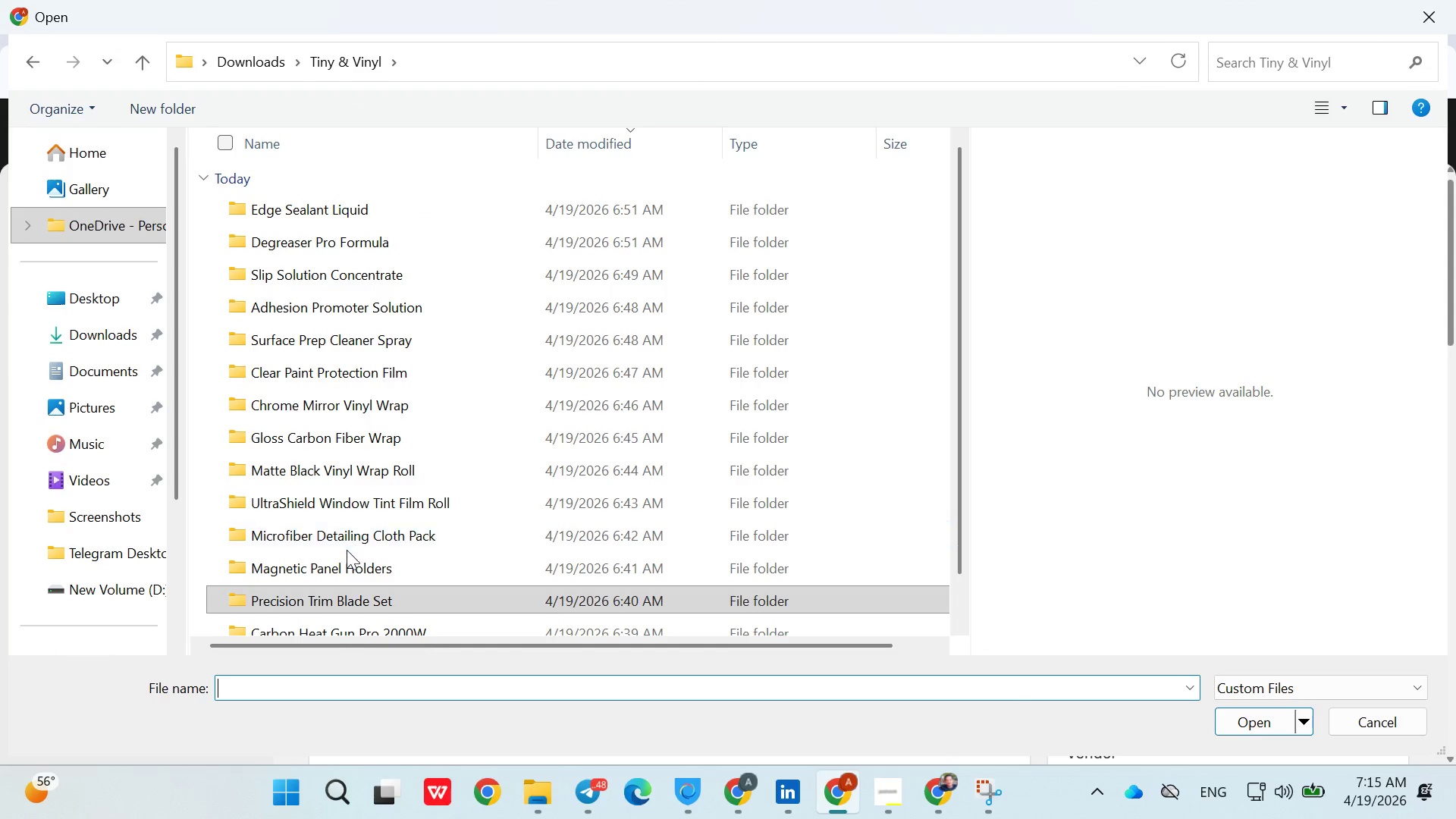 
double_click([345, 566])
 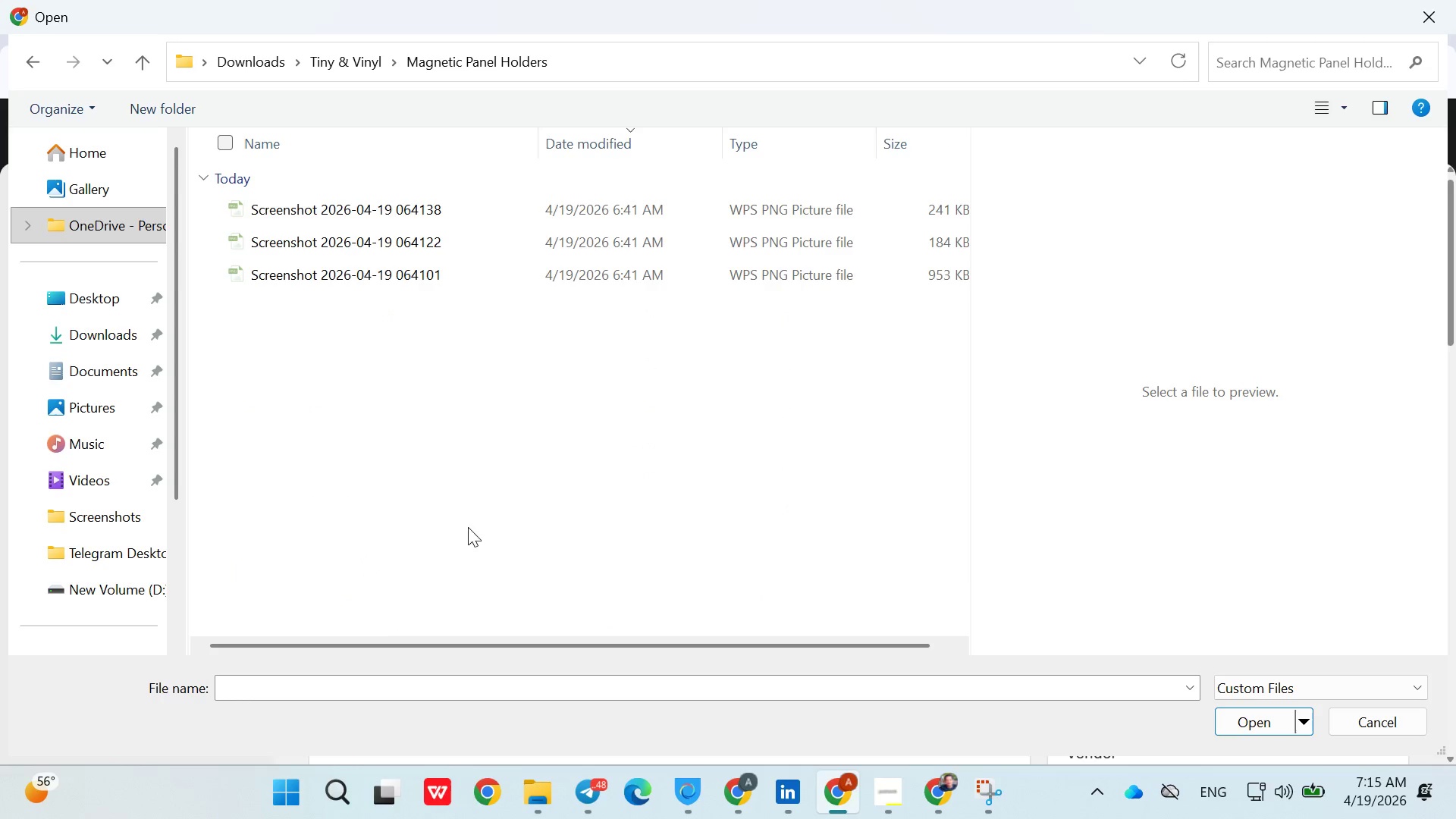 
left_click([493, 516])
 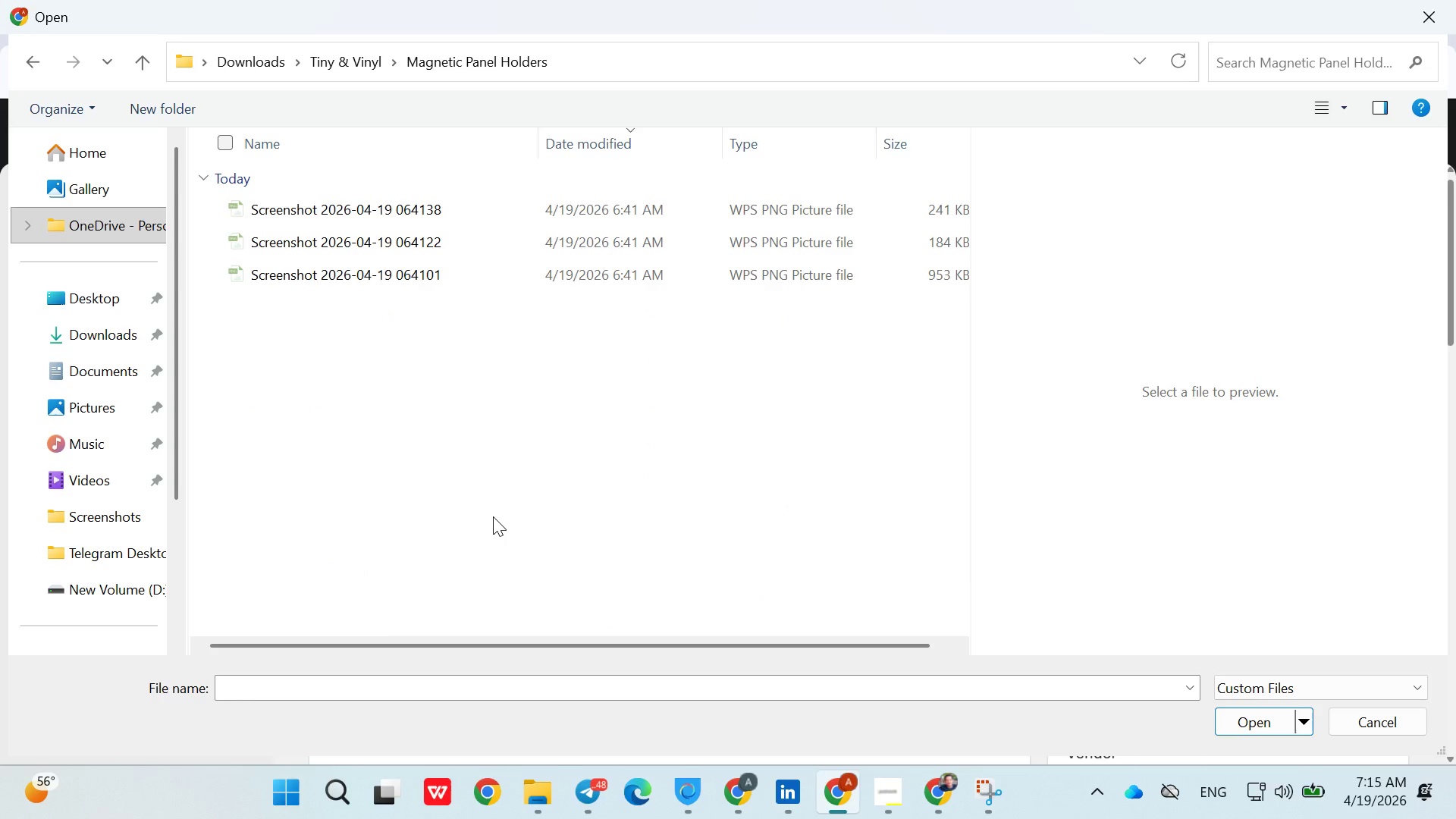 
key(Control+A)
 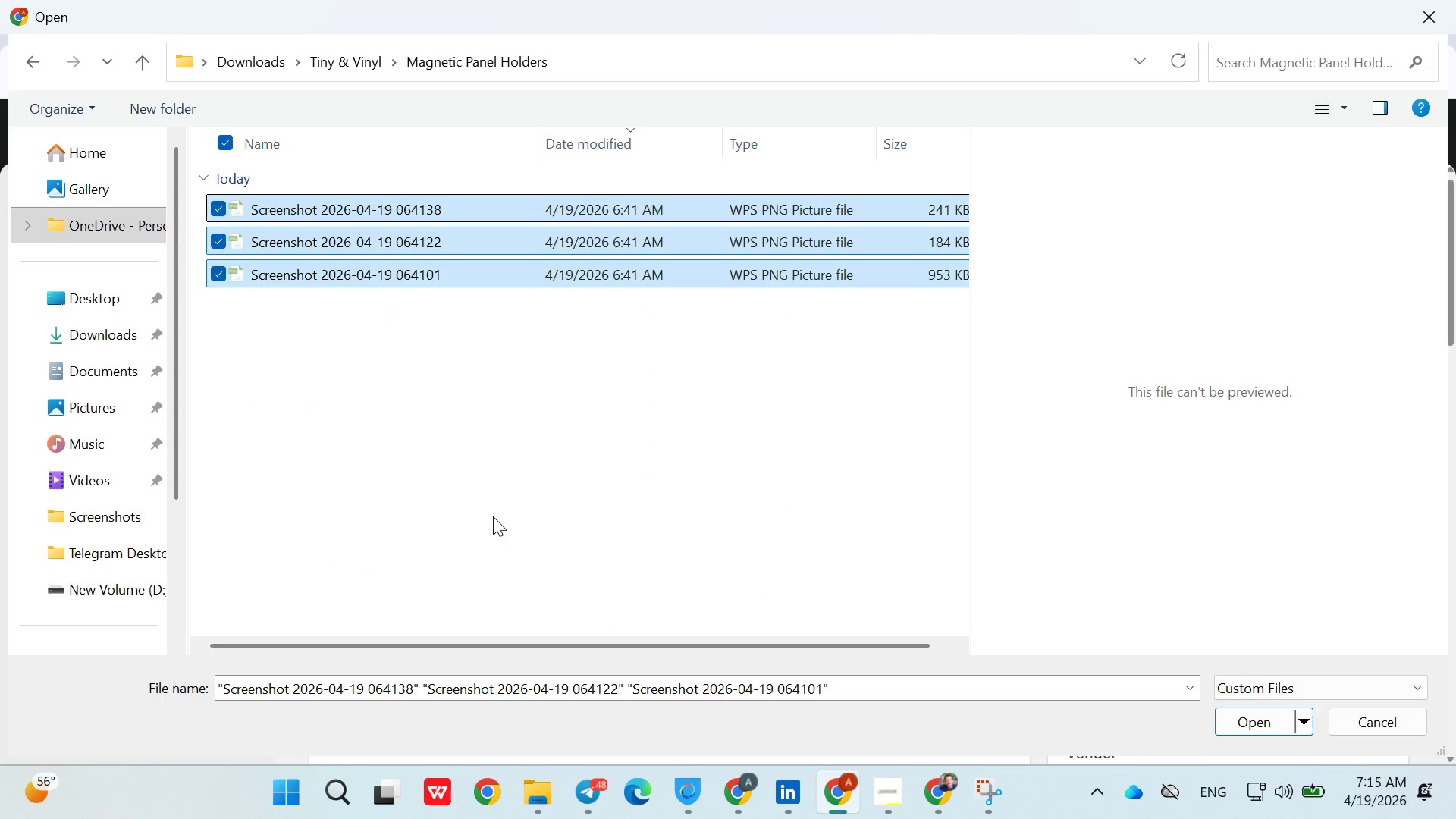 
key(Enter)
 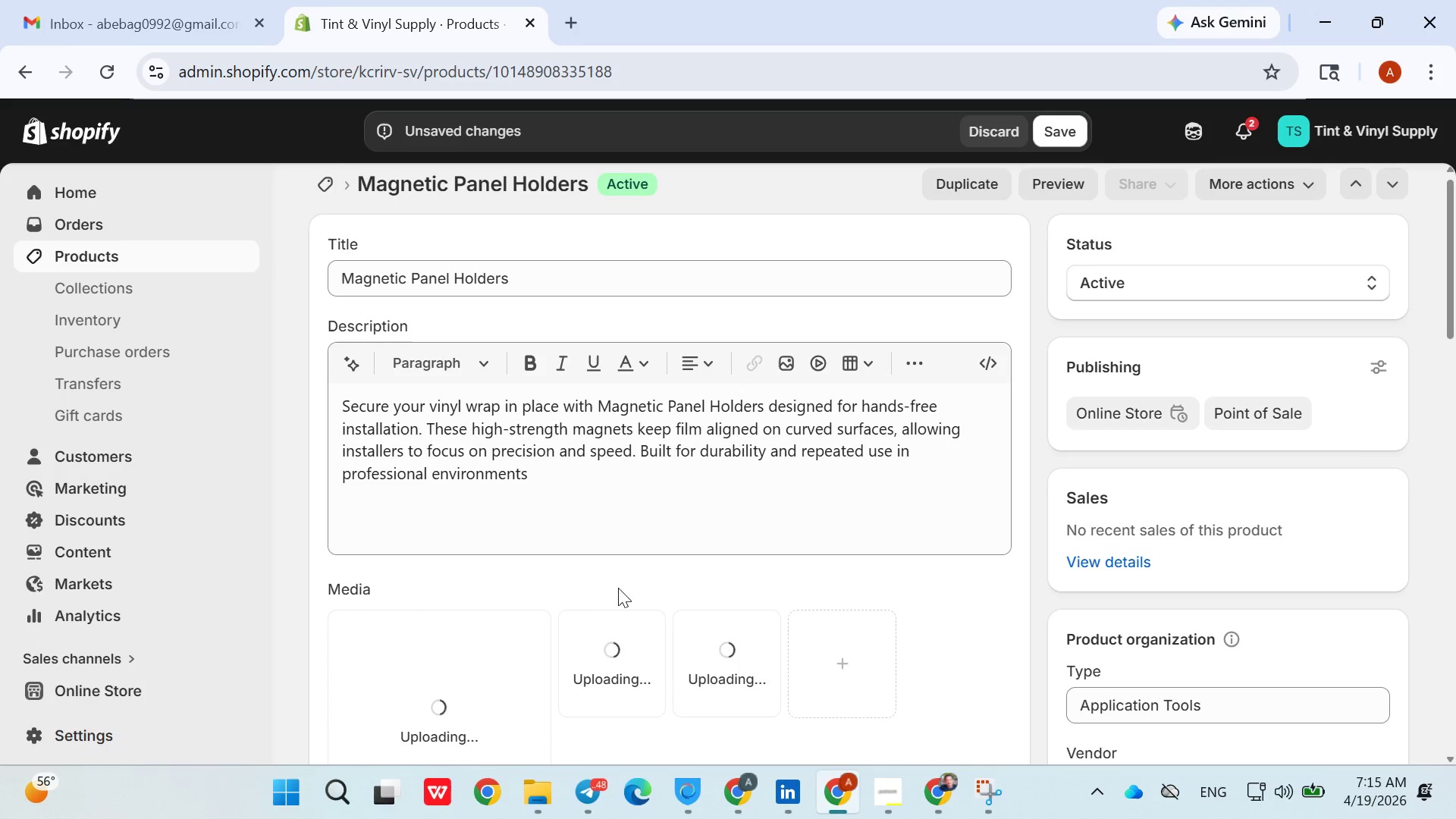 
wait(9.98)
 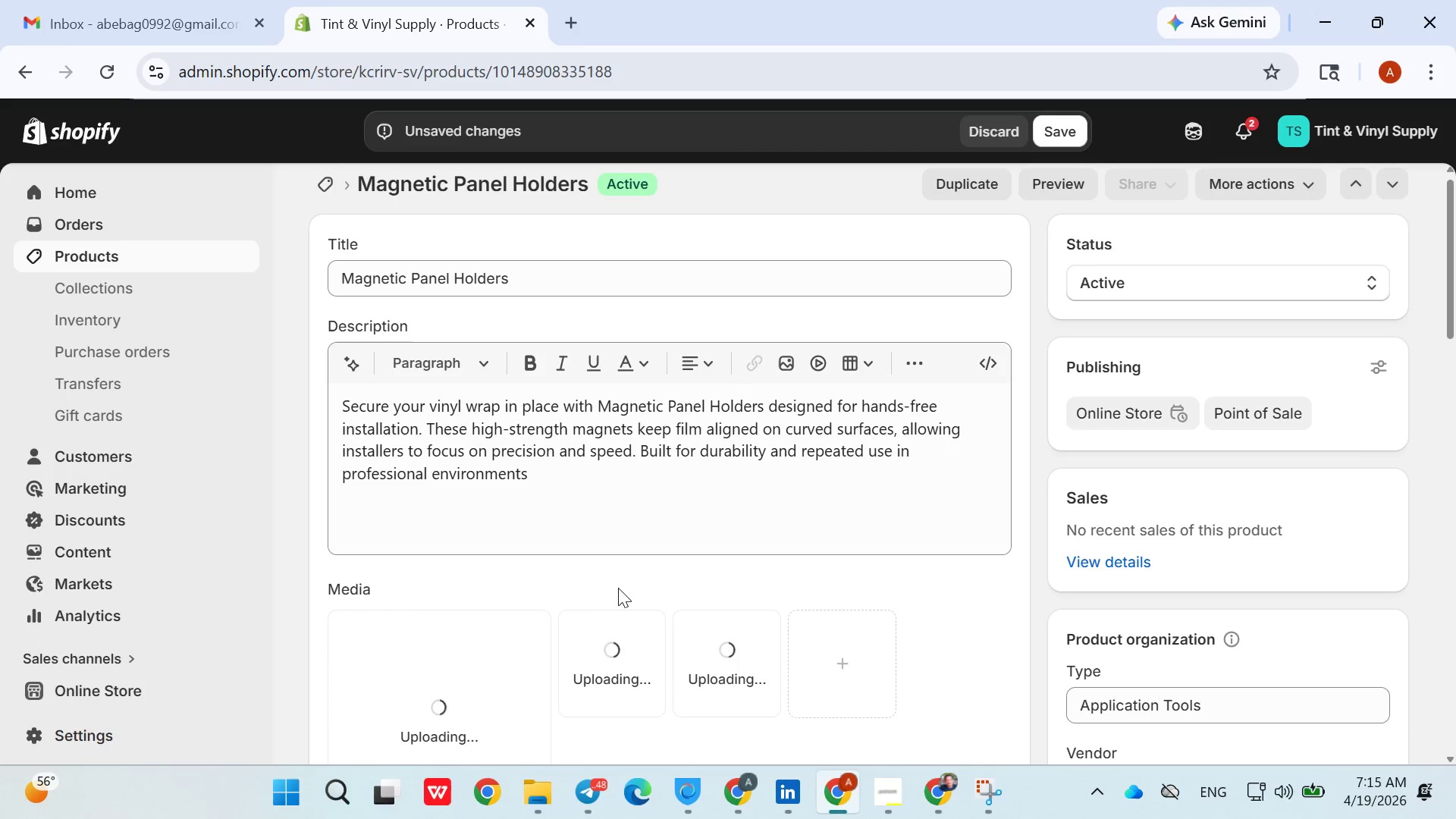 
left_click([477, 553])
 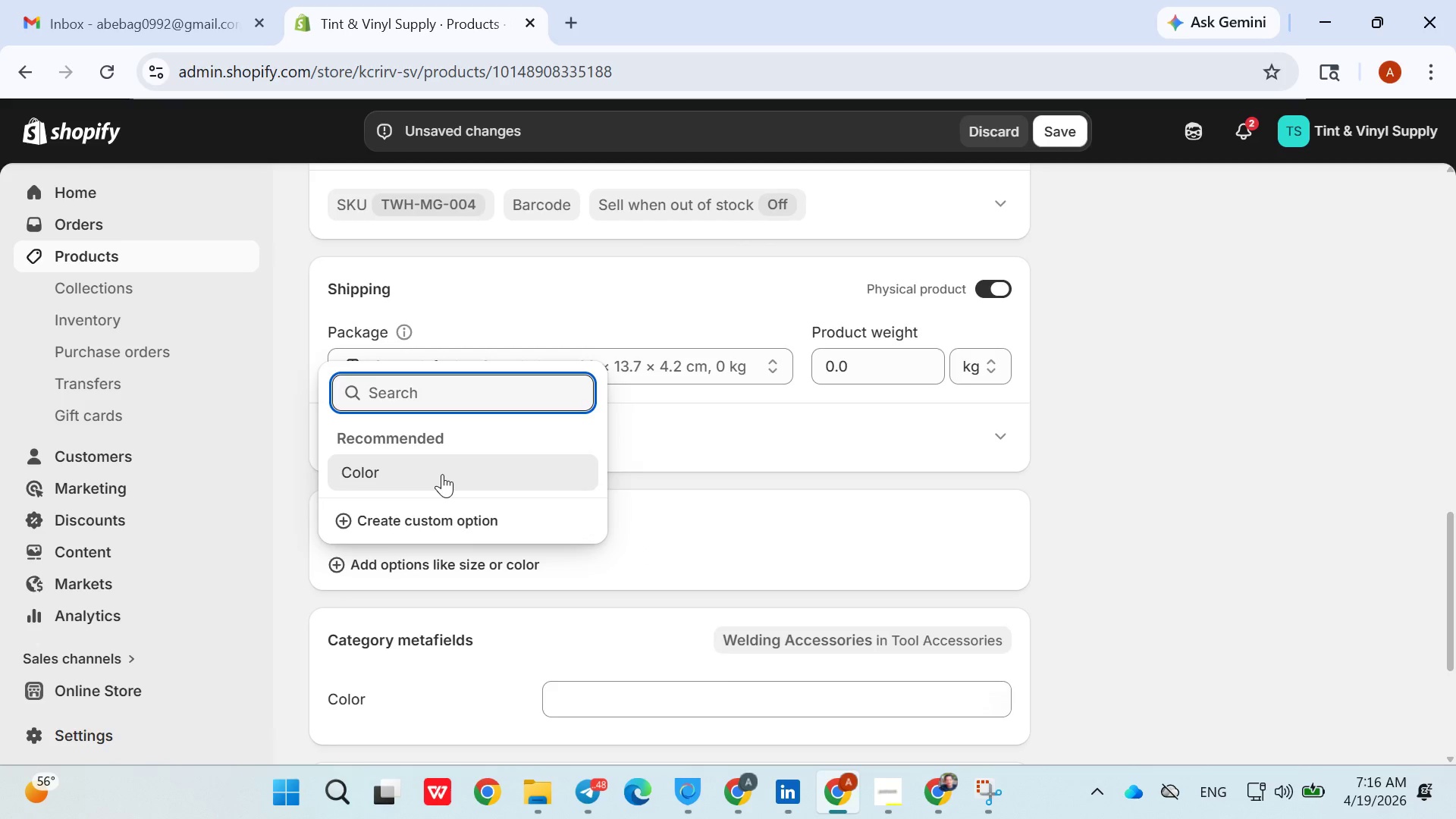 
left_click([442, 474])
 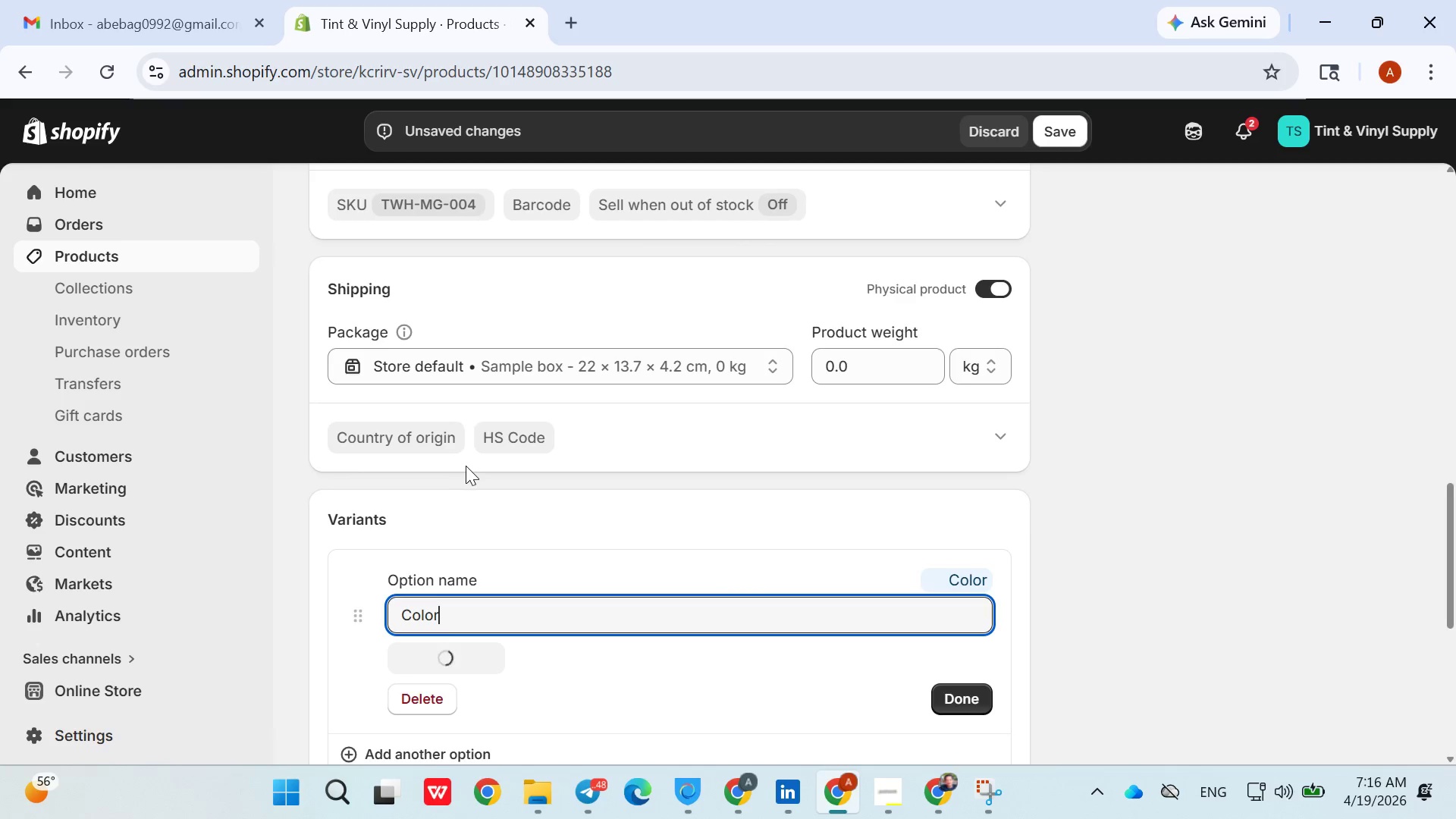 
mouse_move([496, 544])
 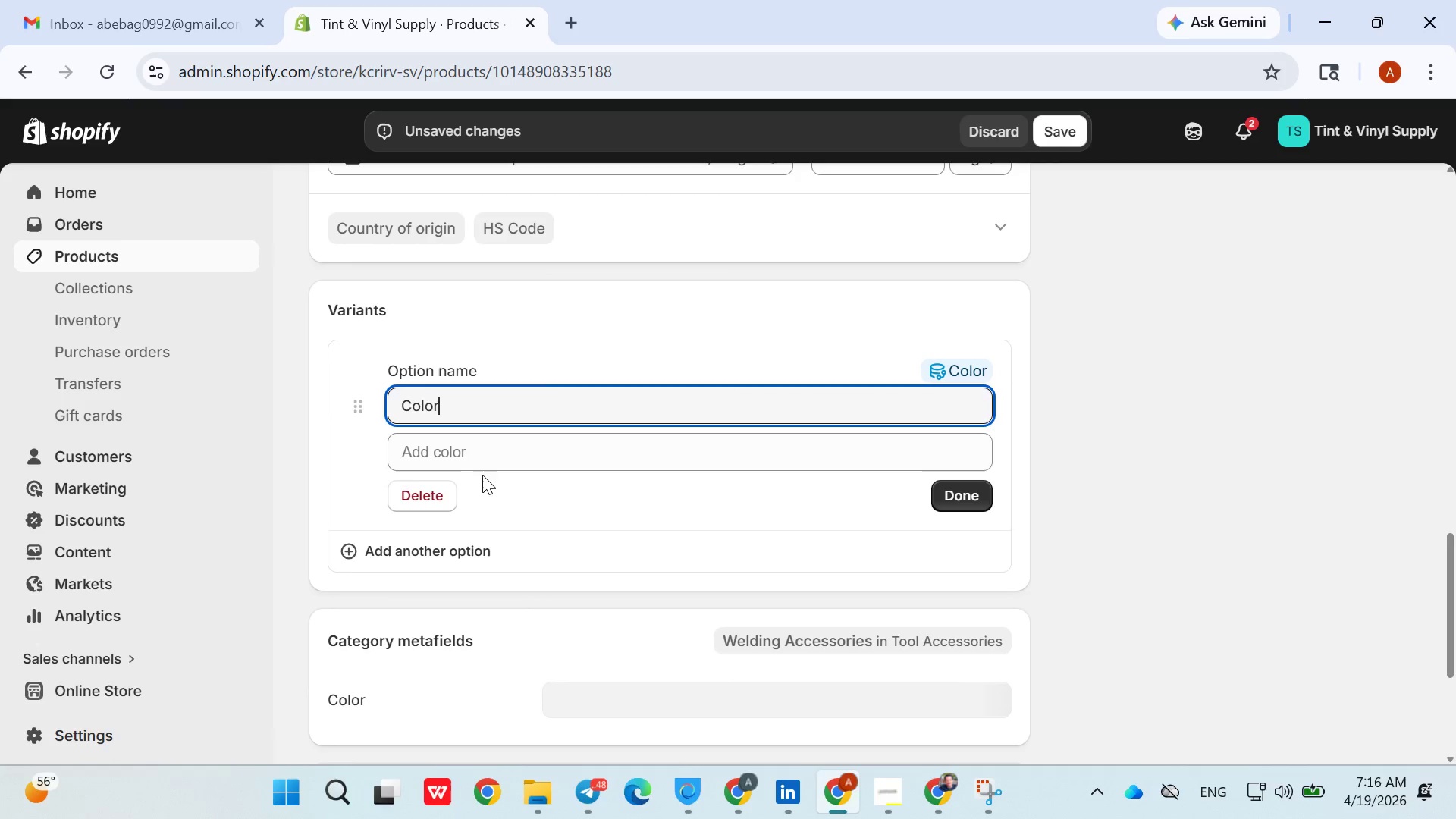 
left_click([482, 466])
 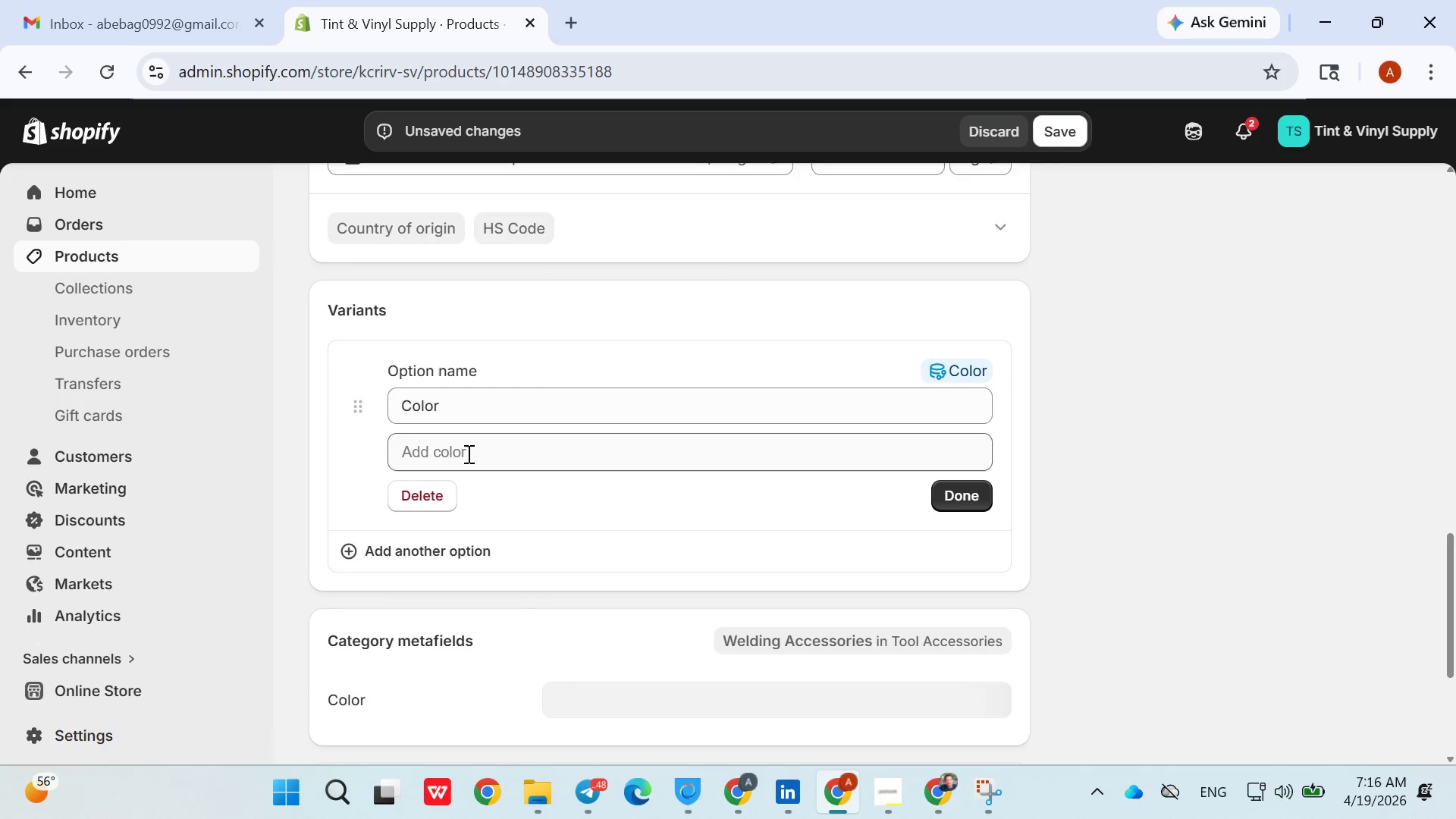 
left_click([467, 453])
 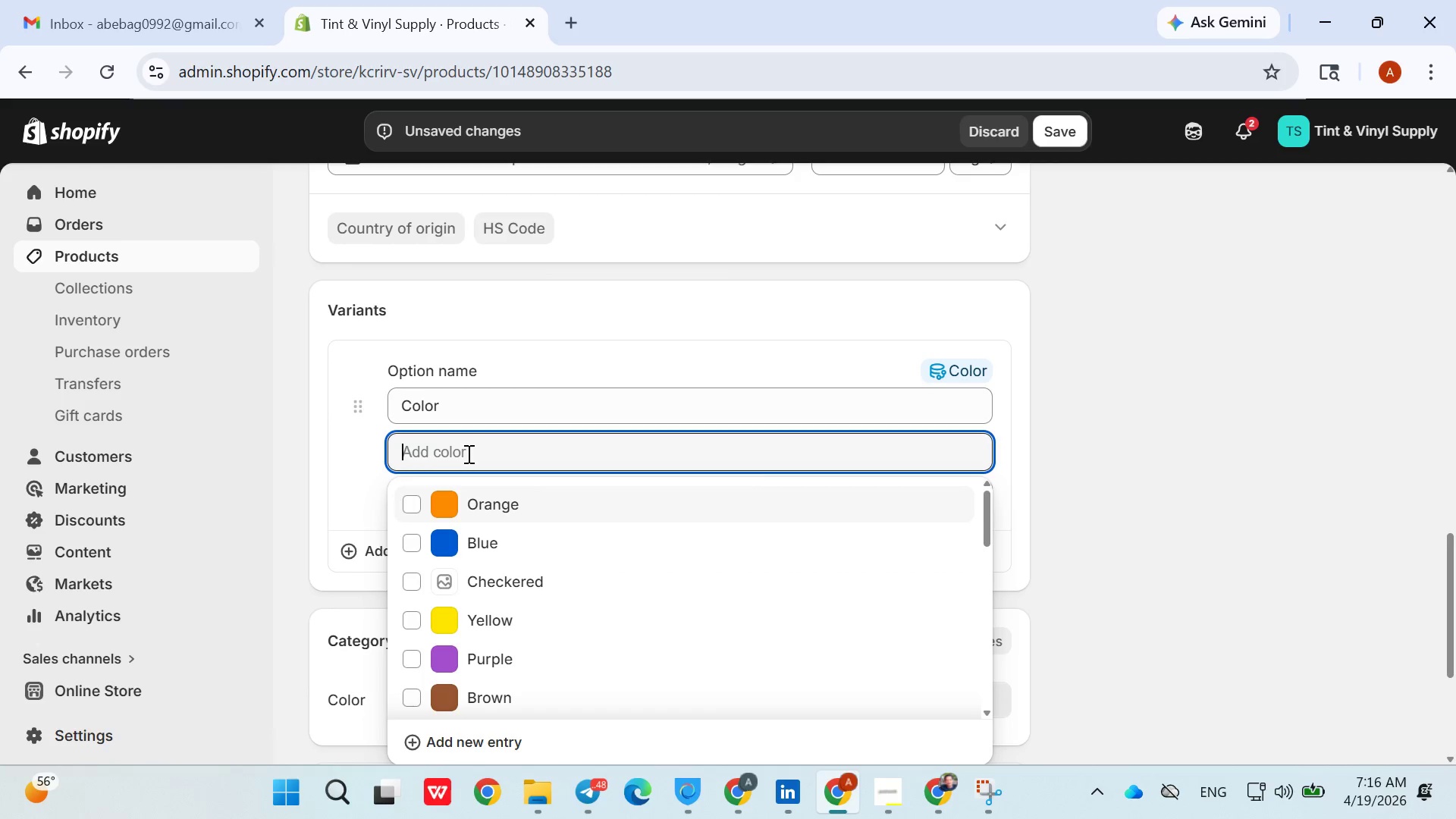 
key(Shift+ShiftLeft)
 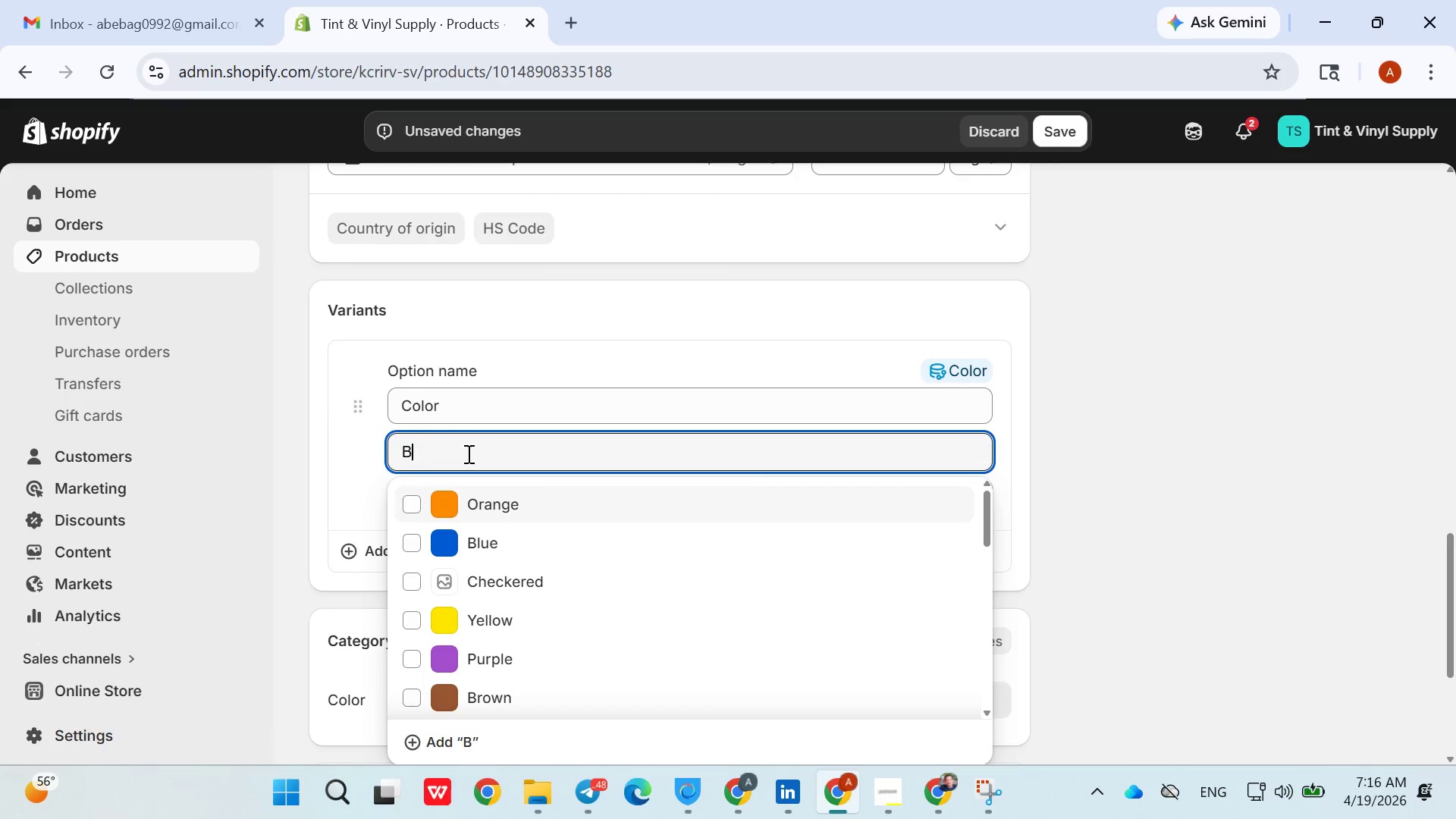 
key(Shift+B)
 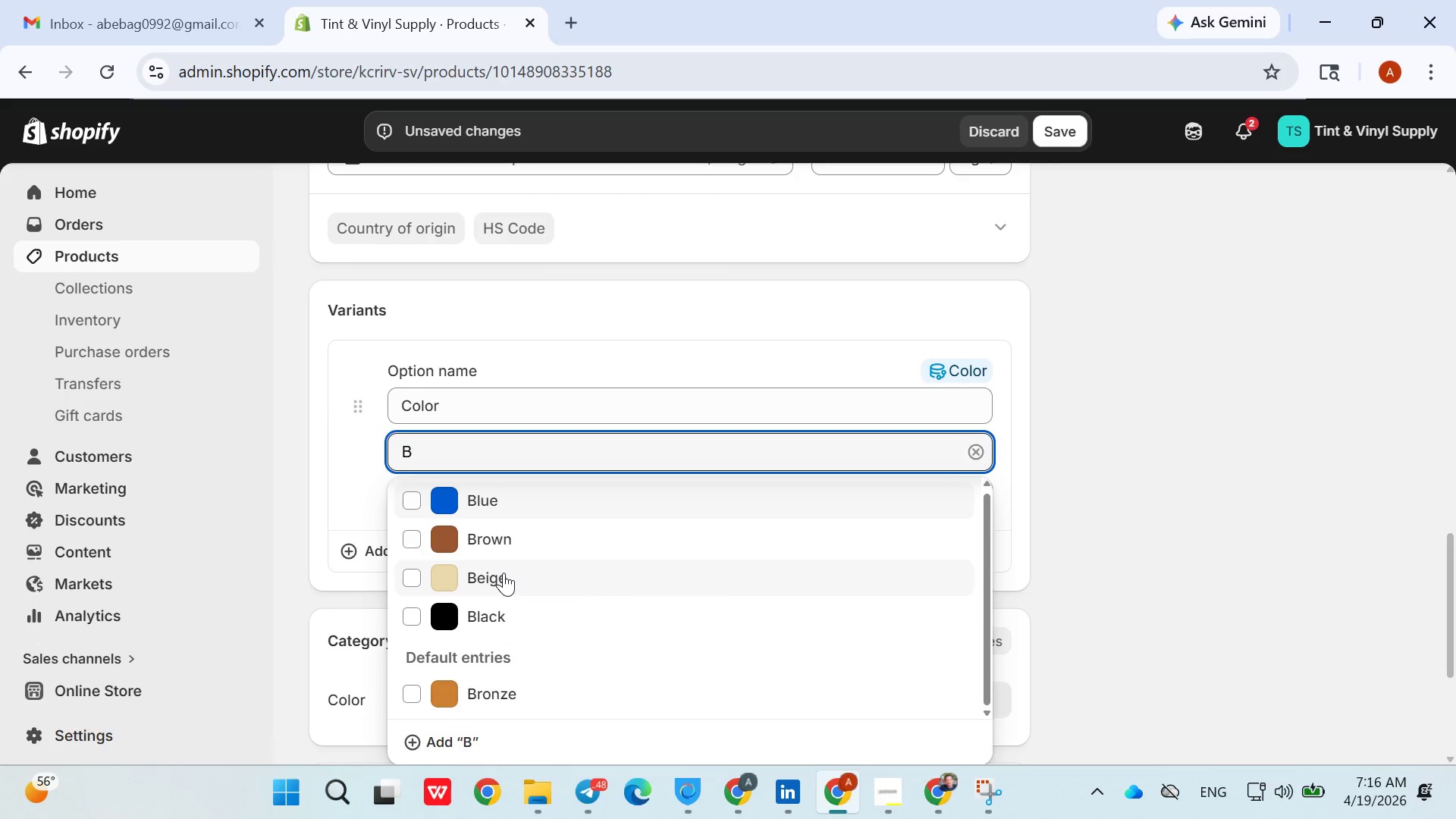 
left_click([493, 606])
 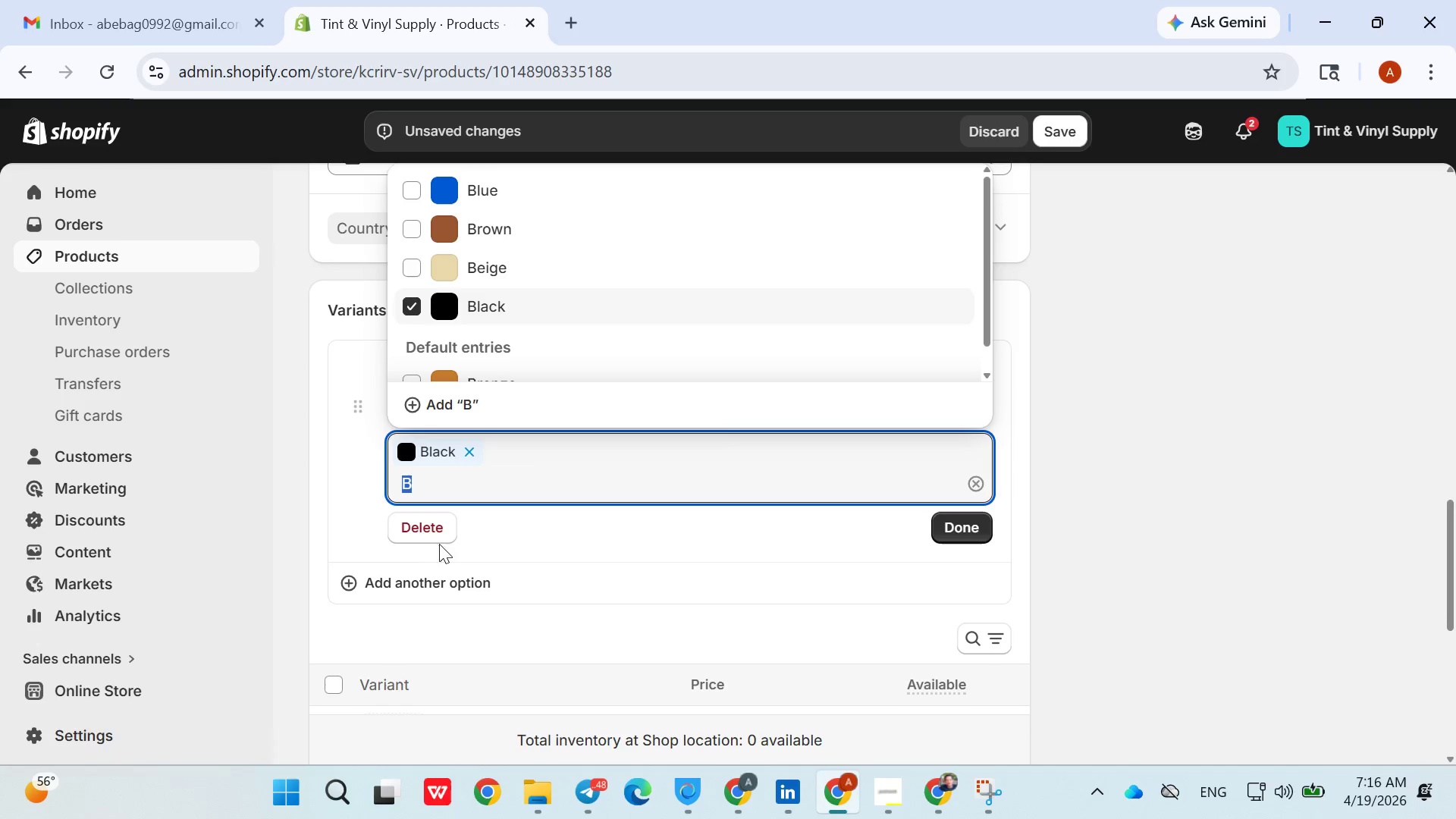 
left_click([513, 535])
 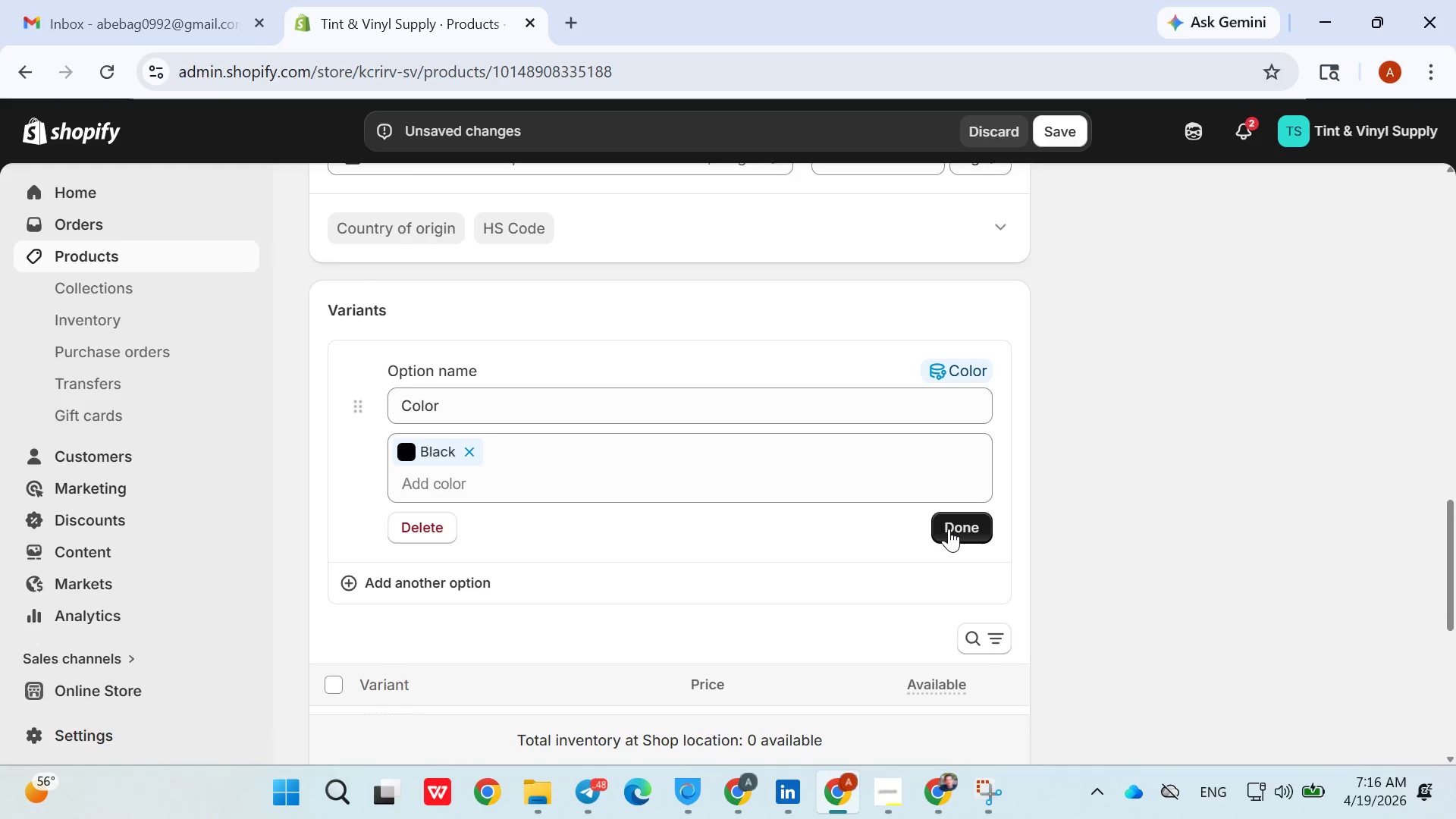 
left_click([661, 461])
 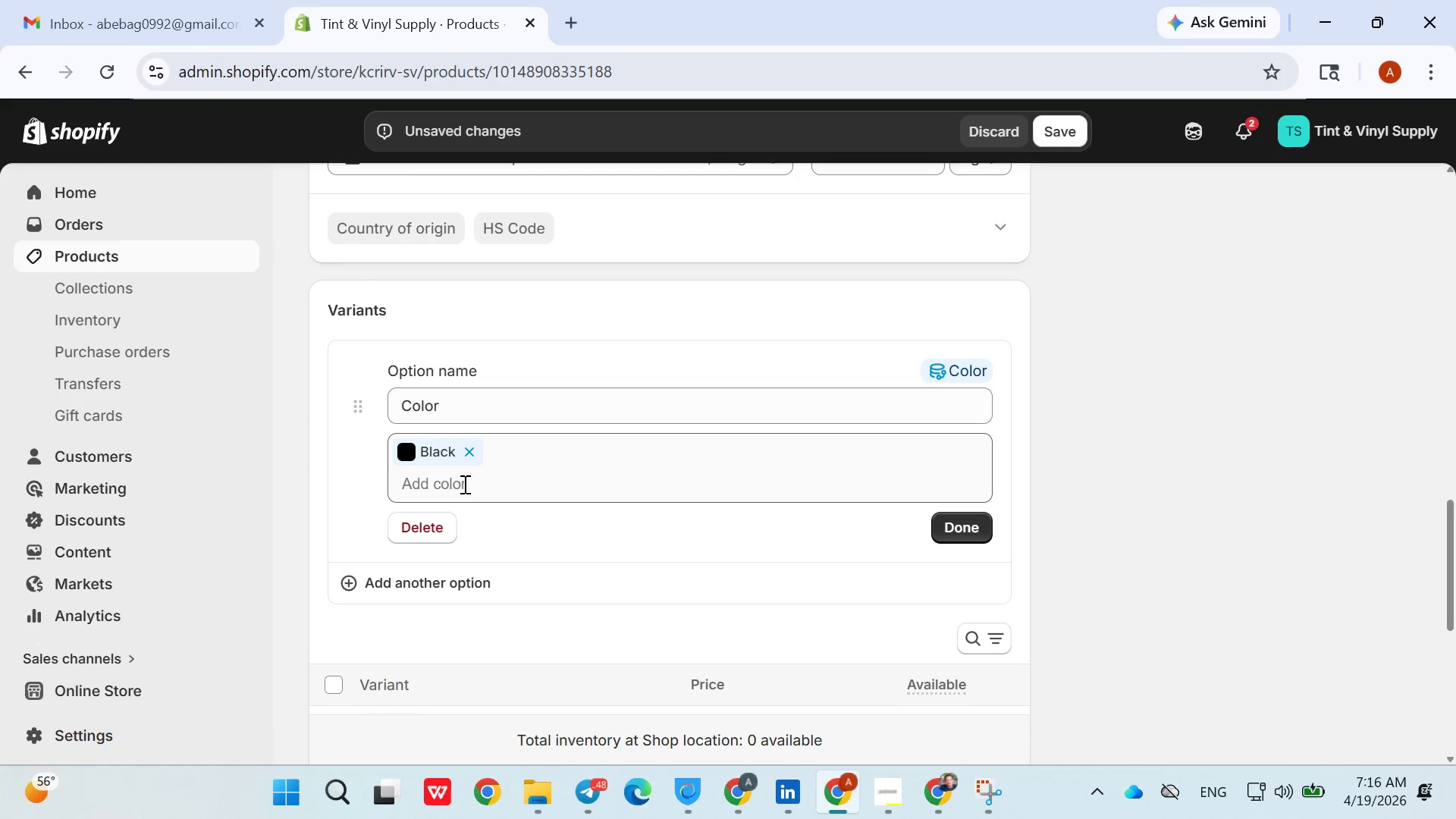 
left_click([456, 482])
 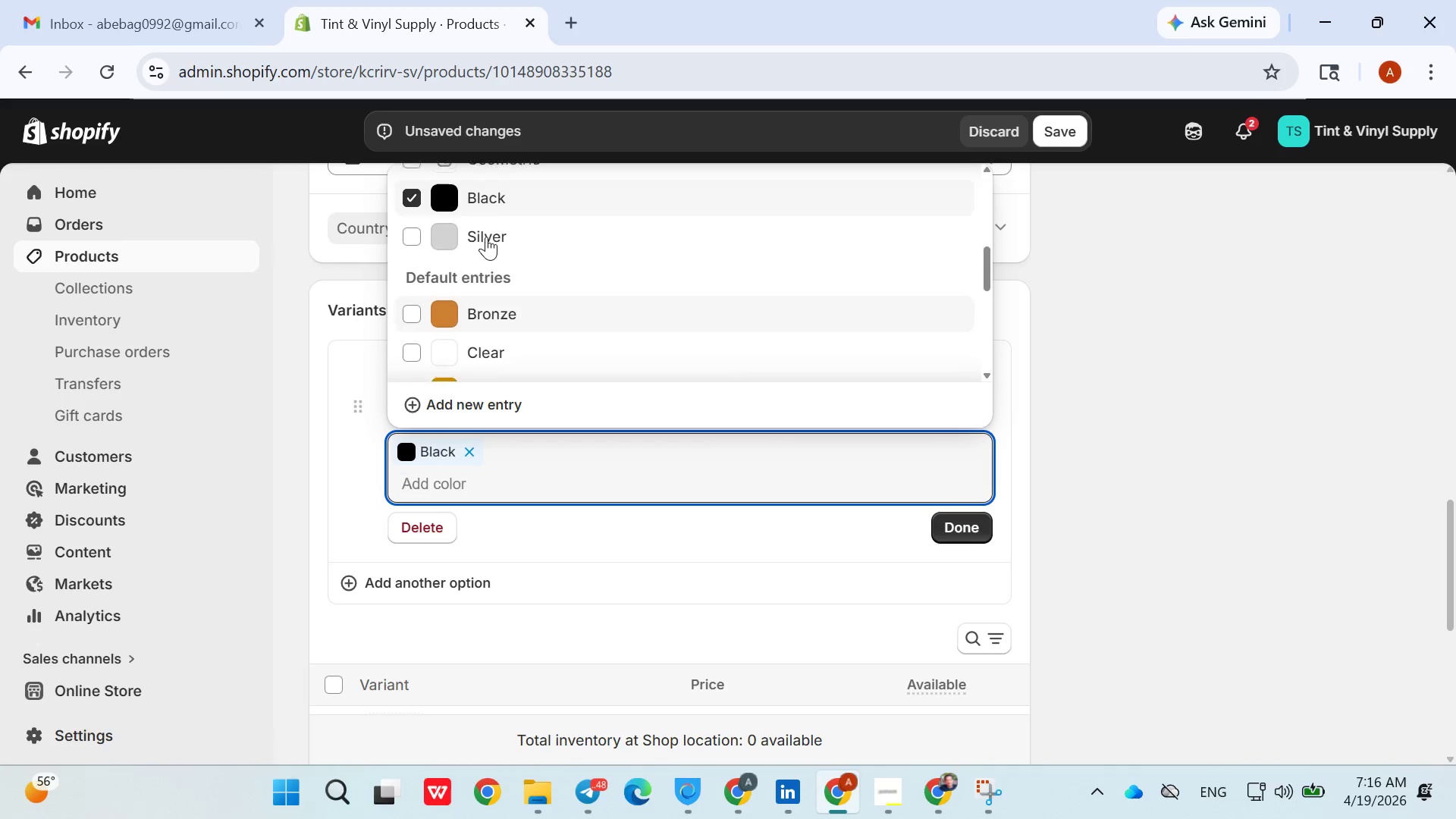 
type(or)
 